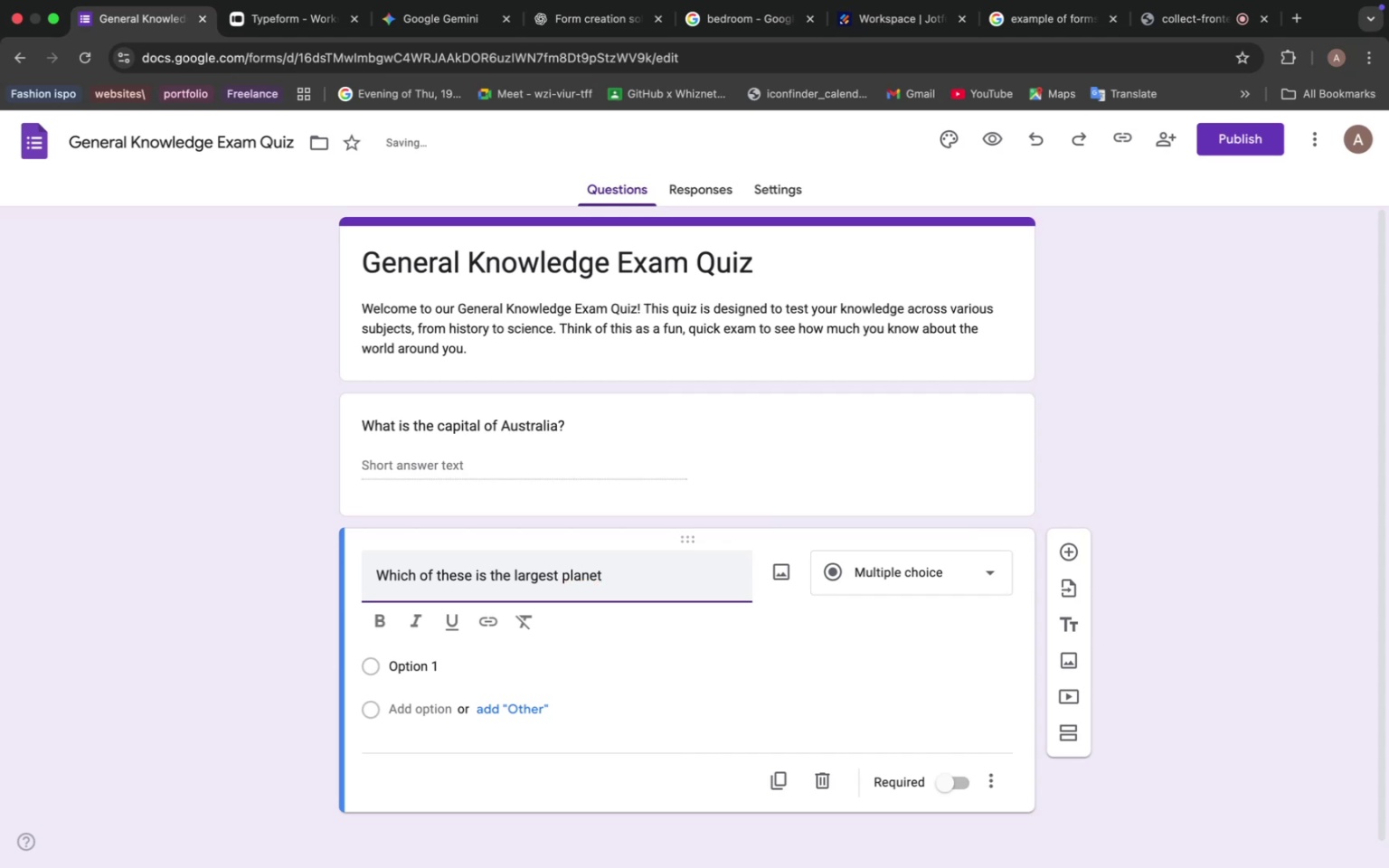 
wait(9.13)
 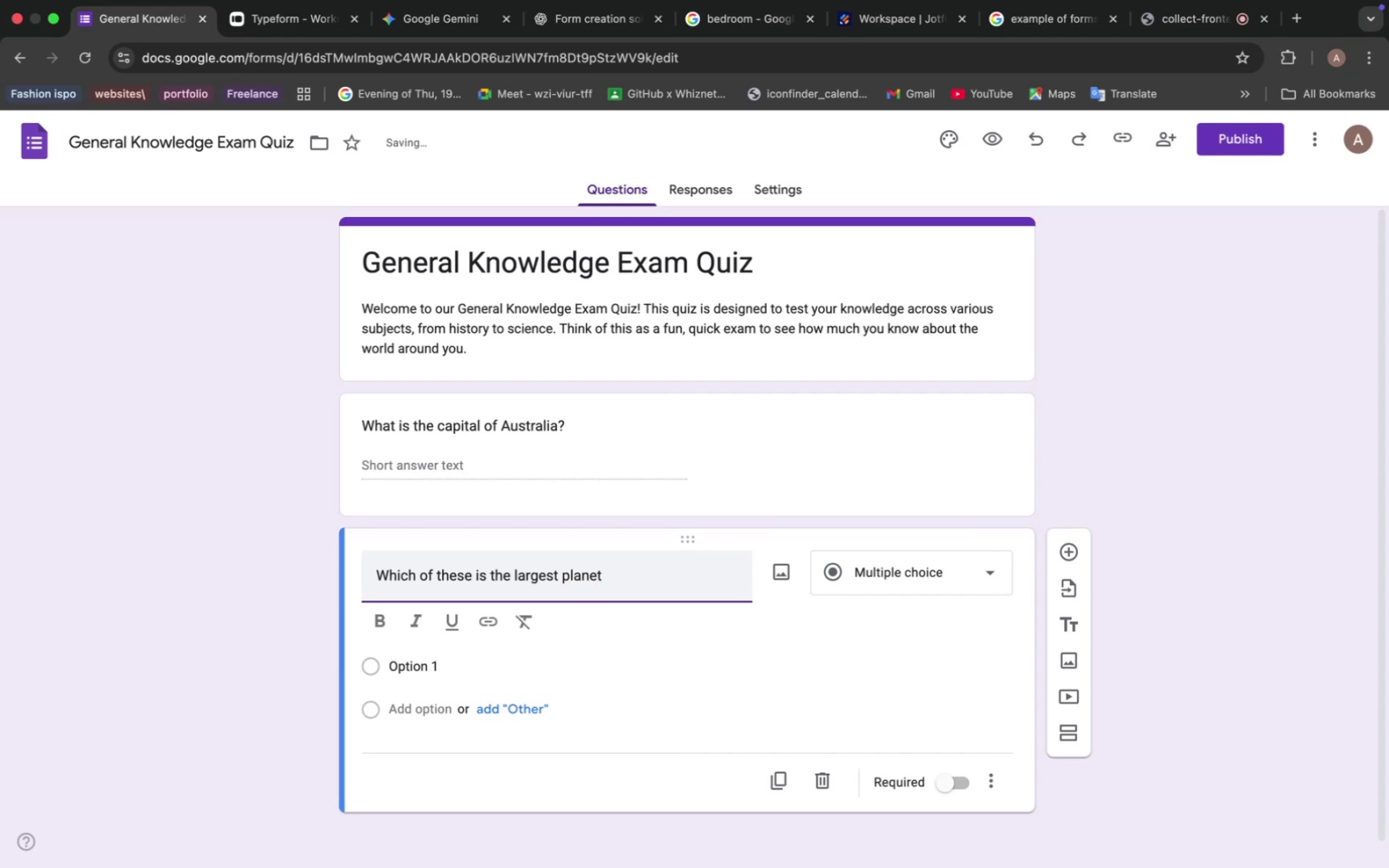 
key(ArrowRight)
 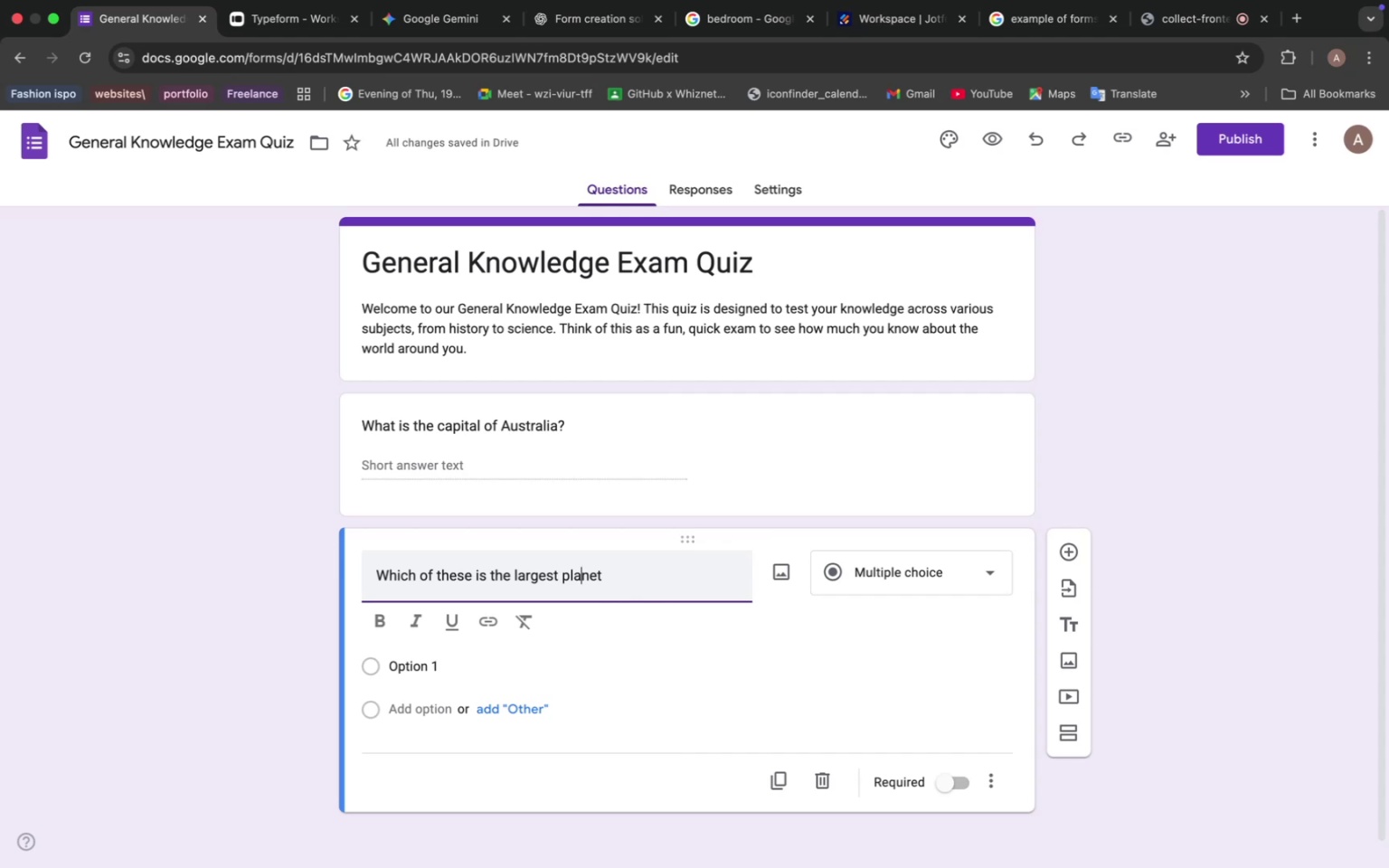 
key(ArrowRight)
 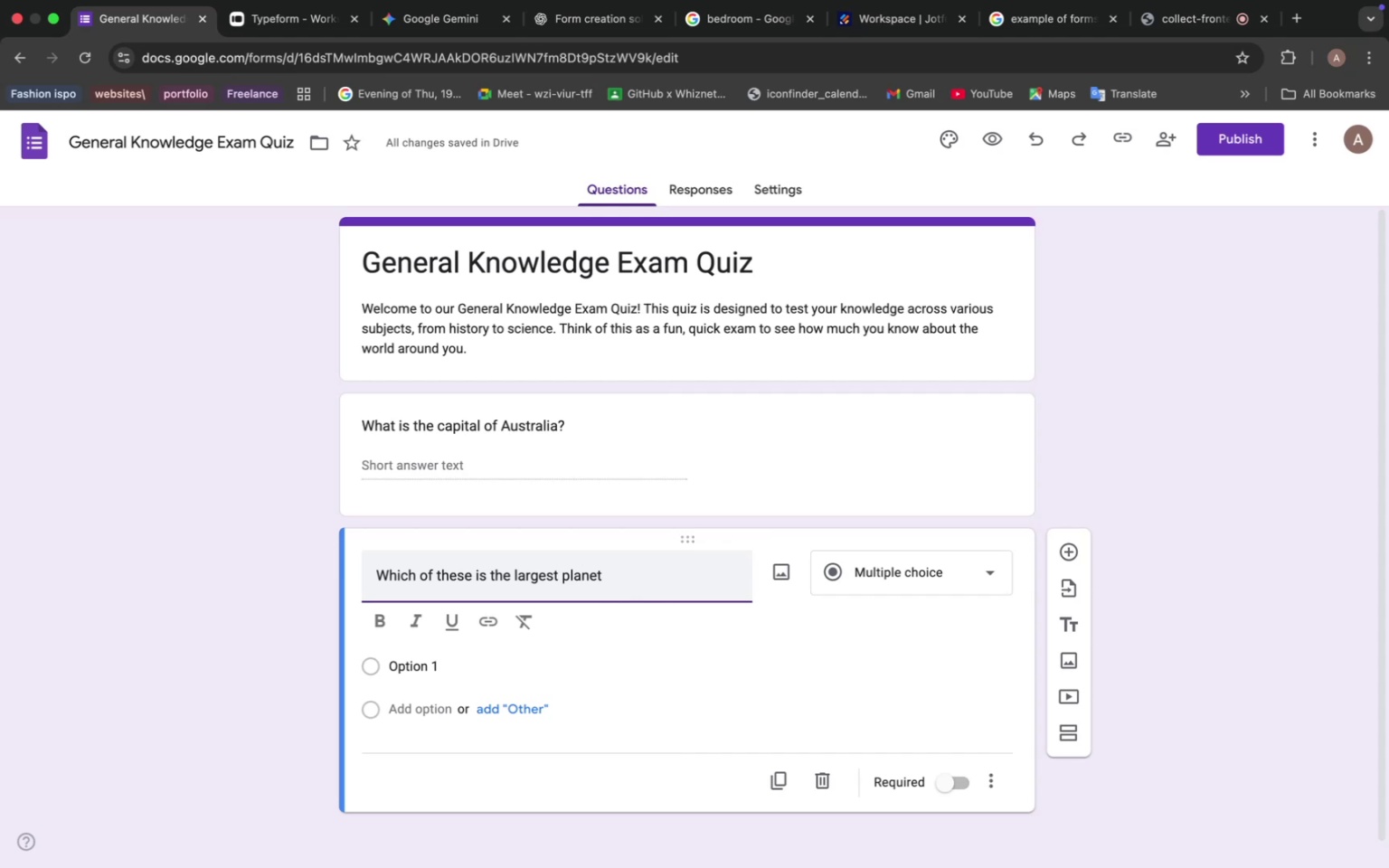 
key(ArrowRight)
 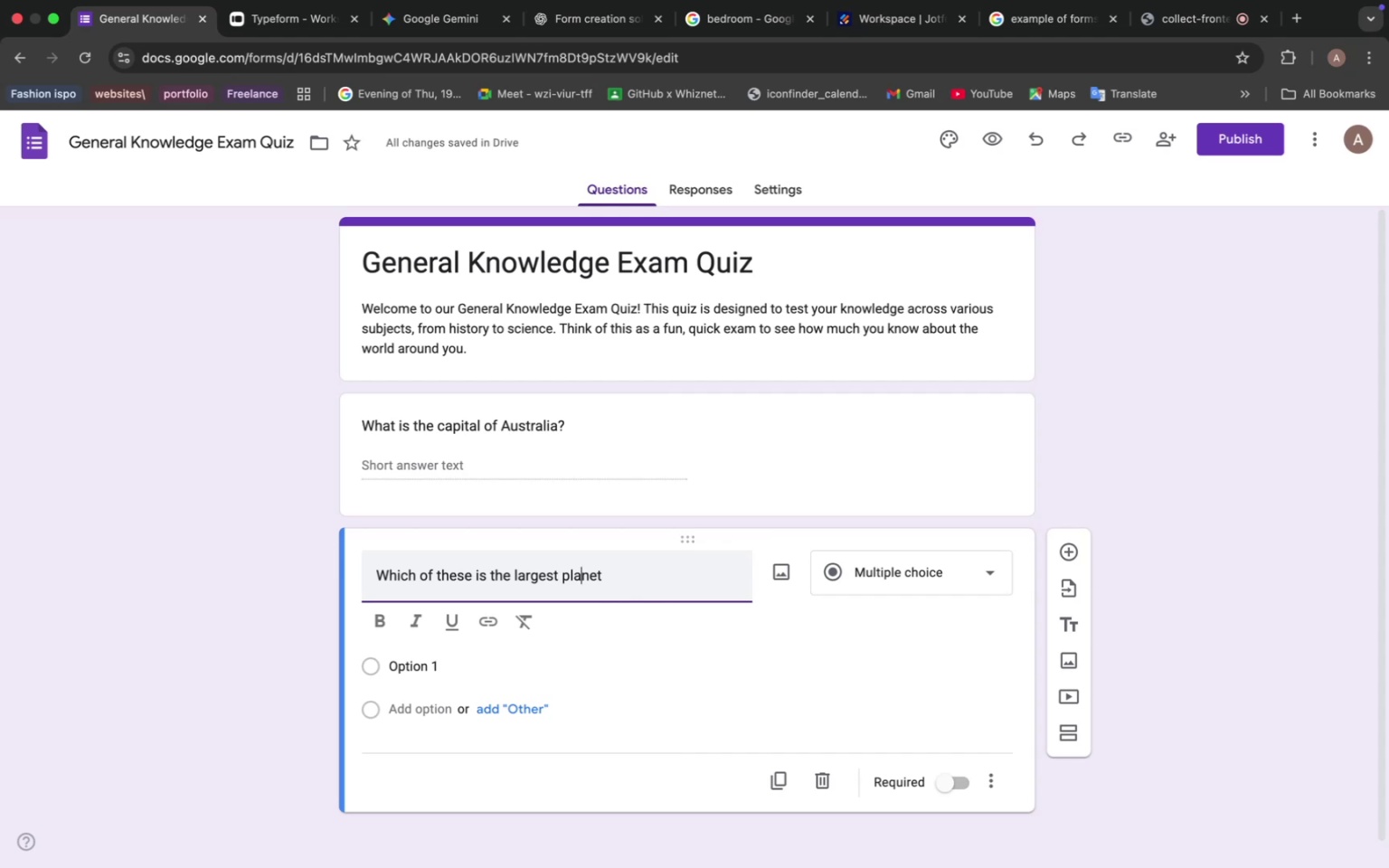 
key(Space)
 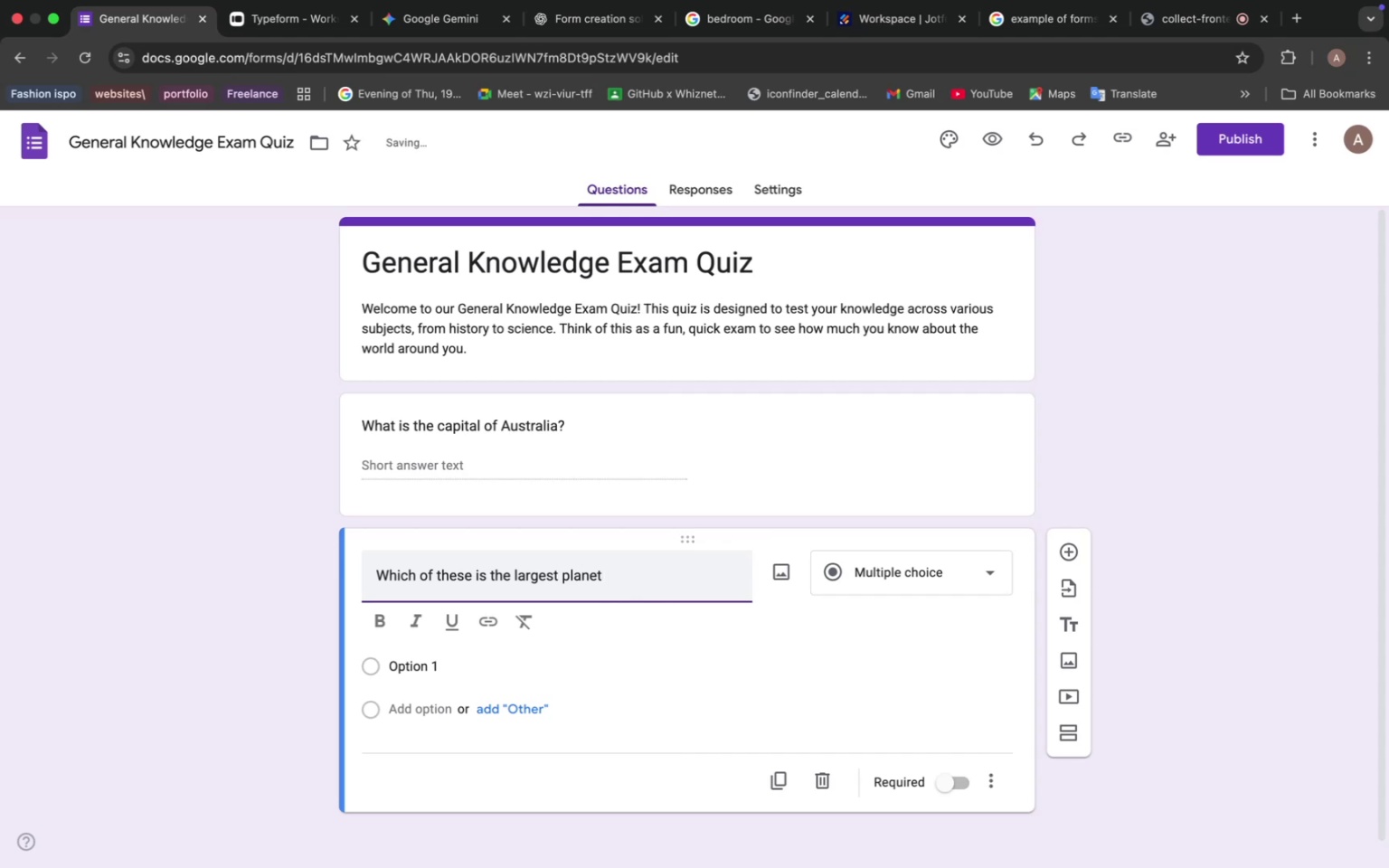 
wait(10.0)
 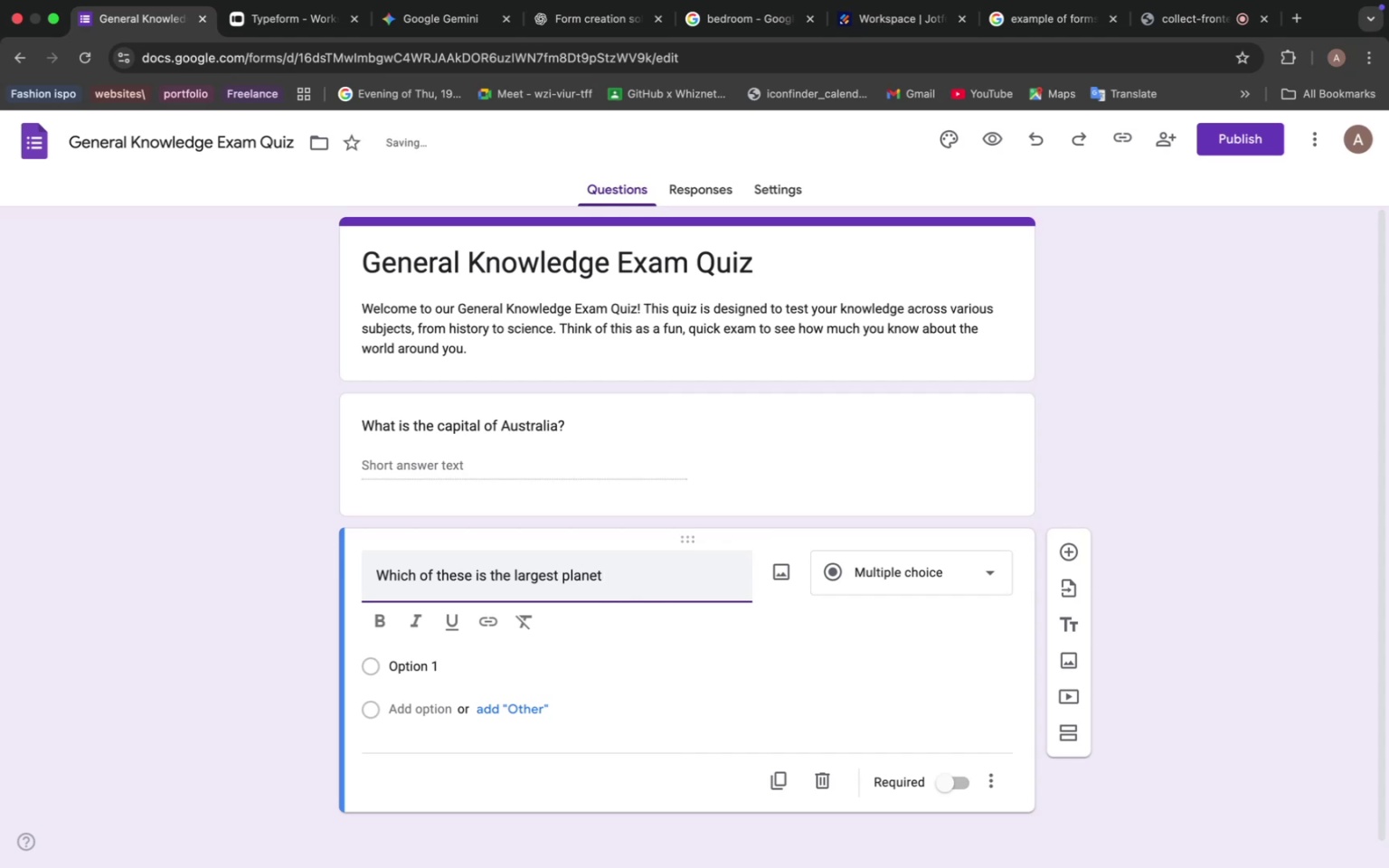 
type(in )
 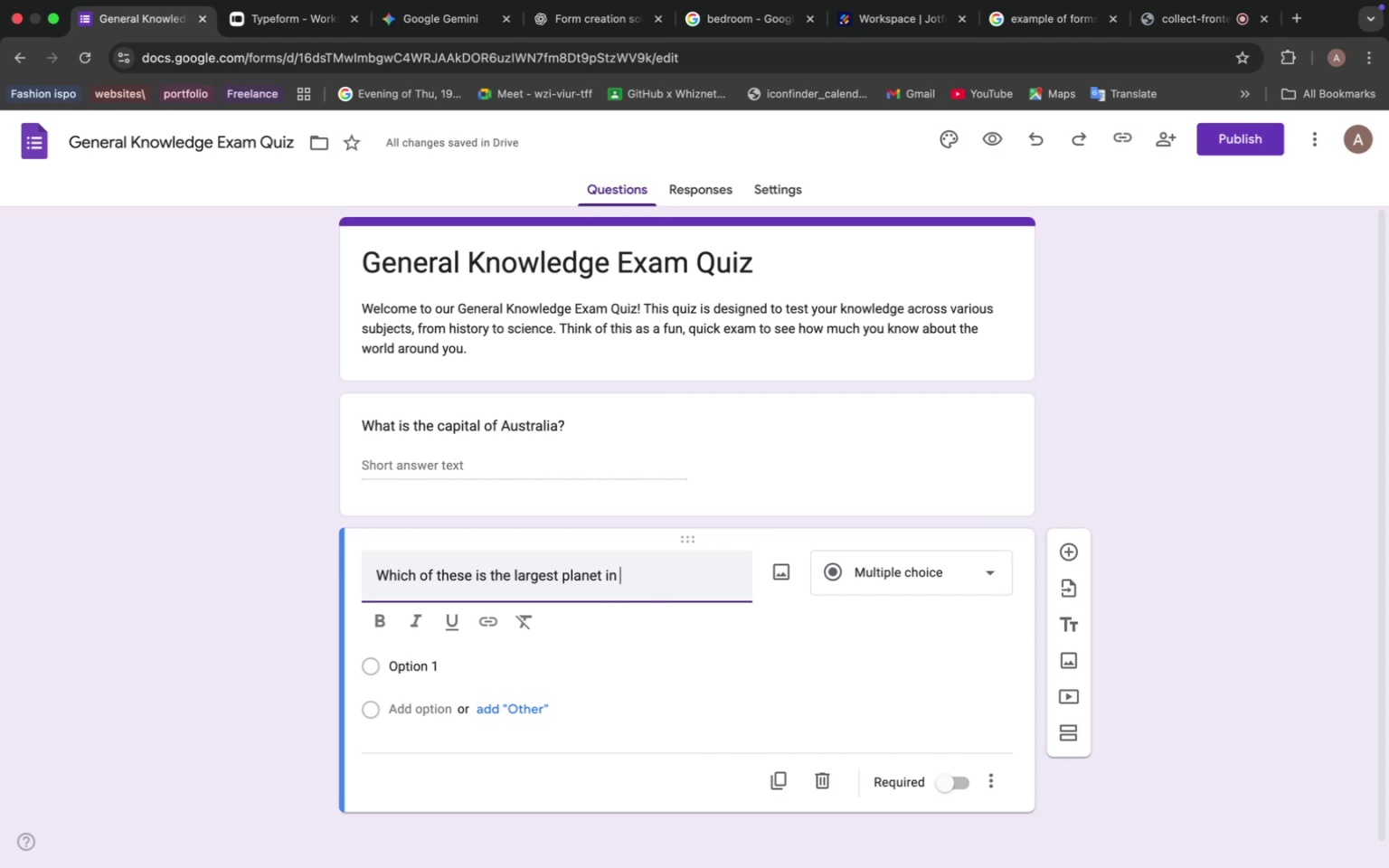 
wait(11.26)
 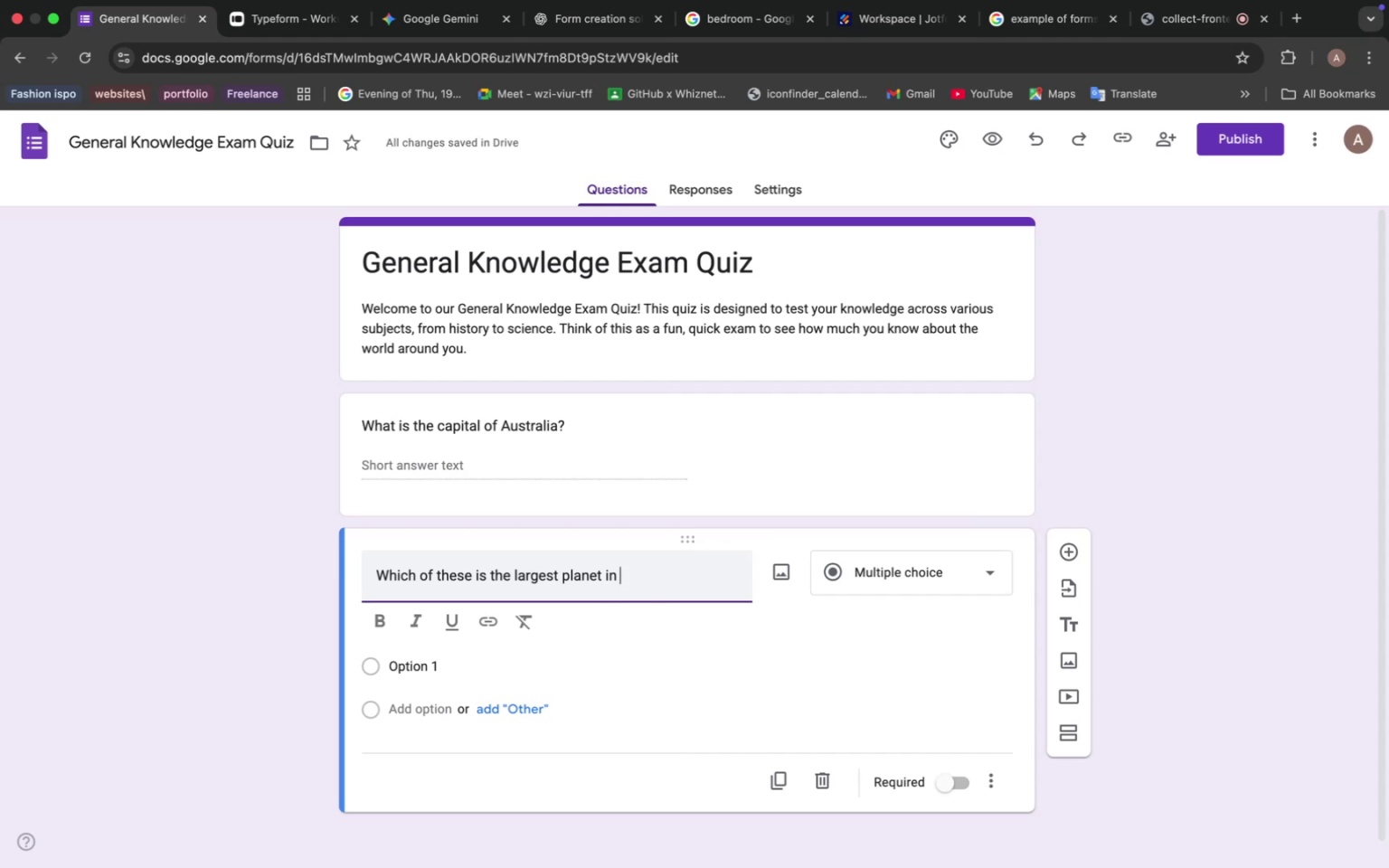 
type(our )
 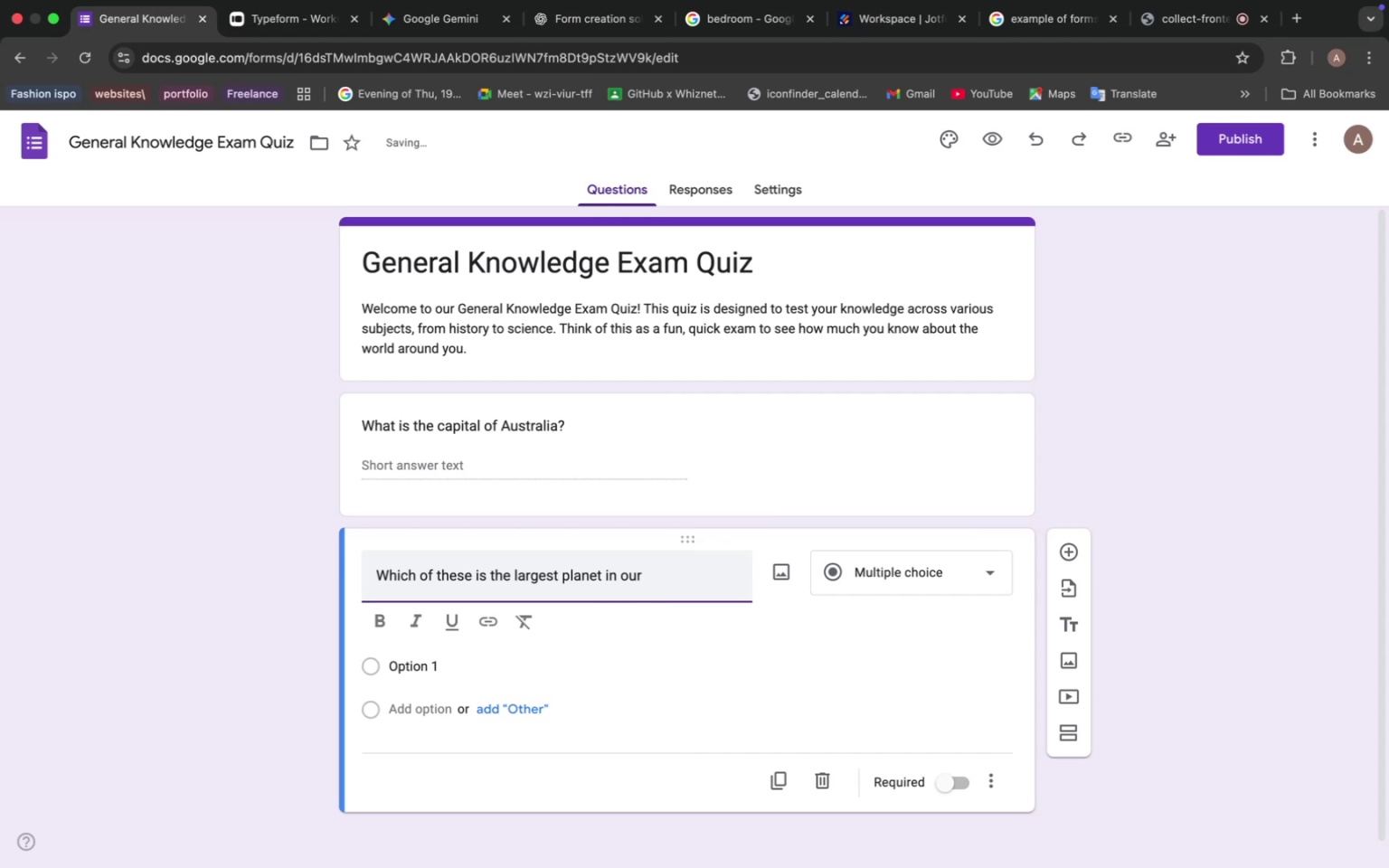 
wait(5.3)
 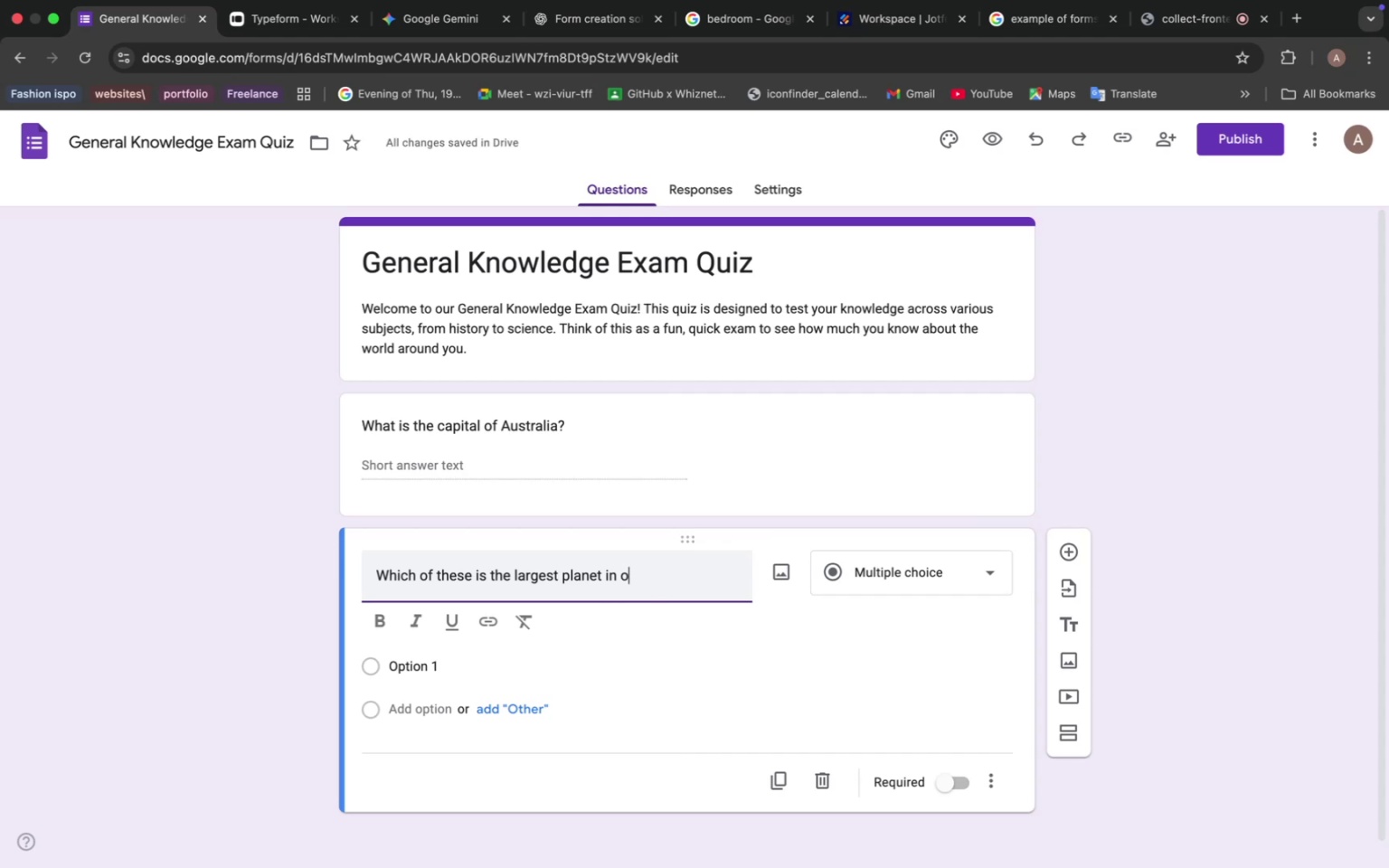 
type(solar )
 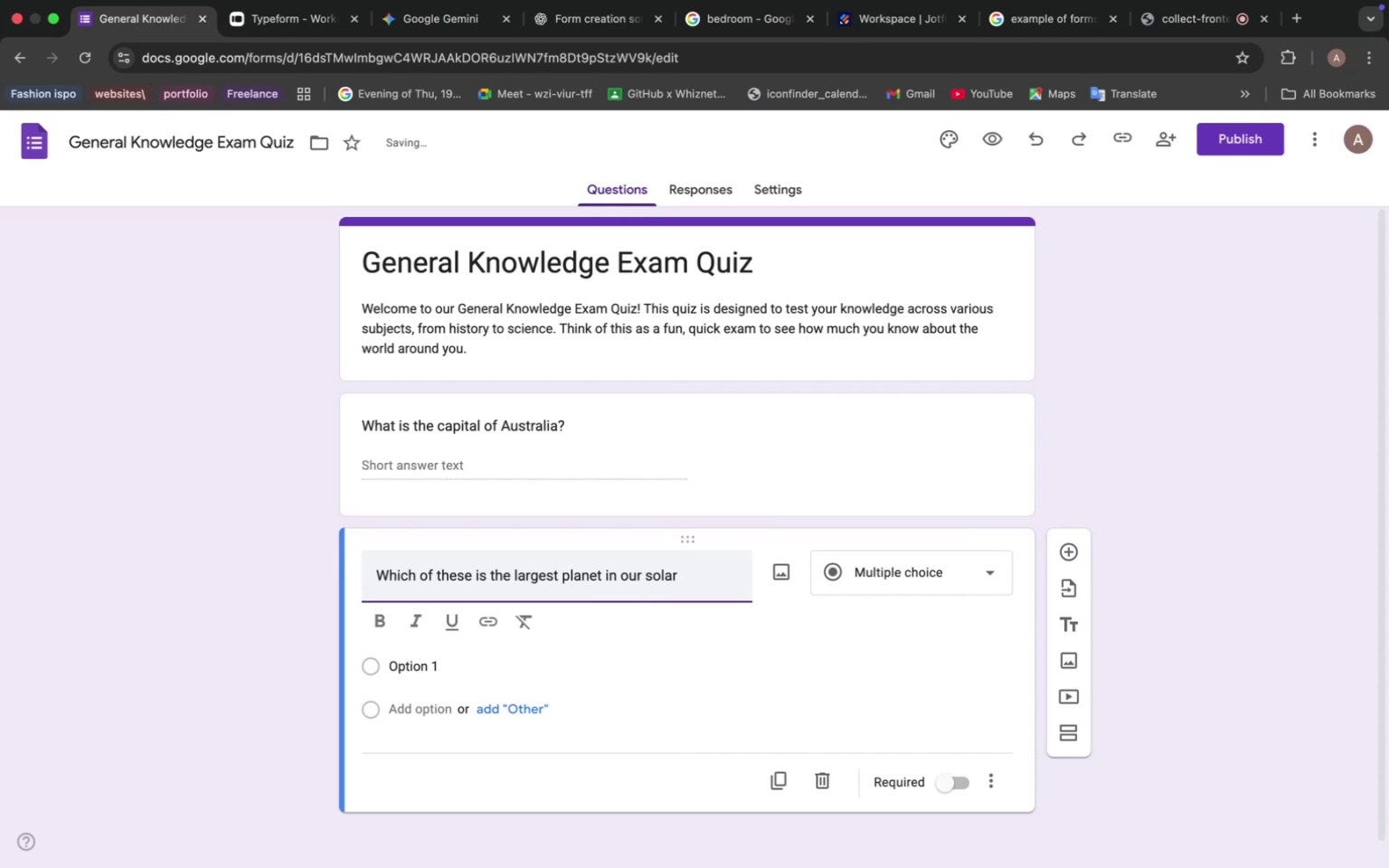 
wait(5.58)
 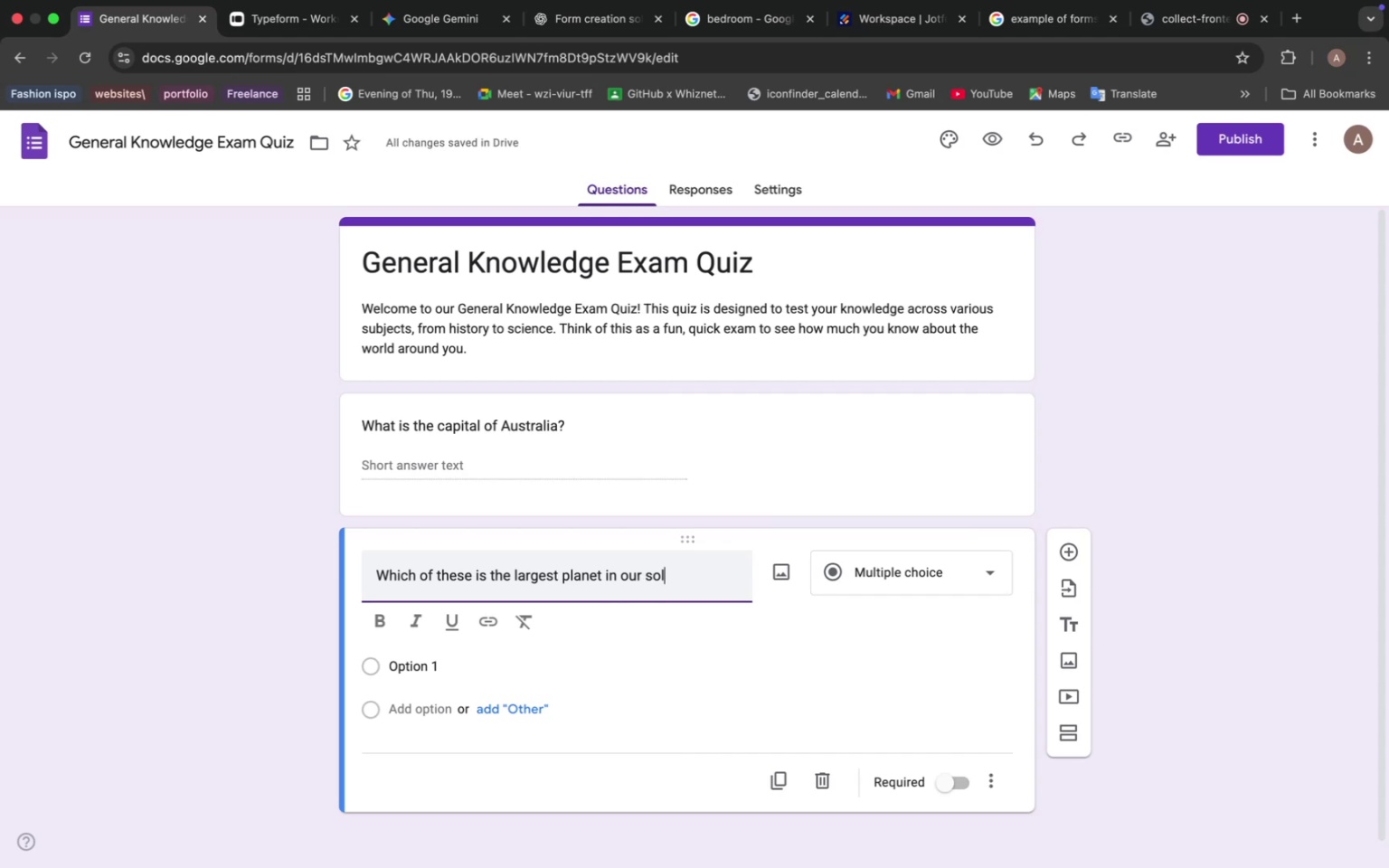 
type(system)
 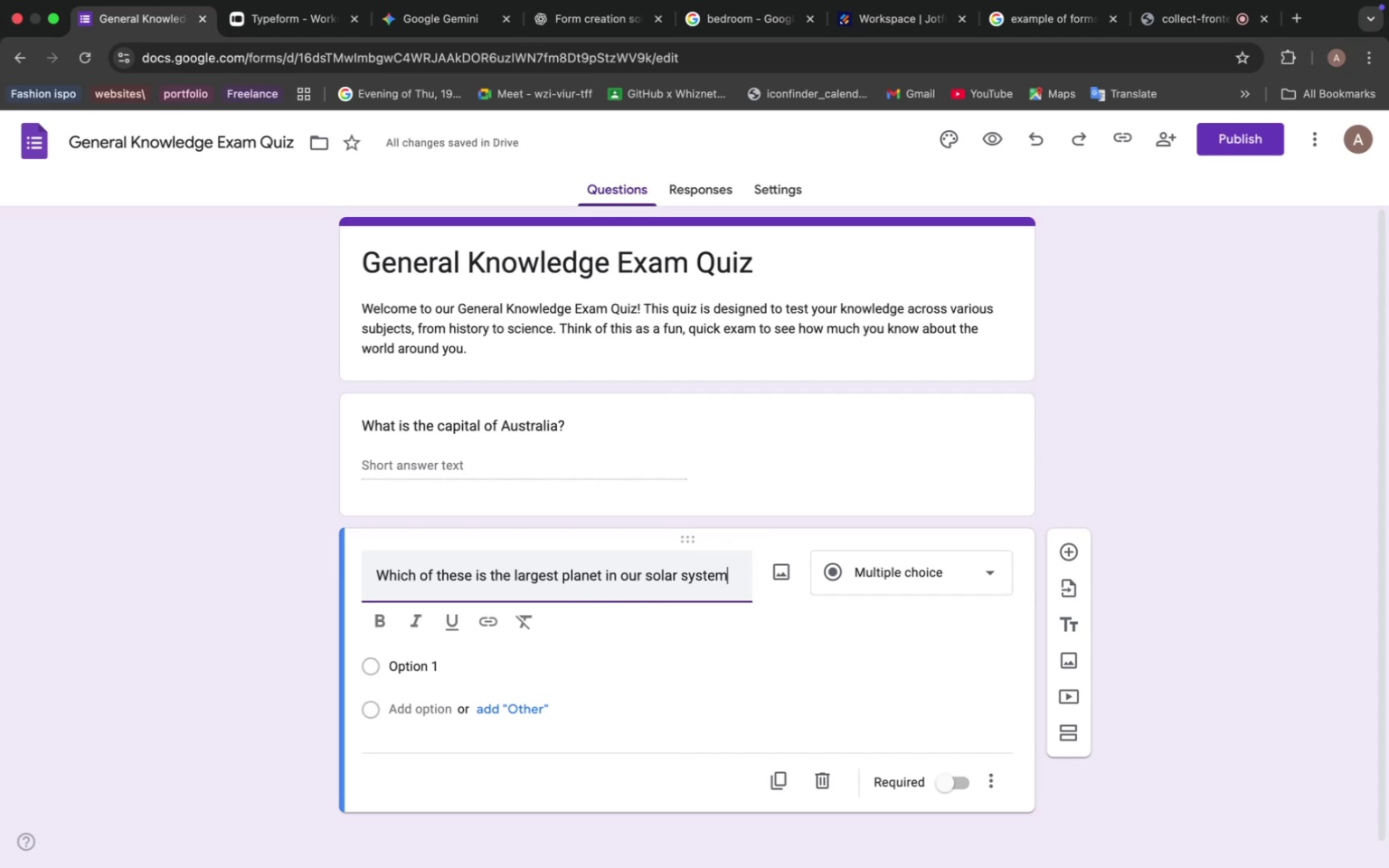 
wait(12.48)
 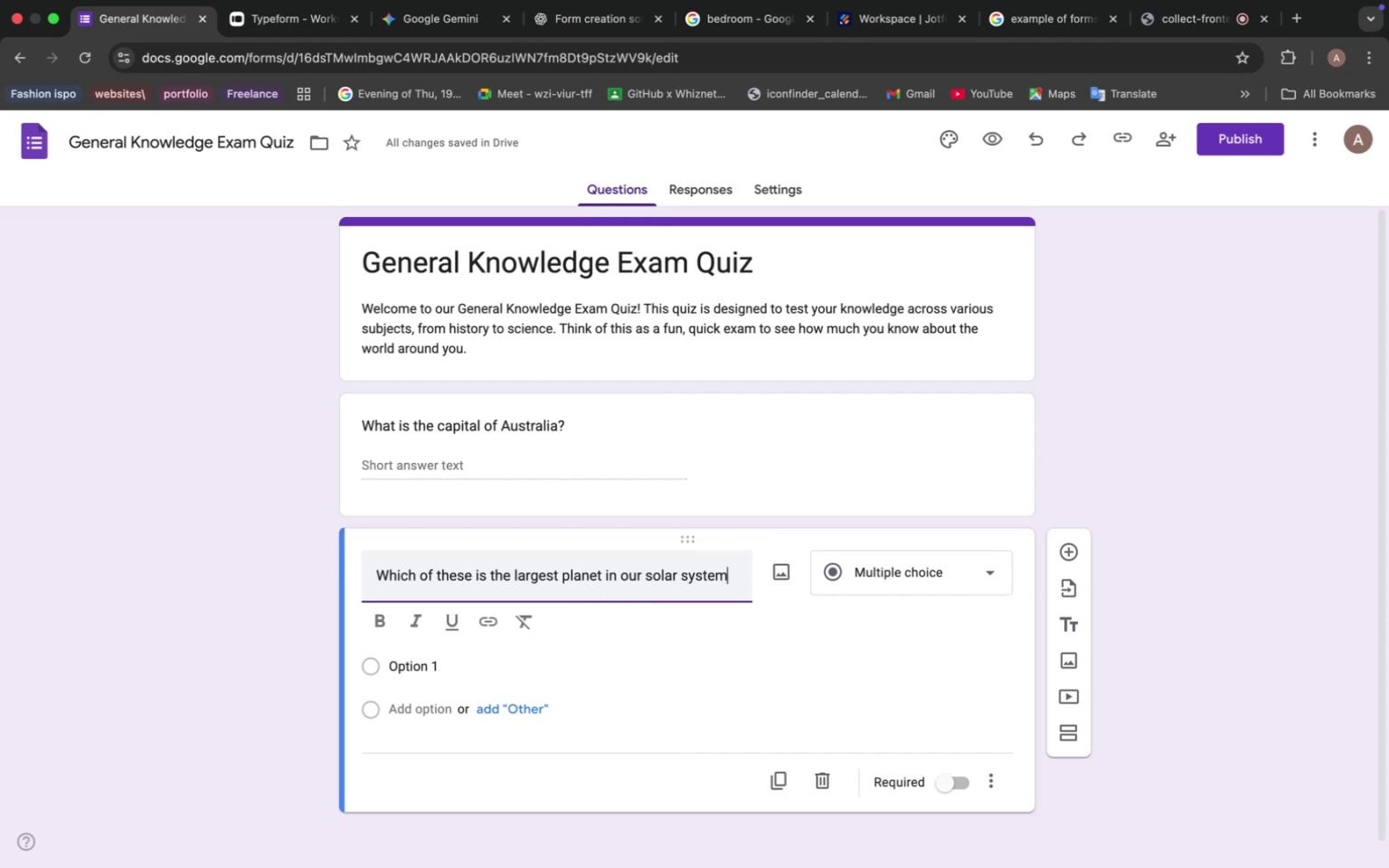 
left_click([415, 670])
 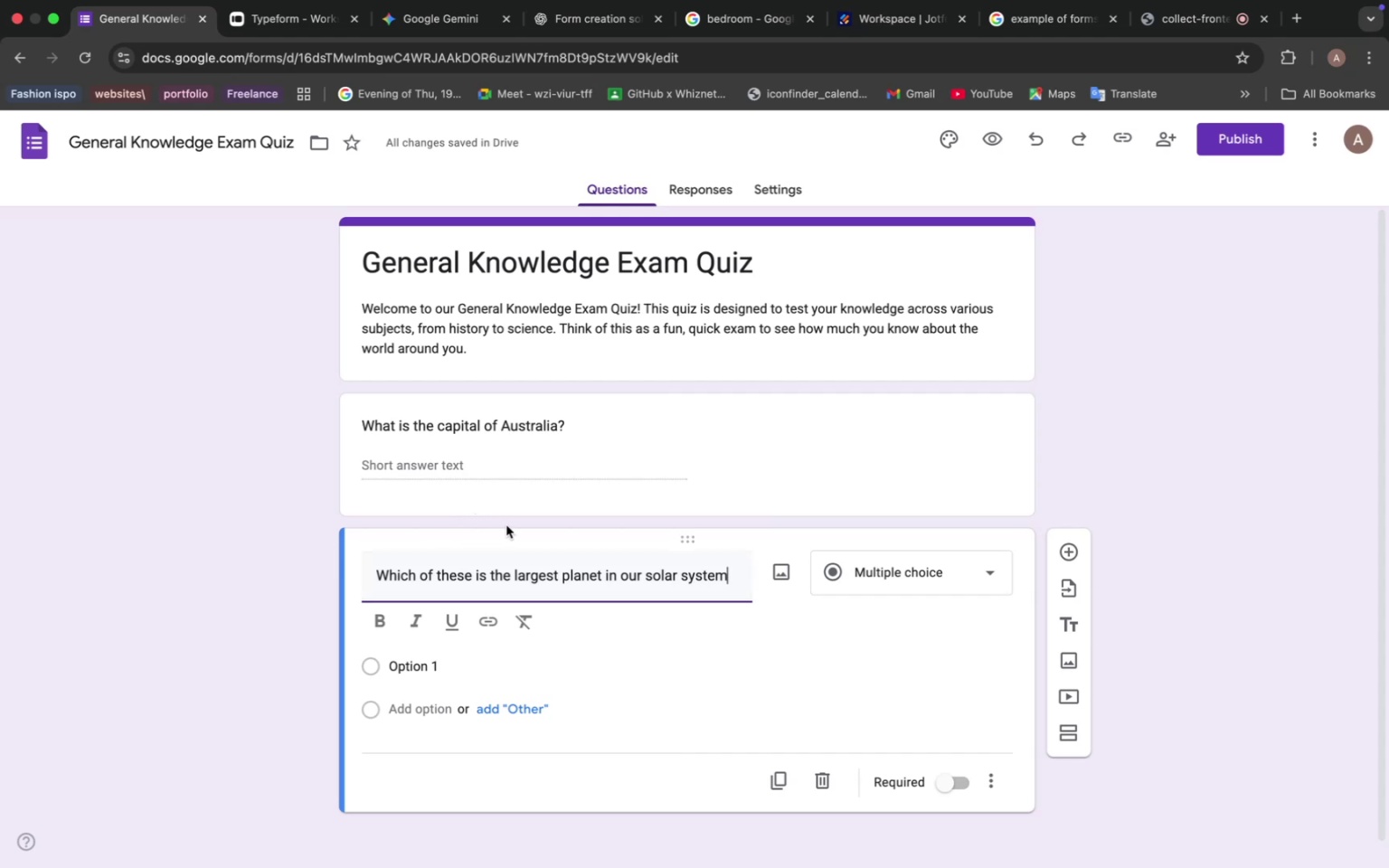 
type(Earth)
 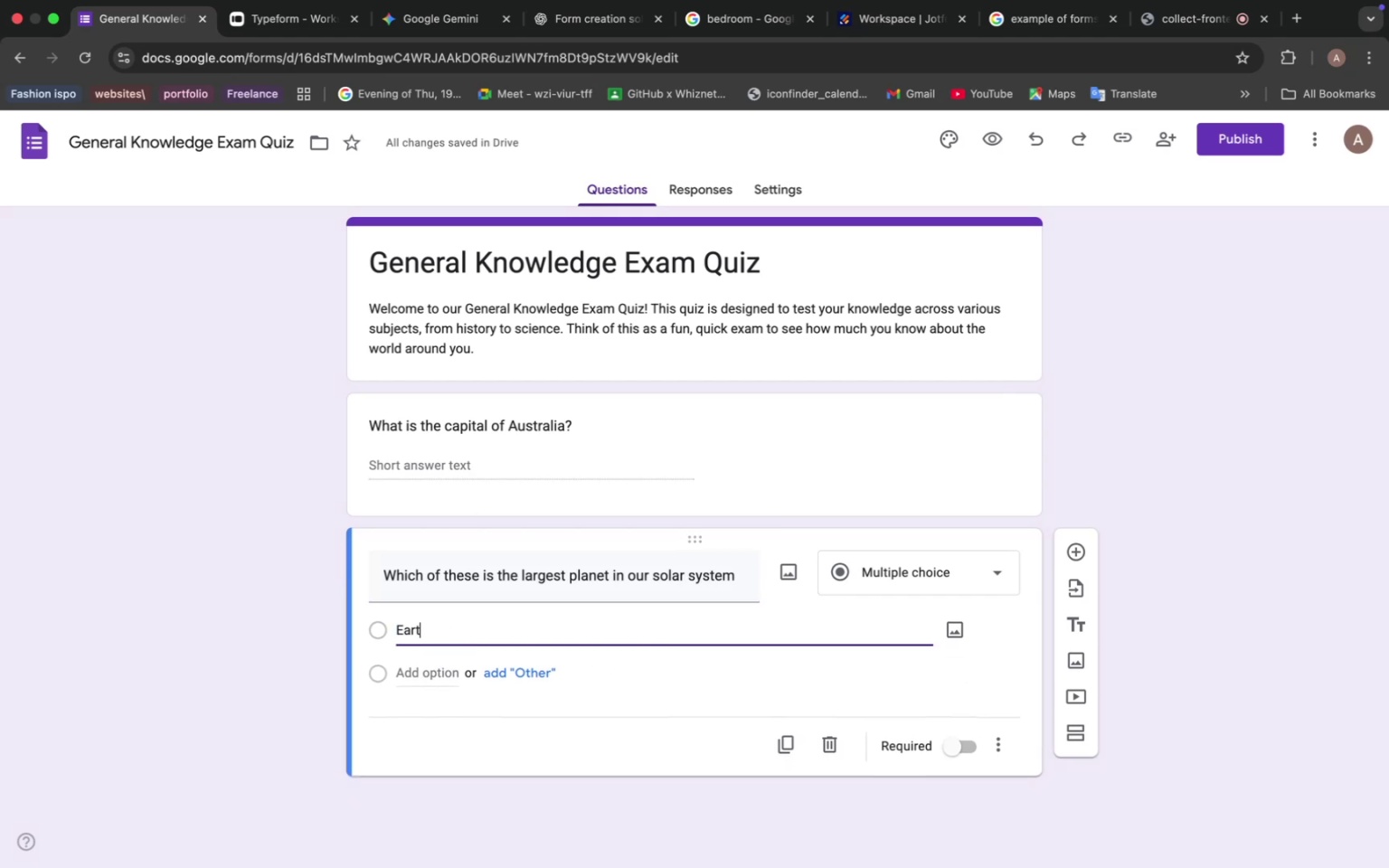 
left_click([424, 675])
 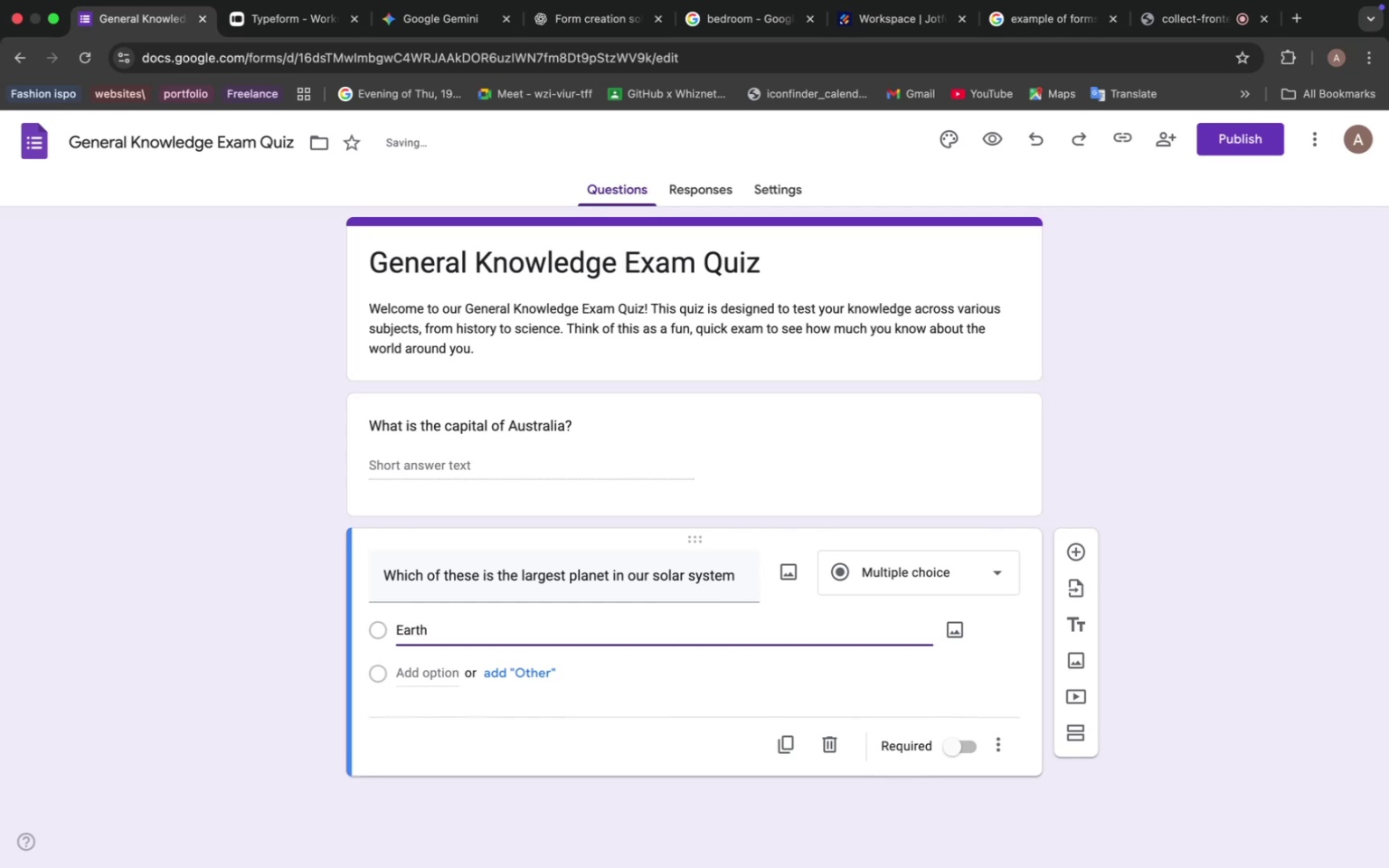 
type(Mars)
 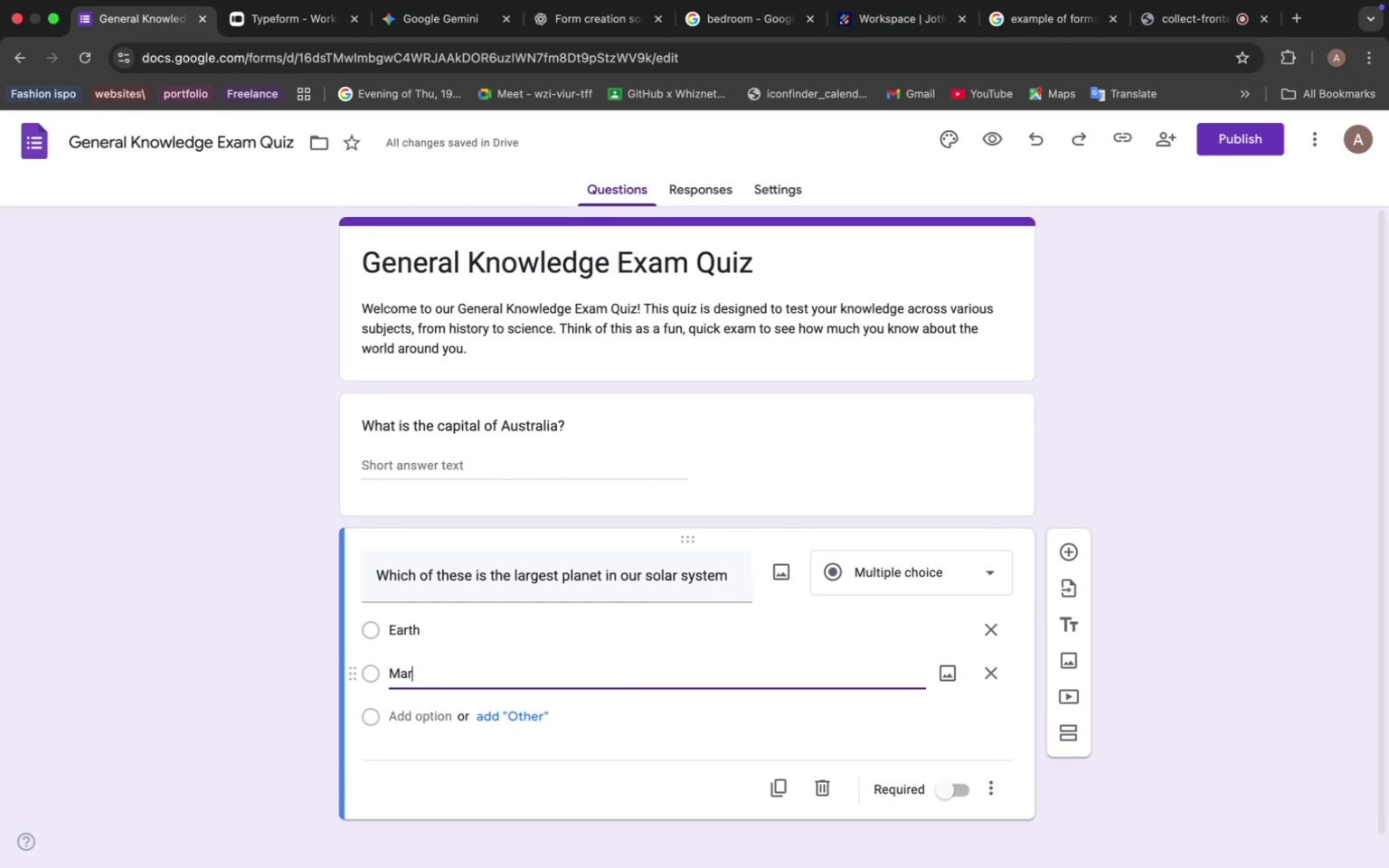 
left_click([411, 703])
 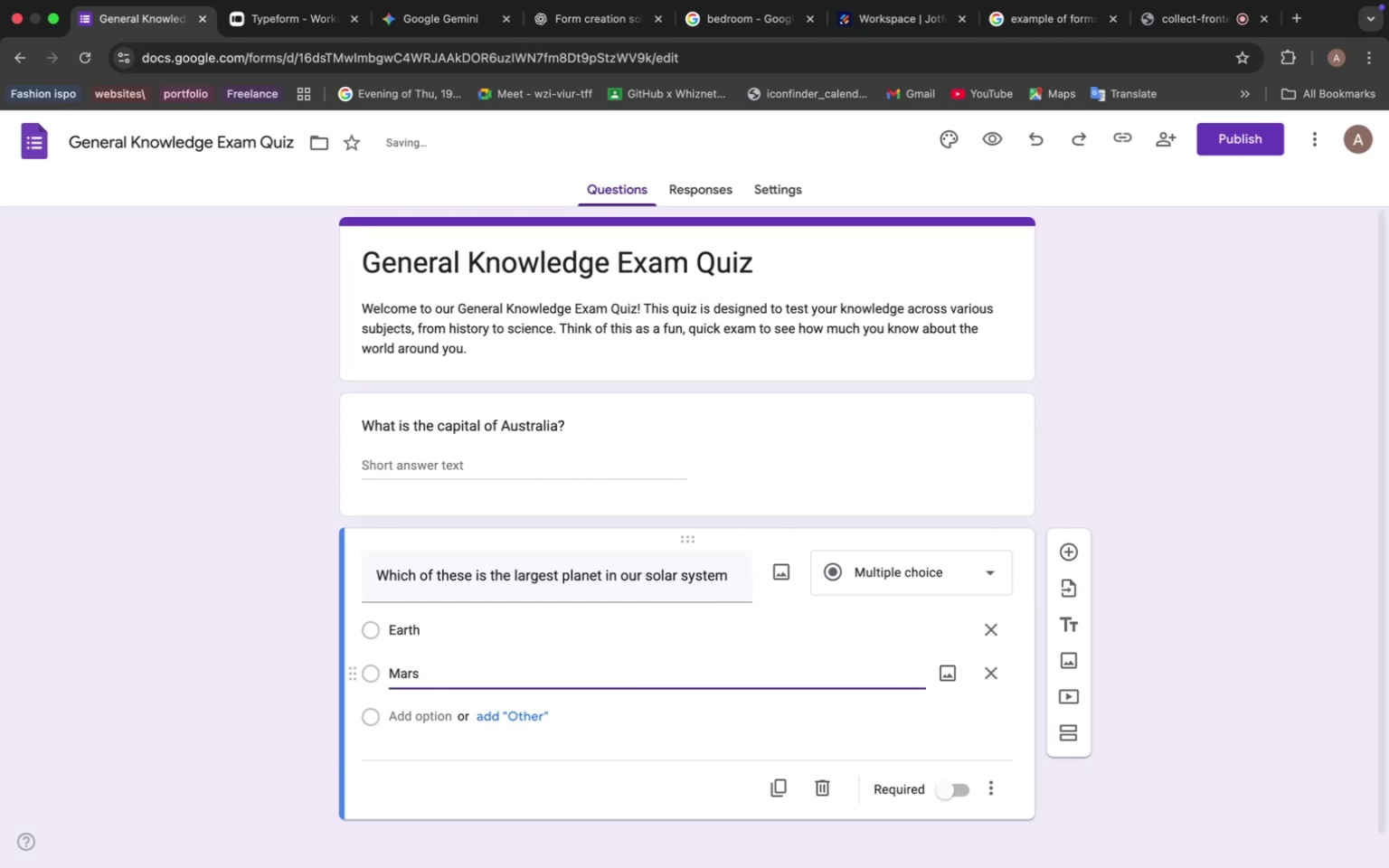 
left_click([409, 714])
 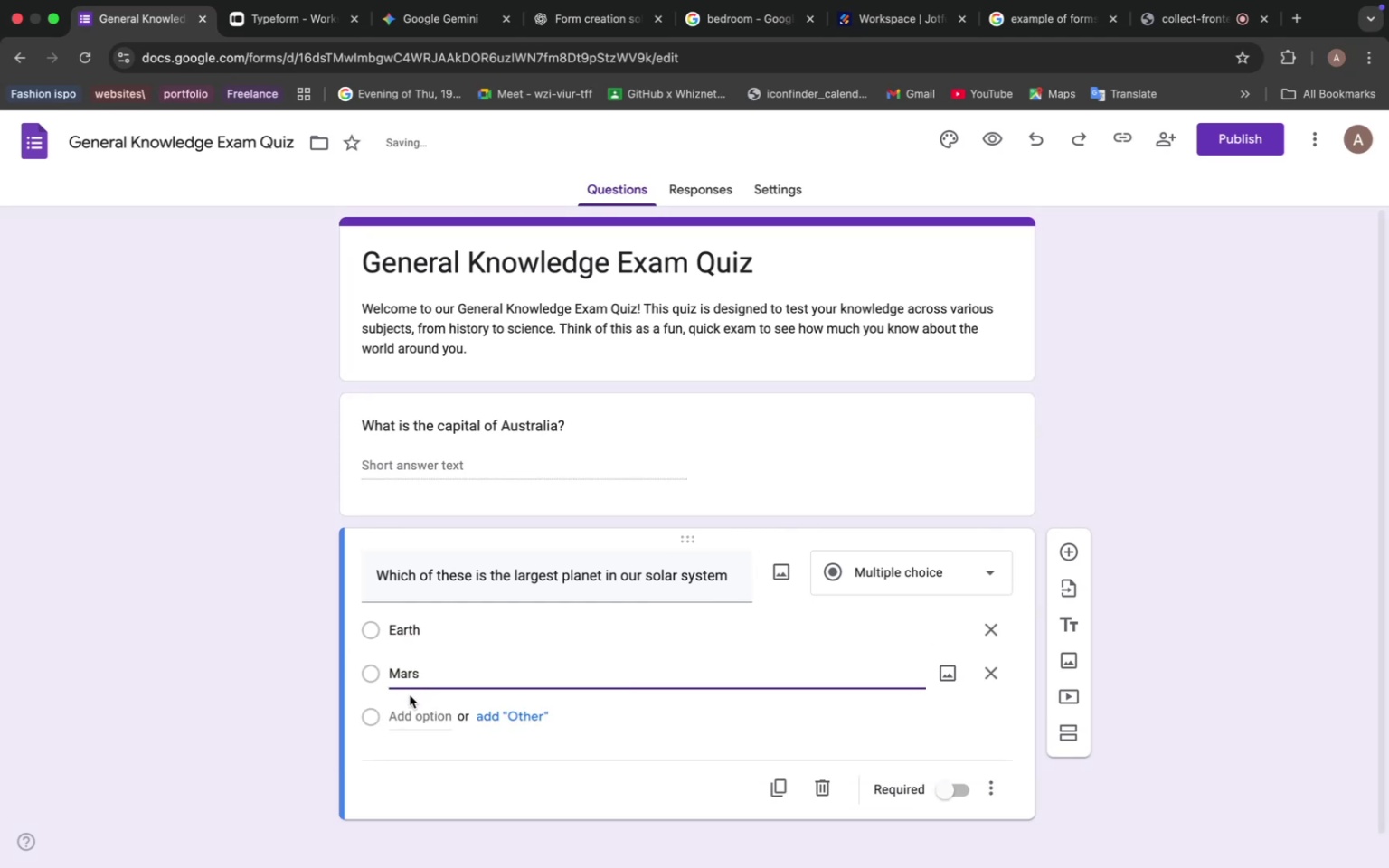 
type(Jupiter)
 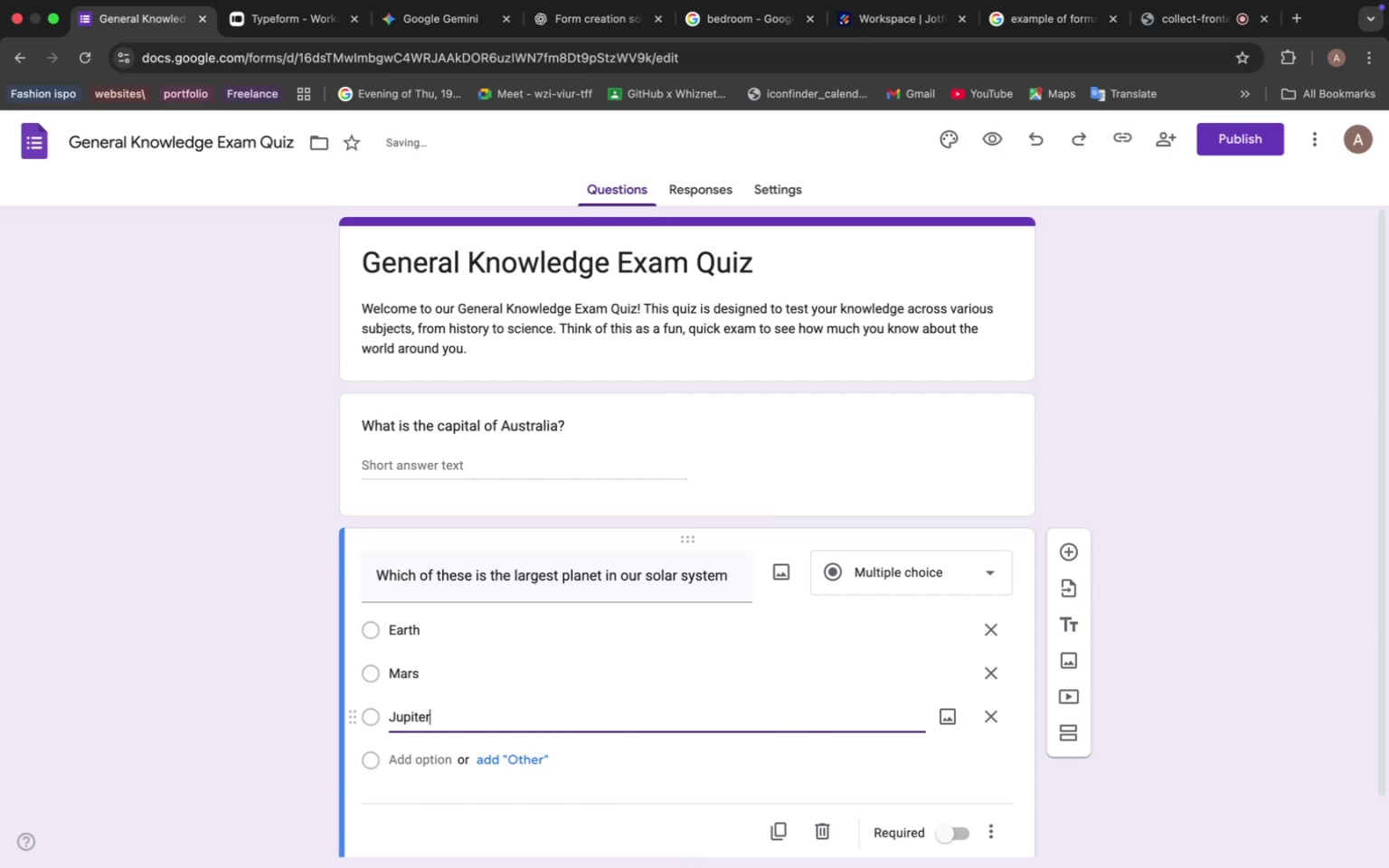 
wait(9.49)
 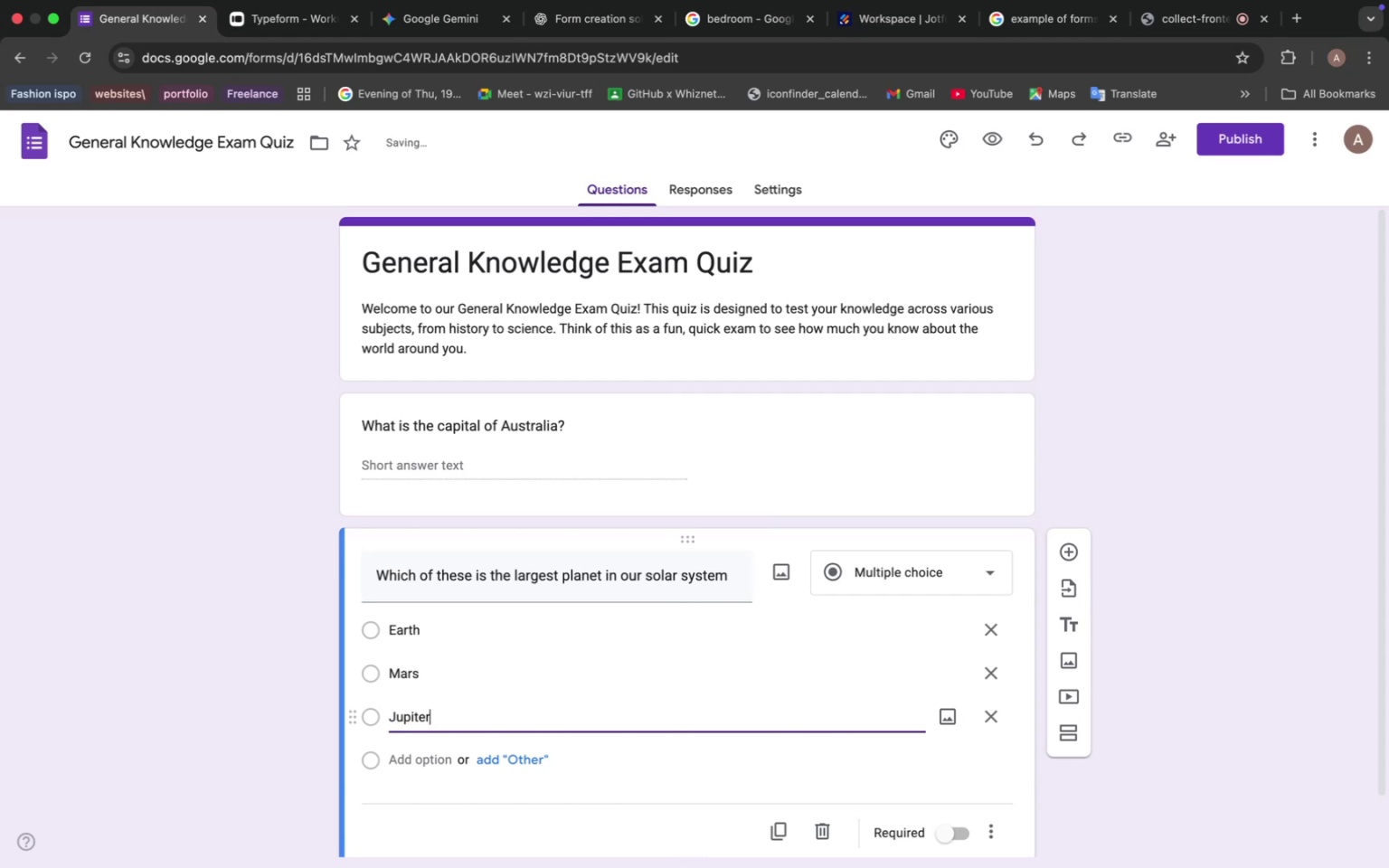 
left_click([433, 752])
 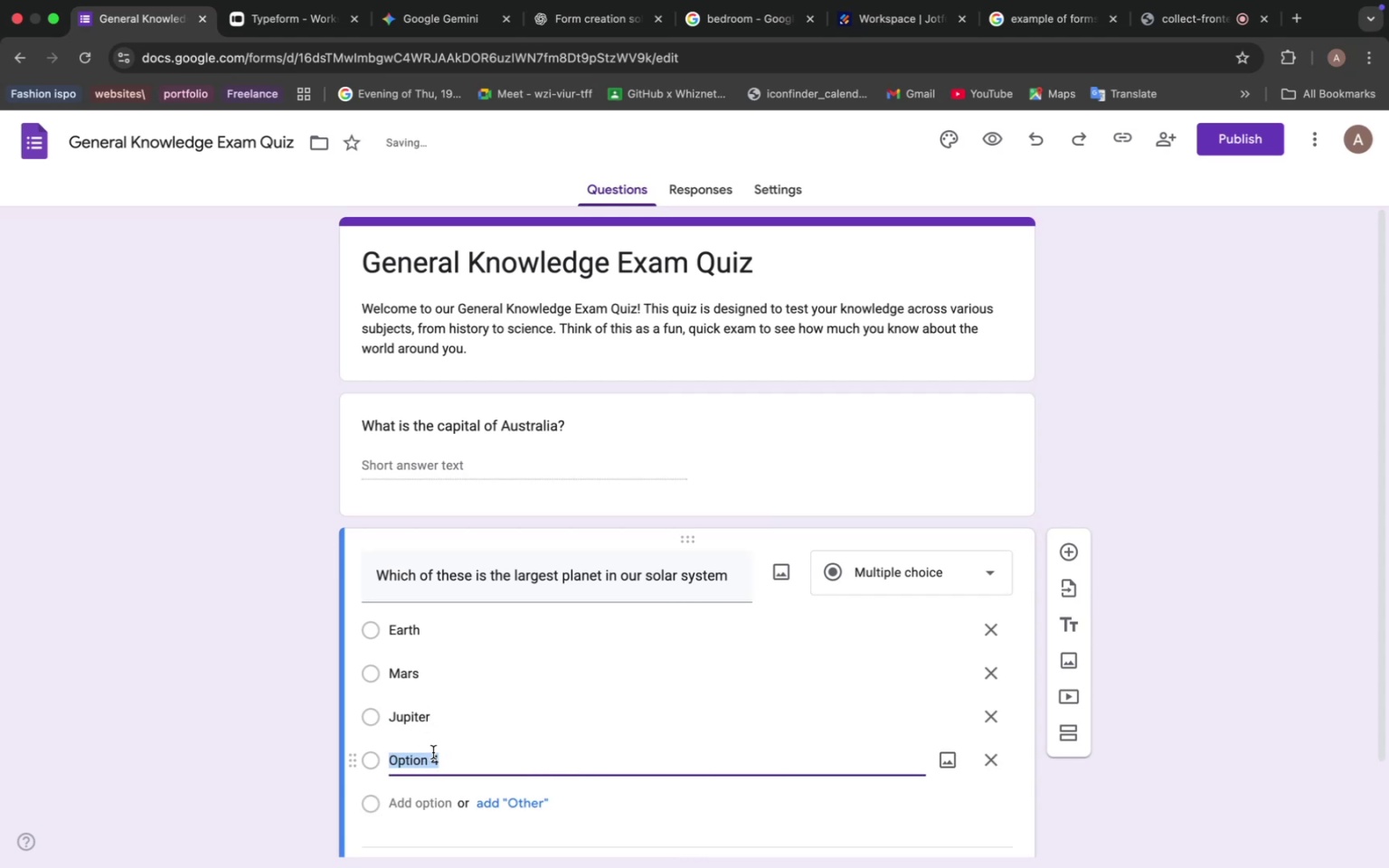 
wait(9.43)
 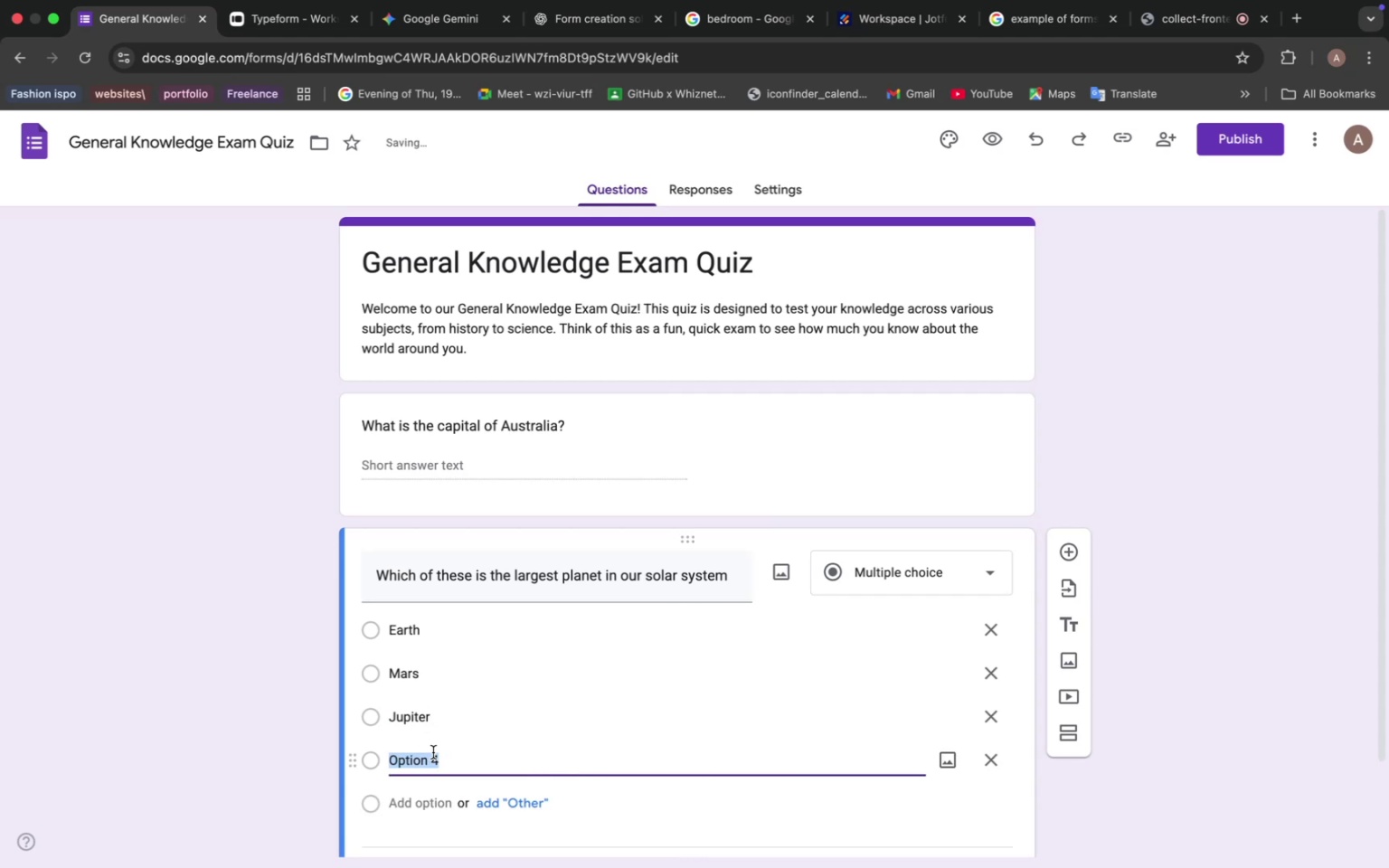 
type(Saturn)
 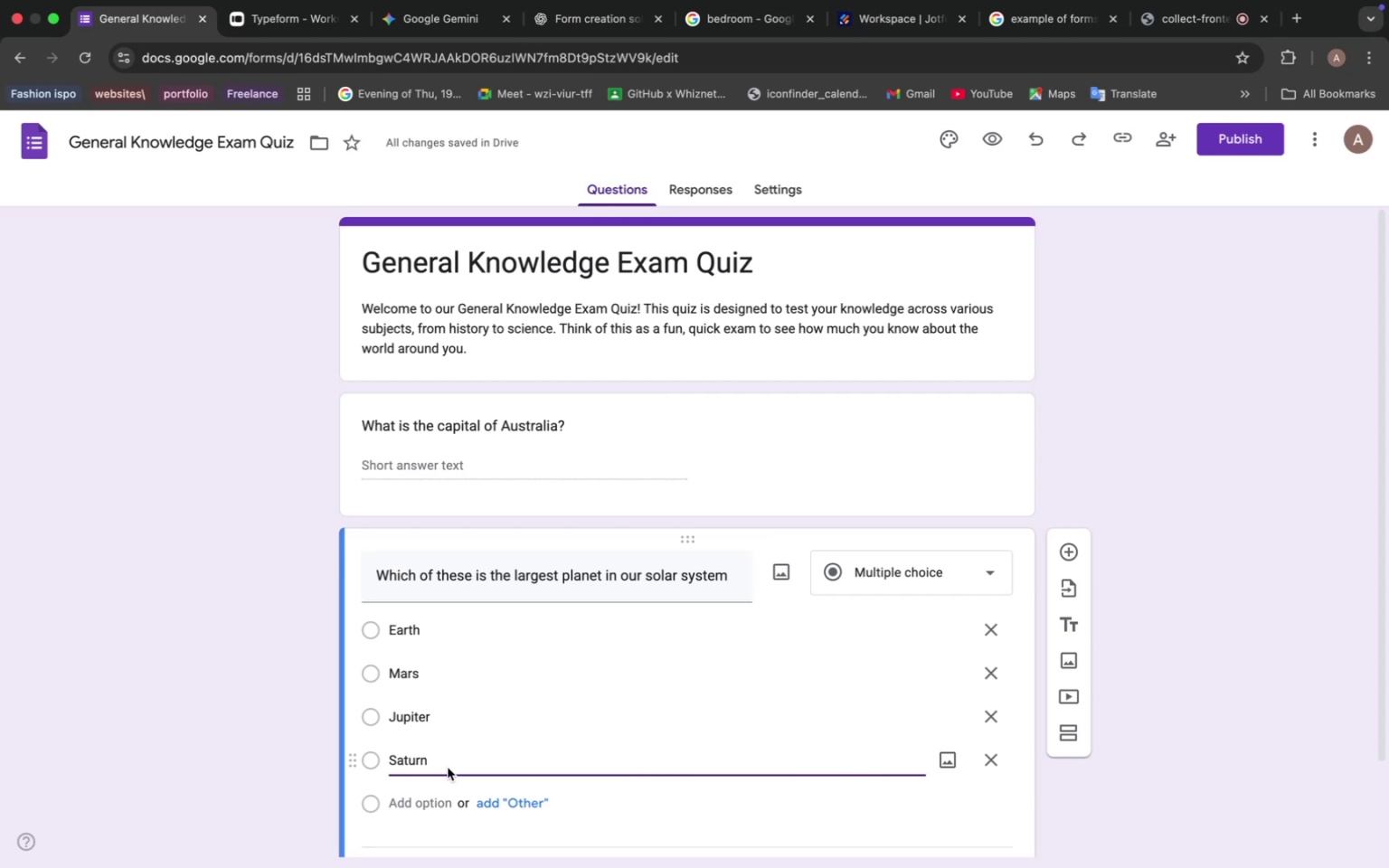 
wait(17.03)
 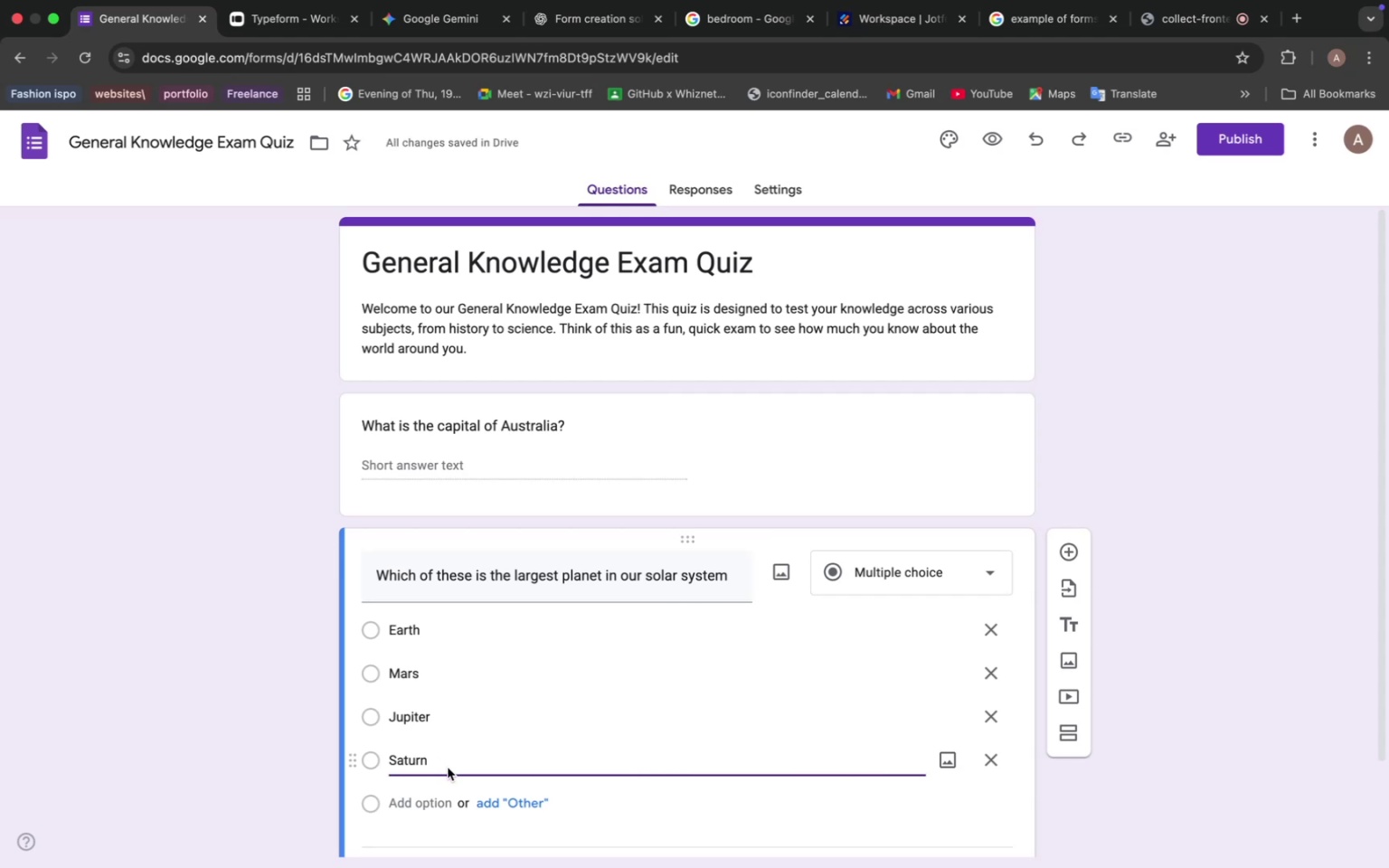 
scroll: coordinate [821, 610], scroll_direction: down, amount: 15.0
 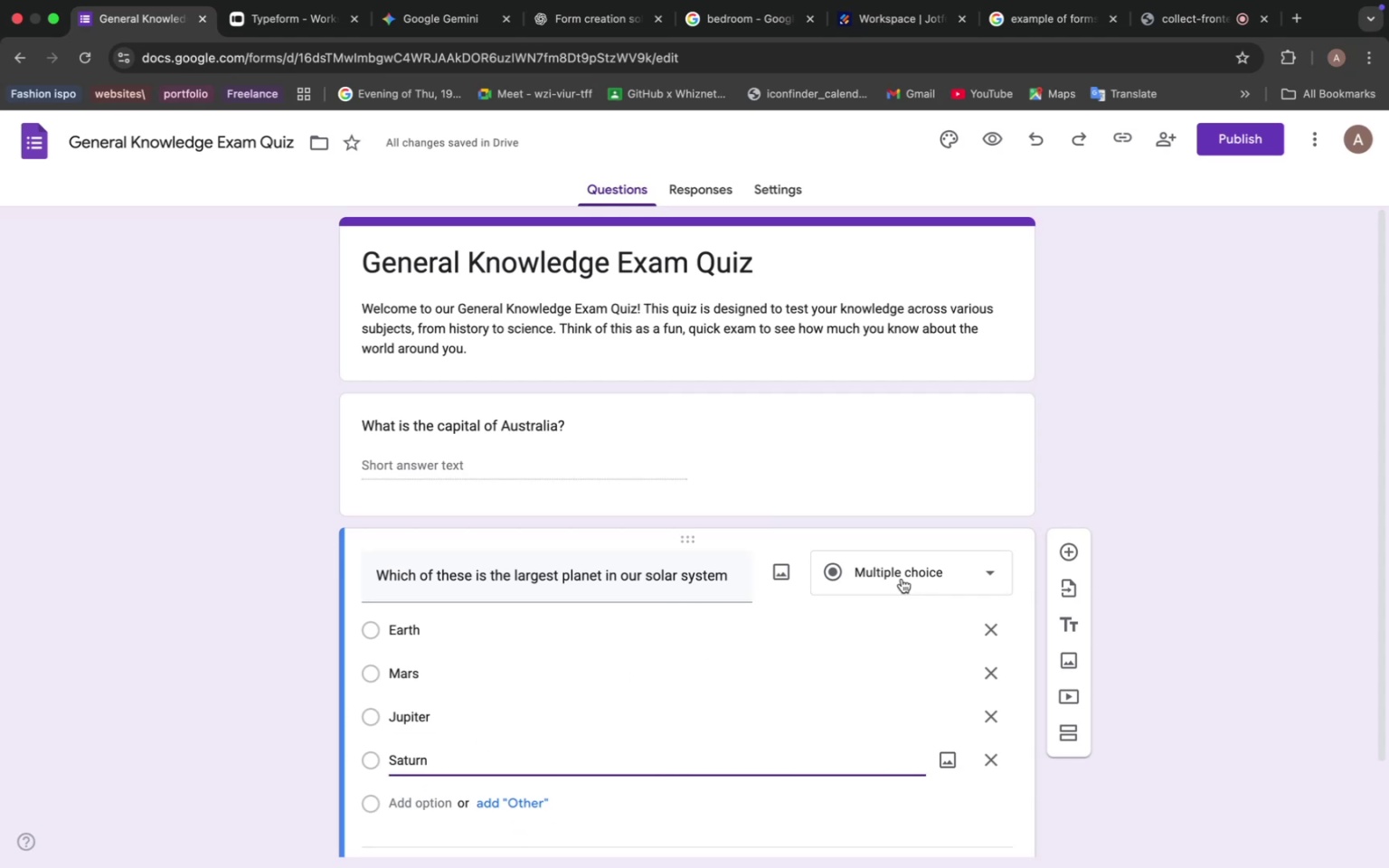 
left_click([1065, 440])
 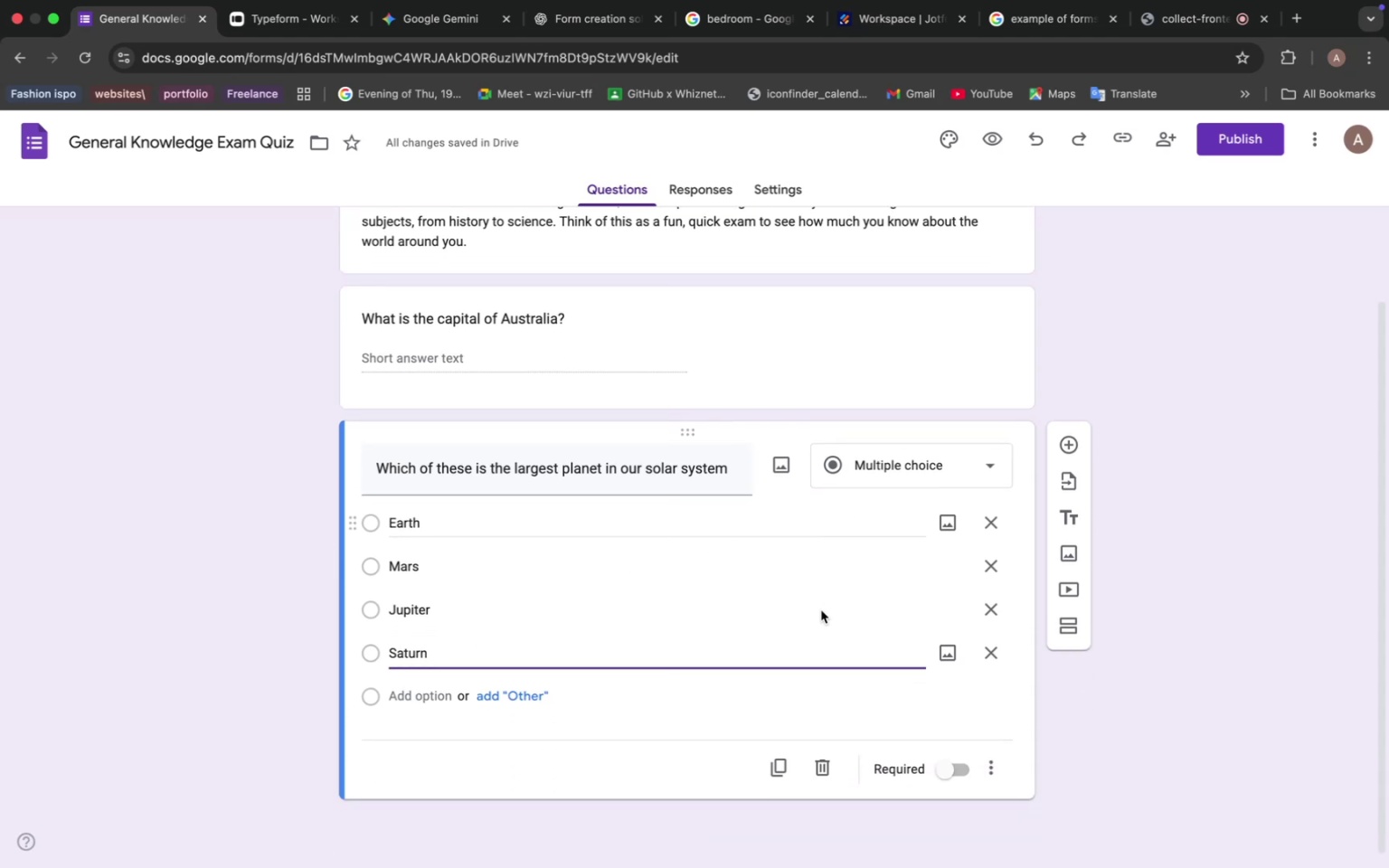 
scroll: coordinate [562, 718], scroll_direction: down, amount: 9.0
 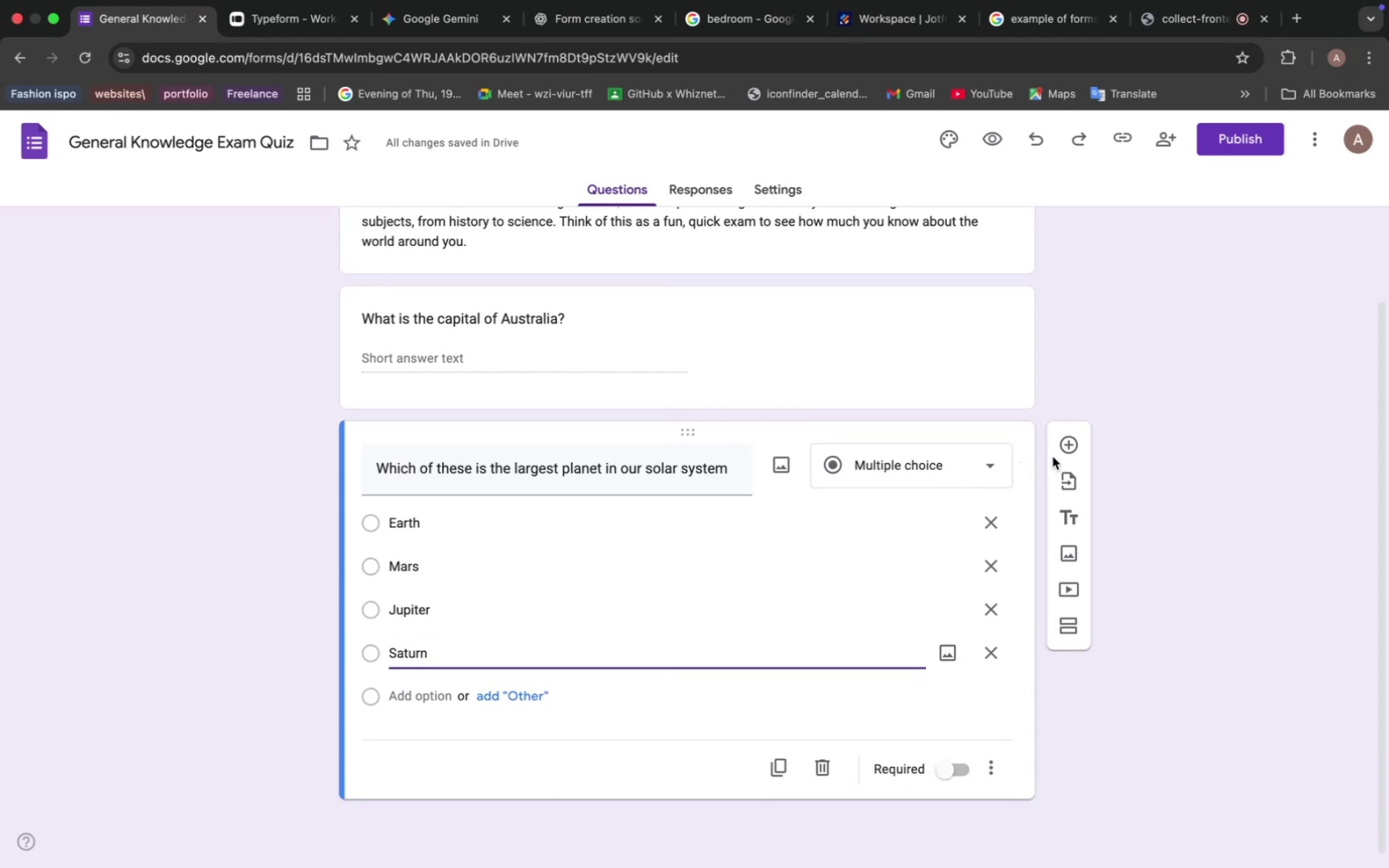 
left_click([456, 565])
 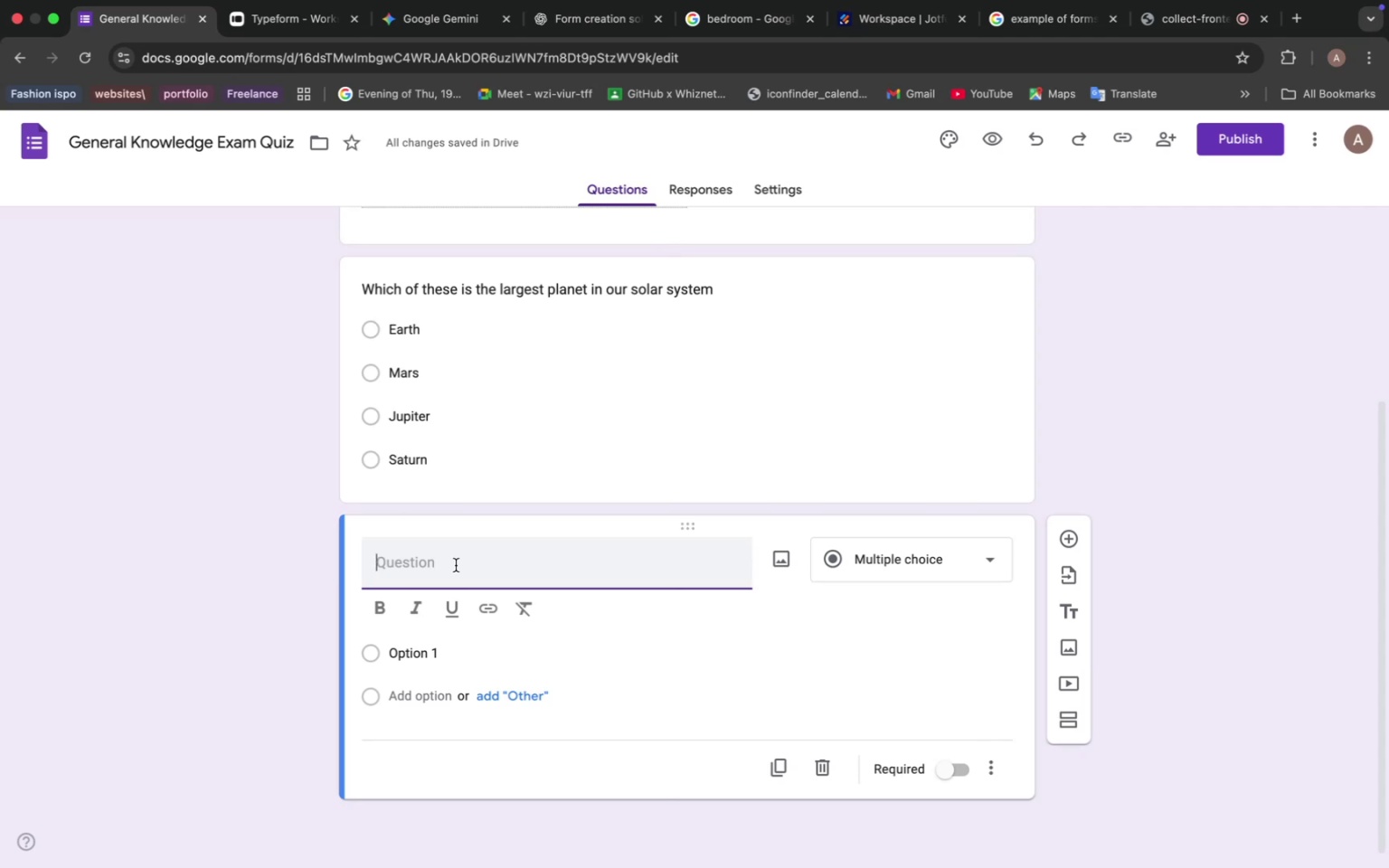 
wait(17.44)
 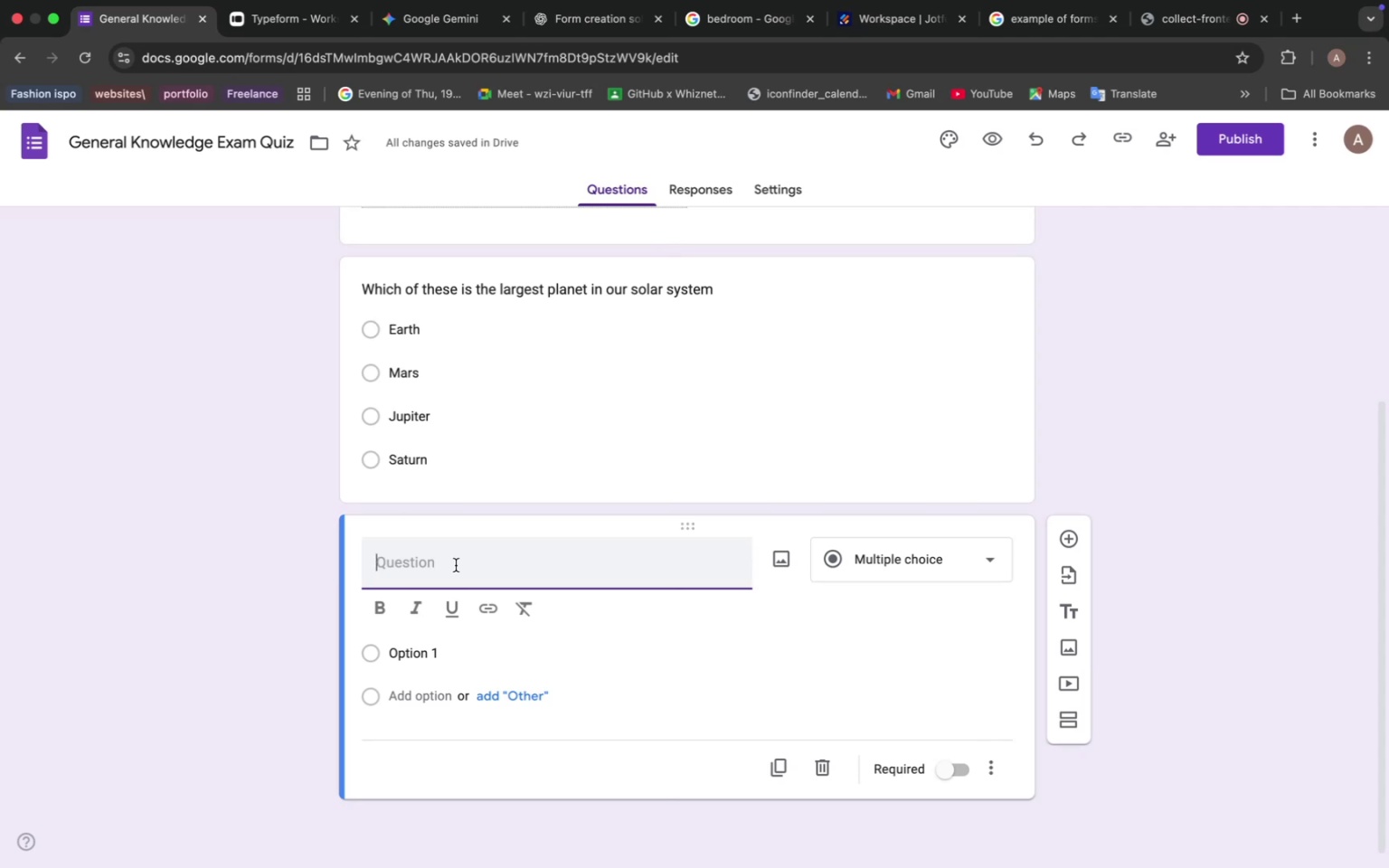 
type(In whaat )
 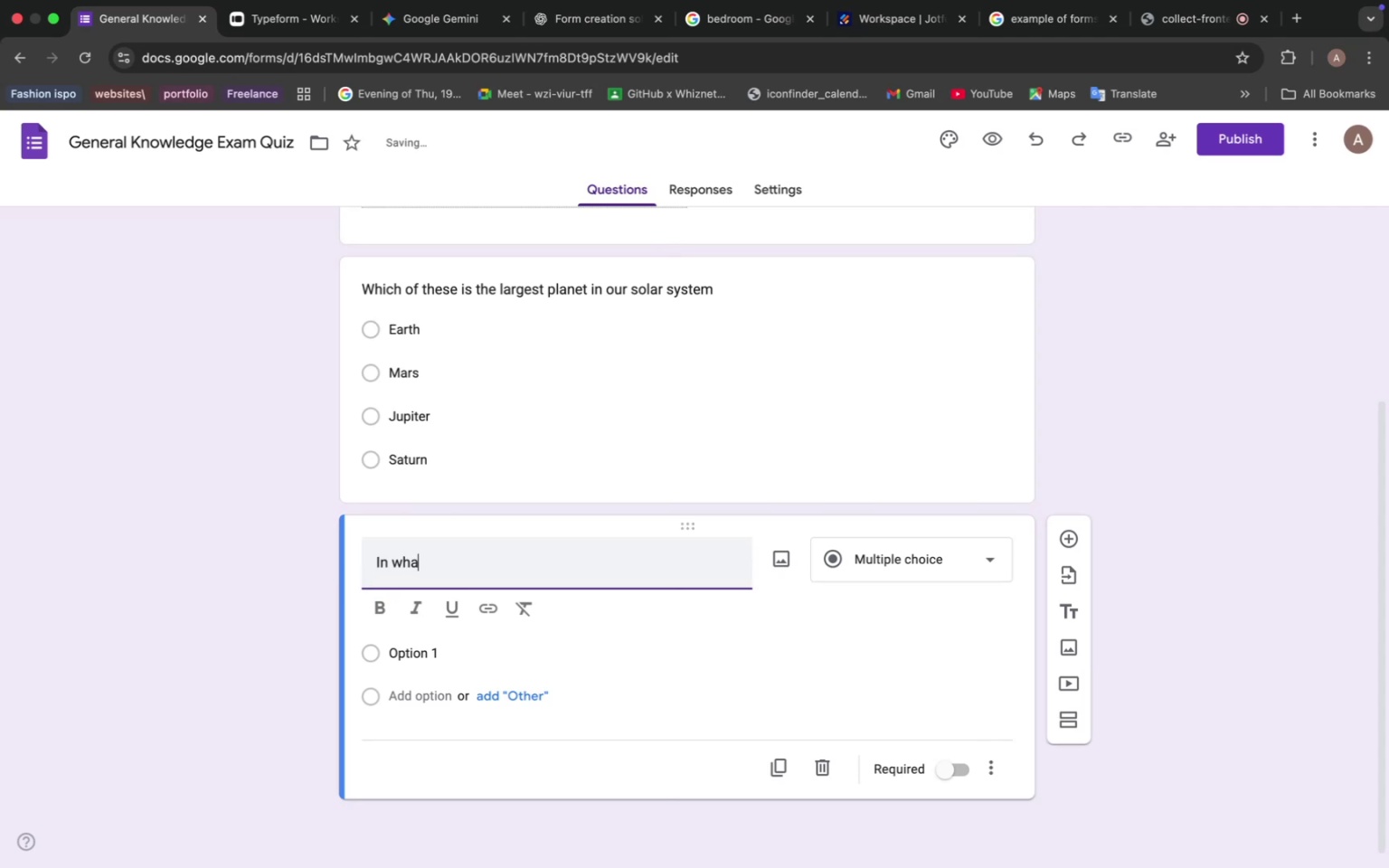 
key(ArrowLeft)
 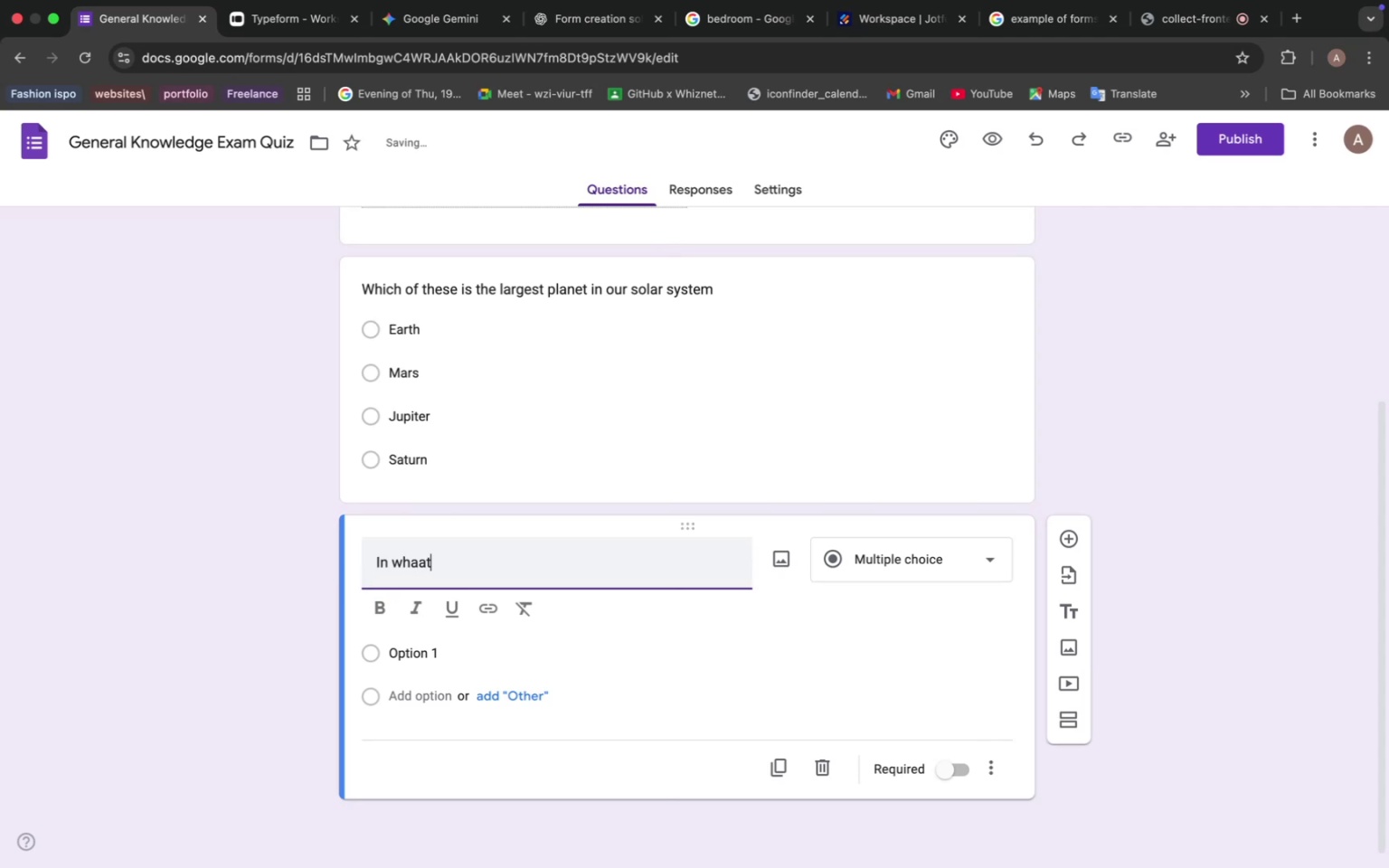 
key(ArrowLeft)
 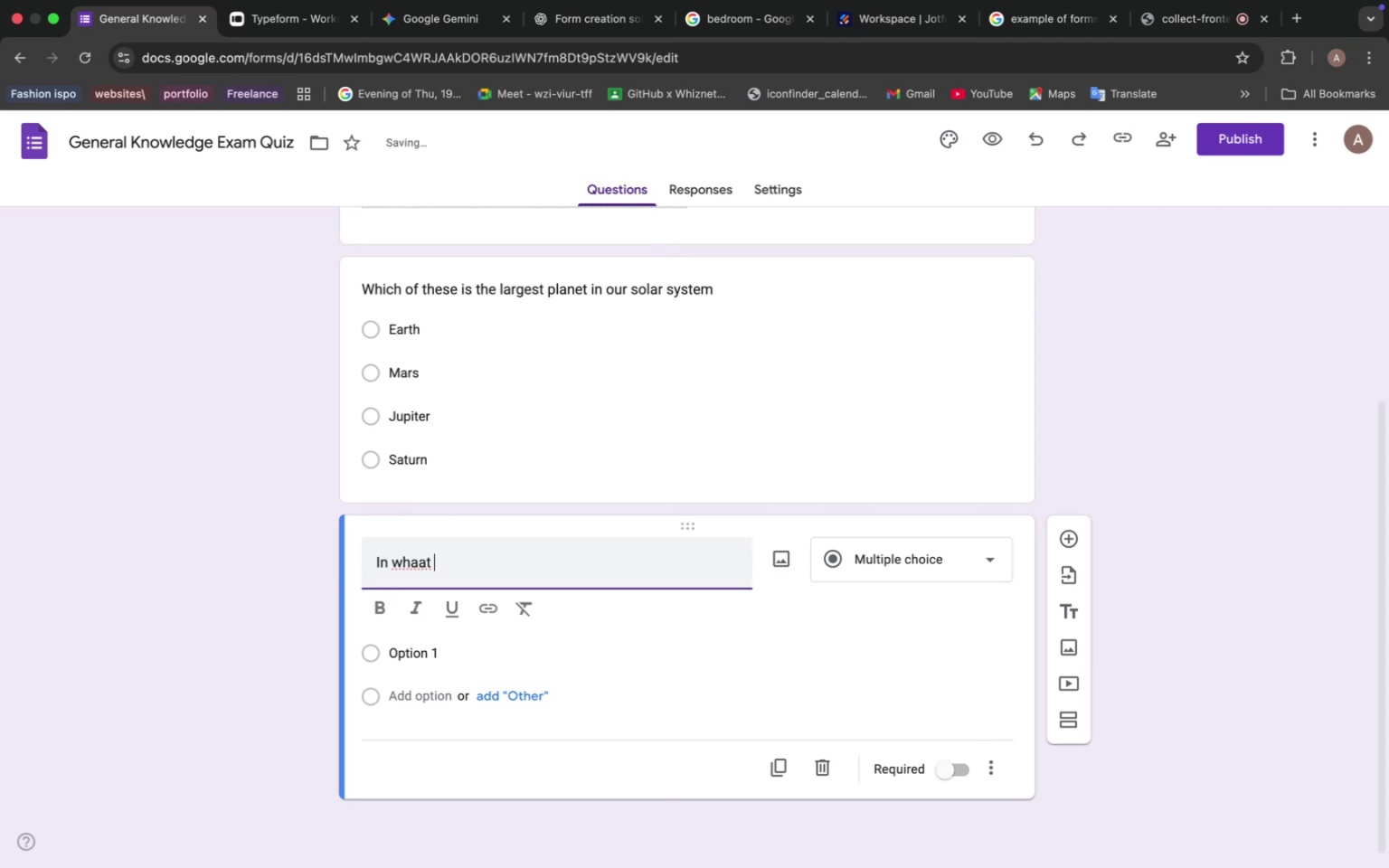 
key(Backspace)
 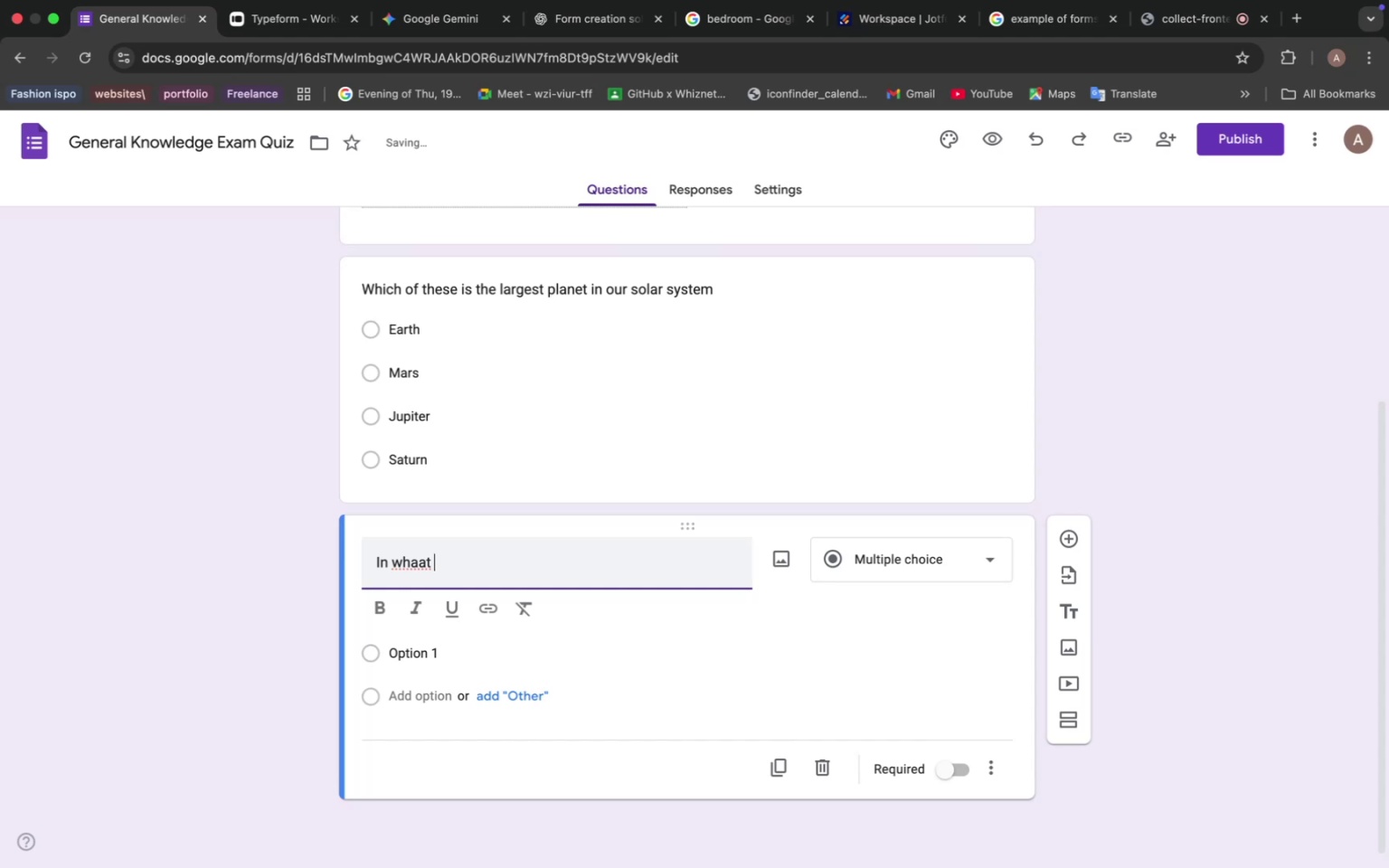 
key(ArrowRight)
 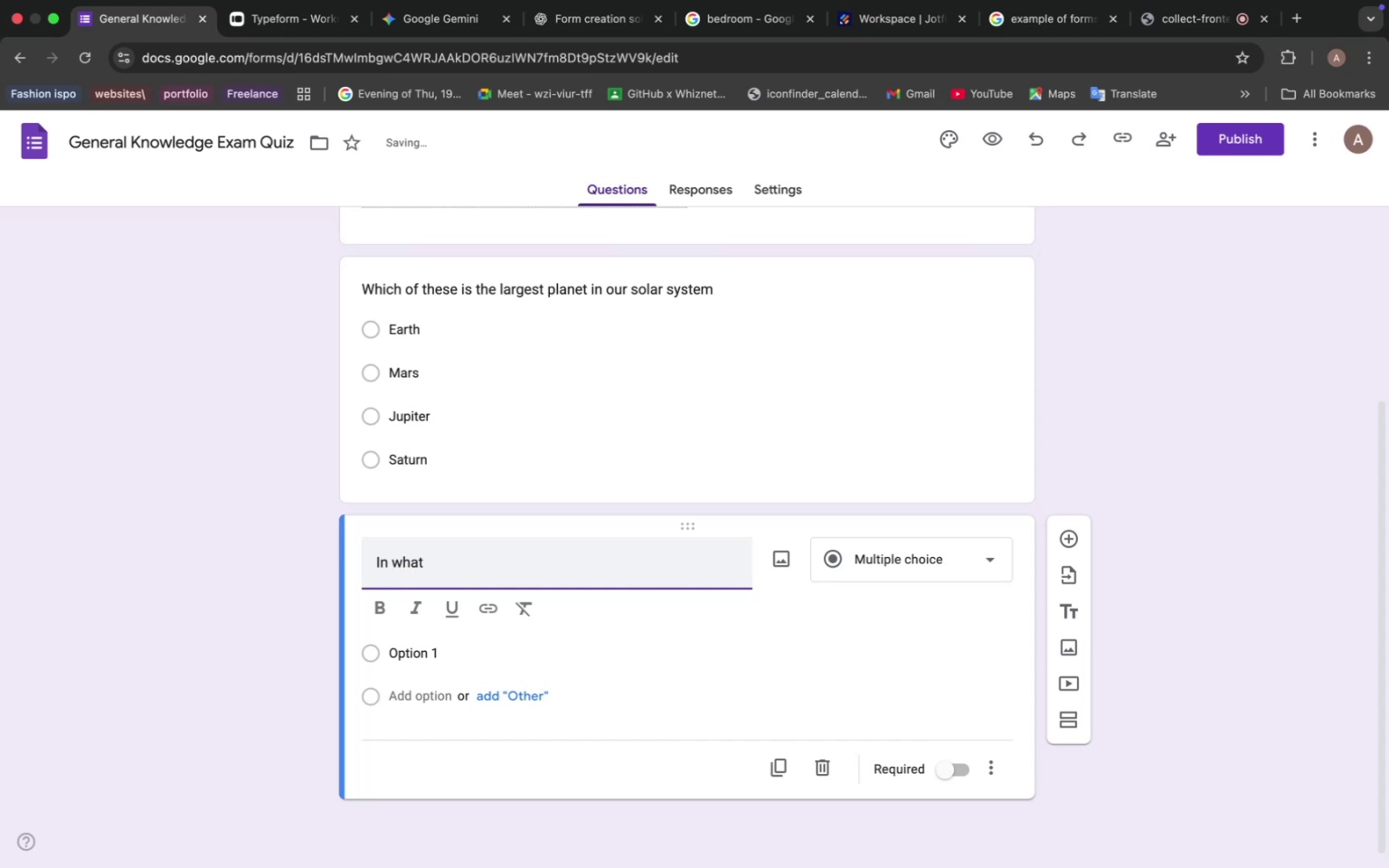 
key(Space)
 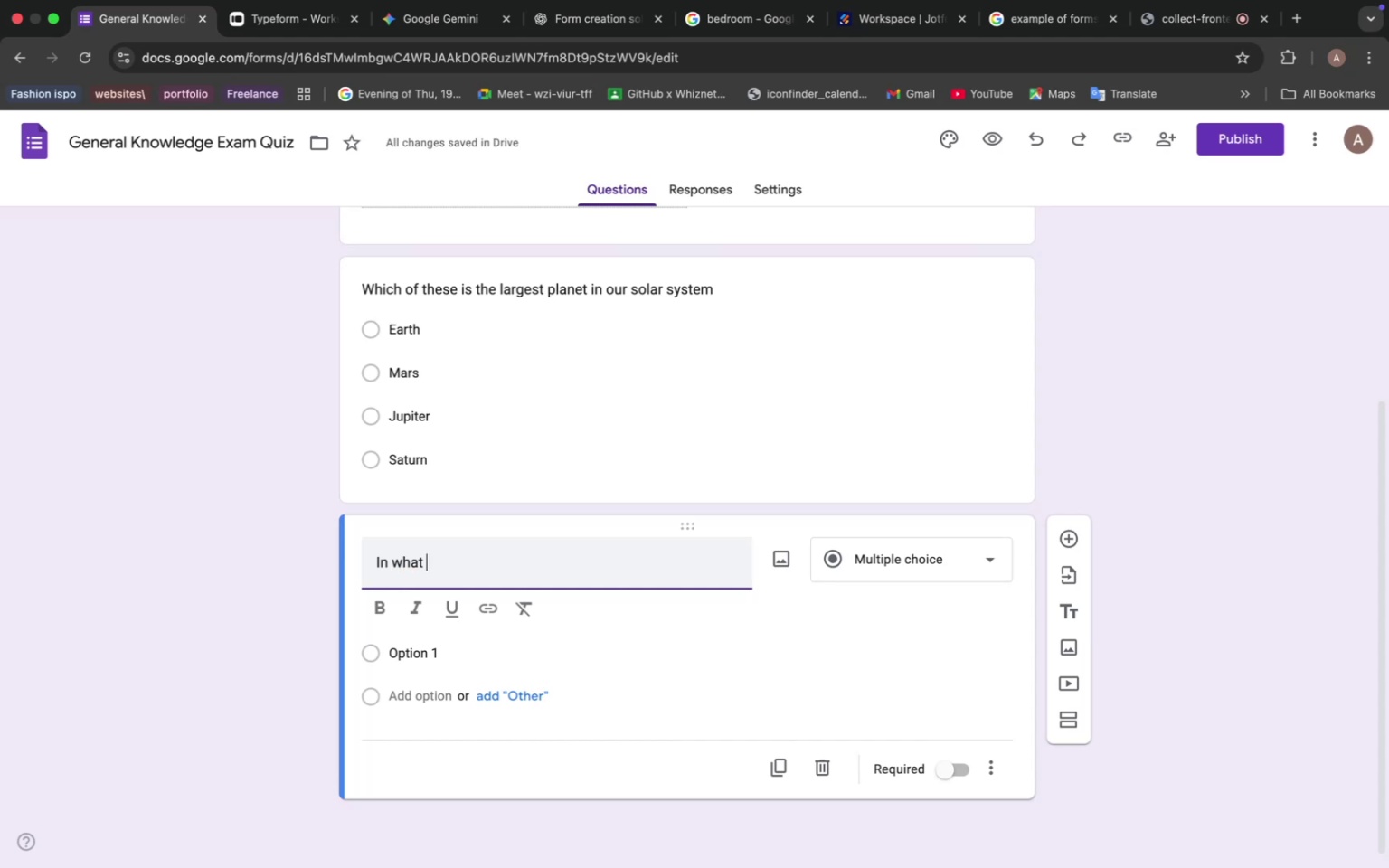 
wait(7.61)
 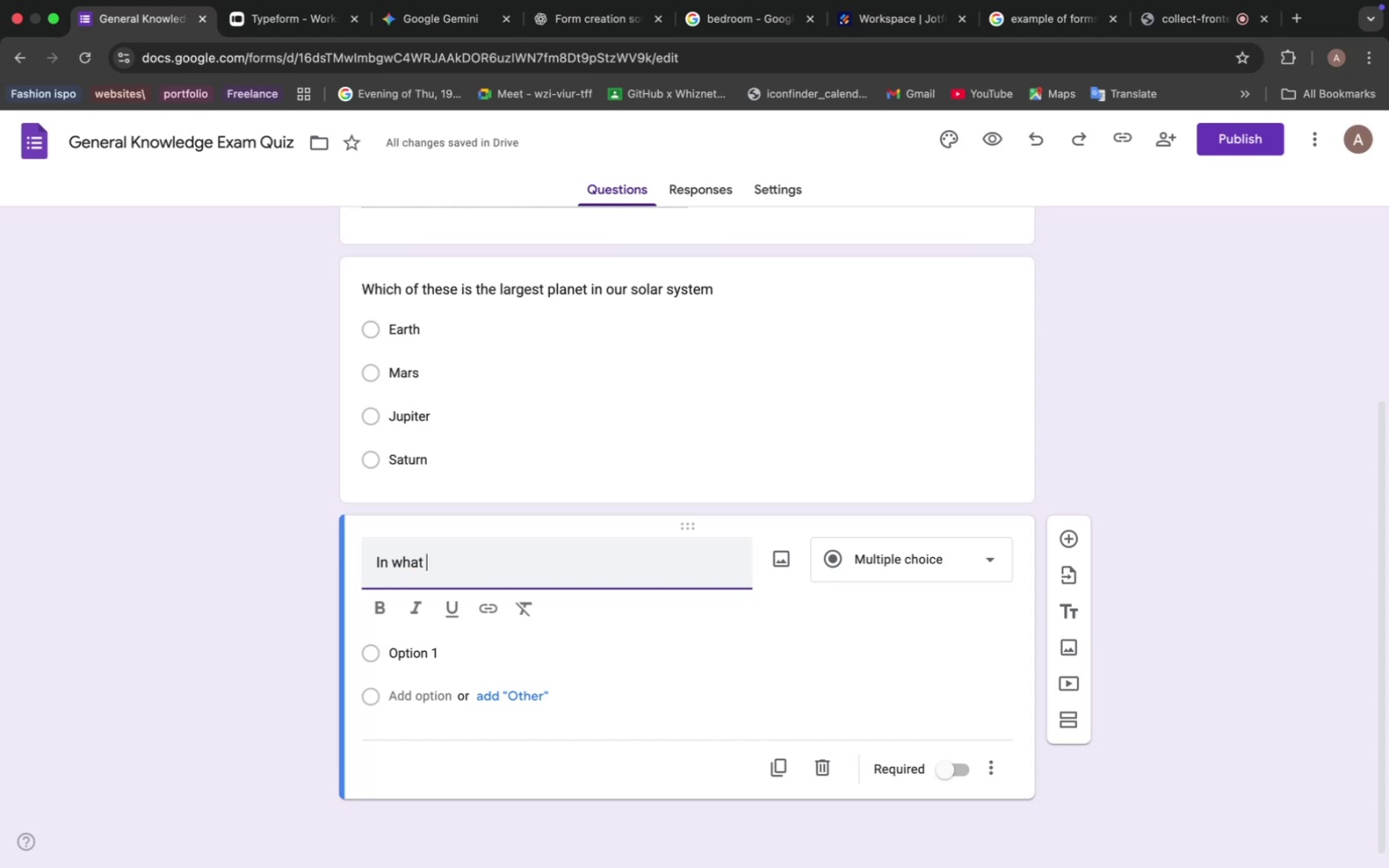 
type(year did world war II officially end?)
 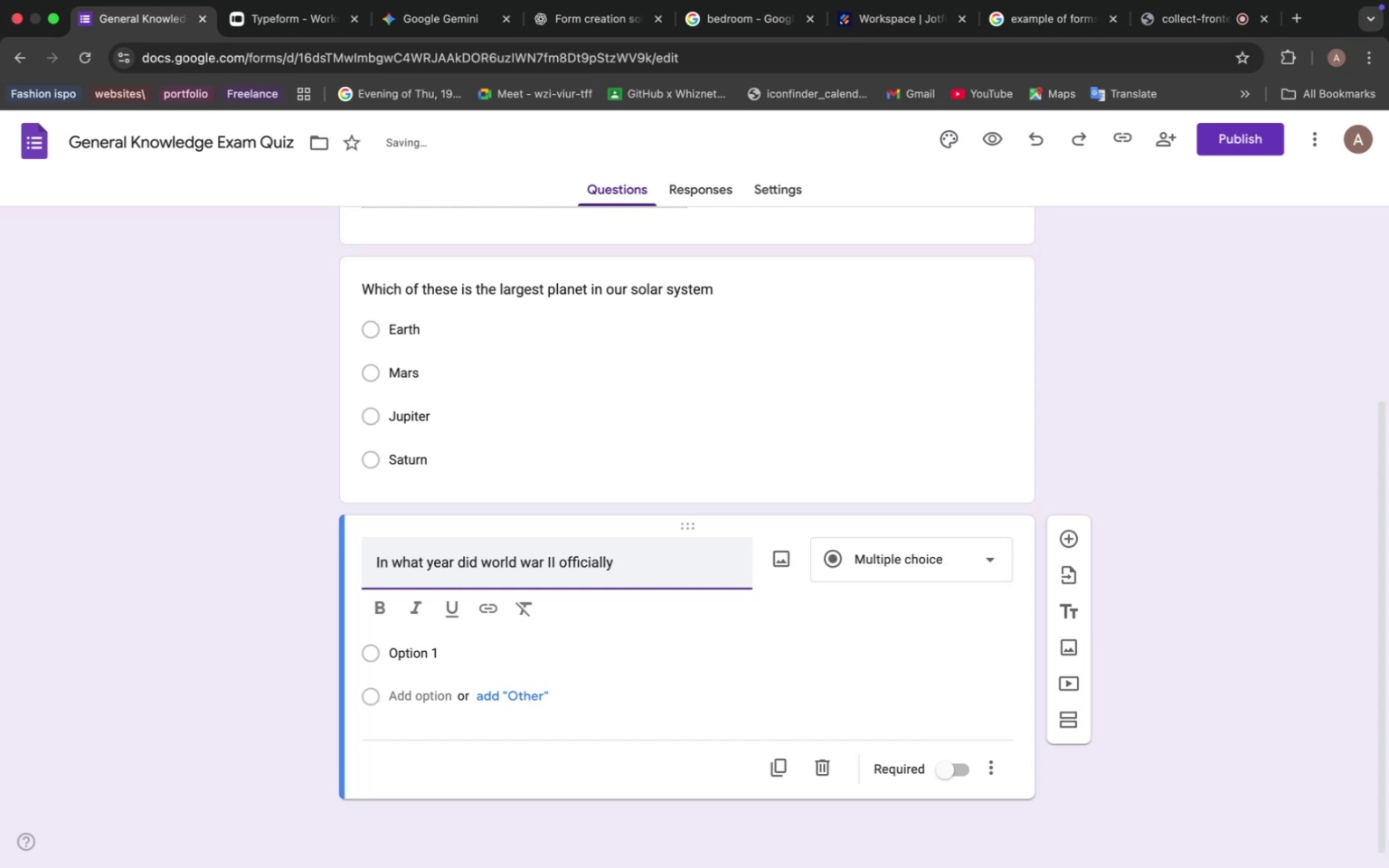 
wait(36.3)
 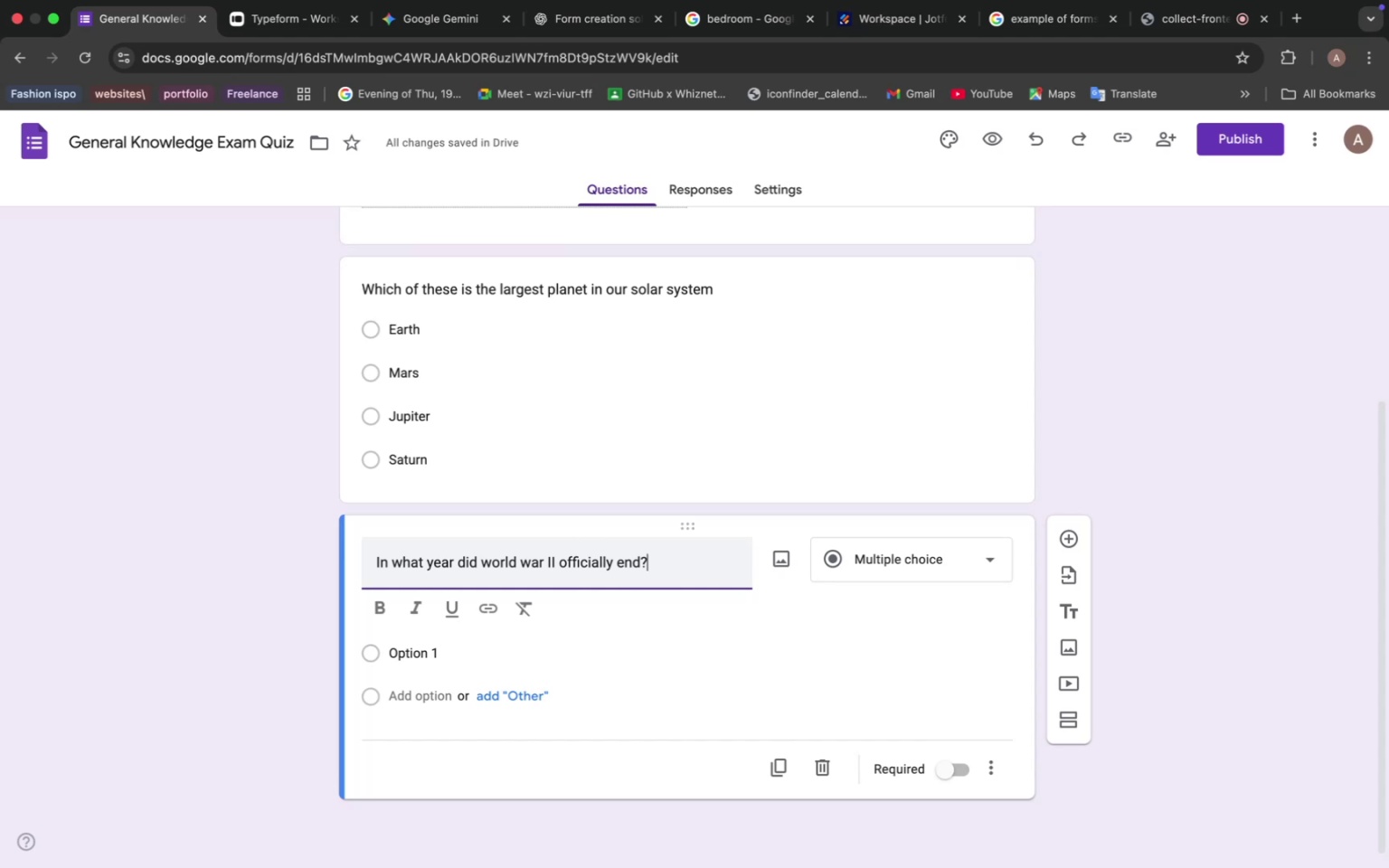 
type(19)
 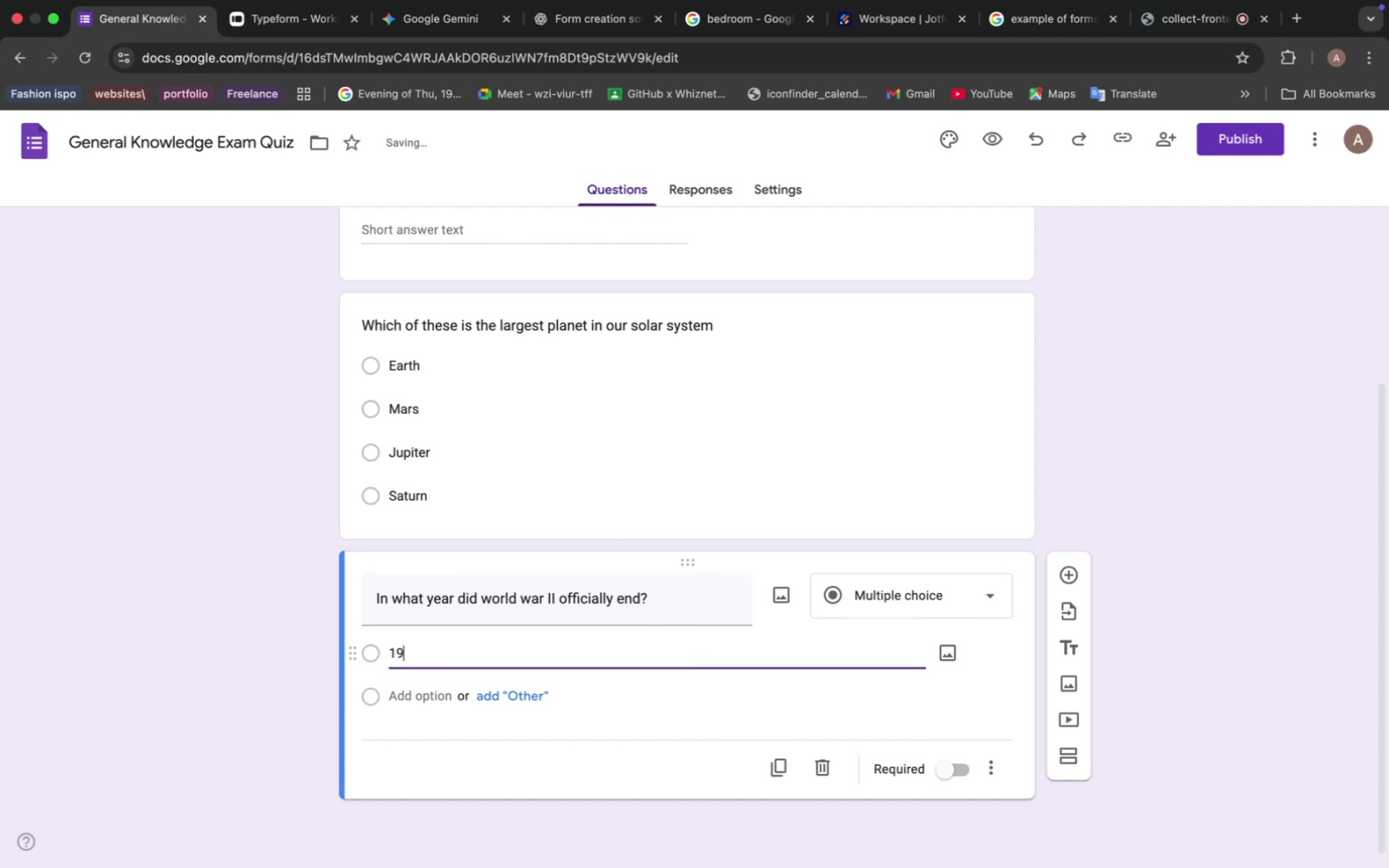 
type(39)
 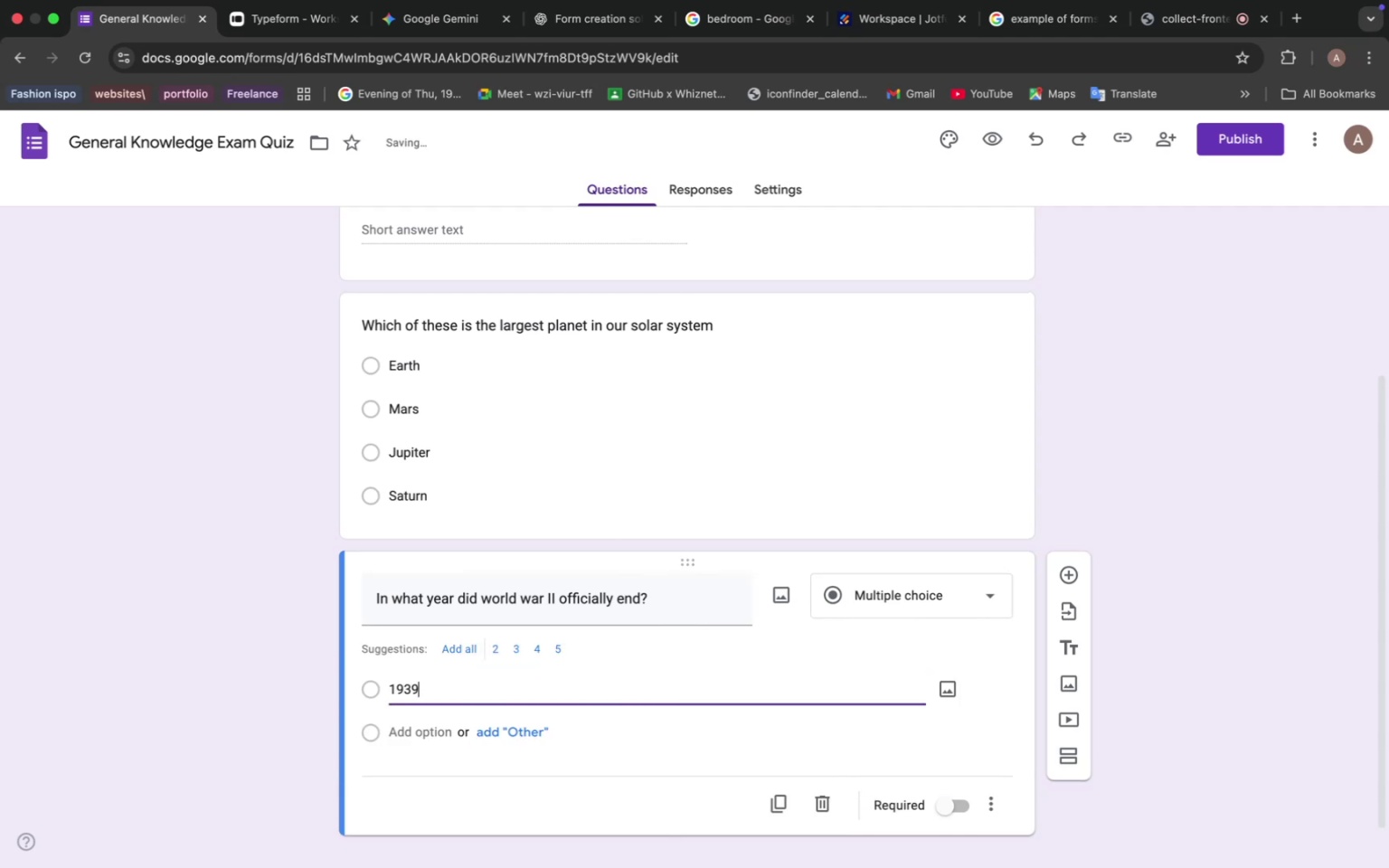 
left_click([408, 731])
 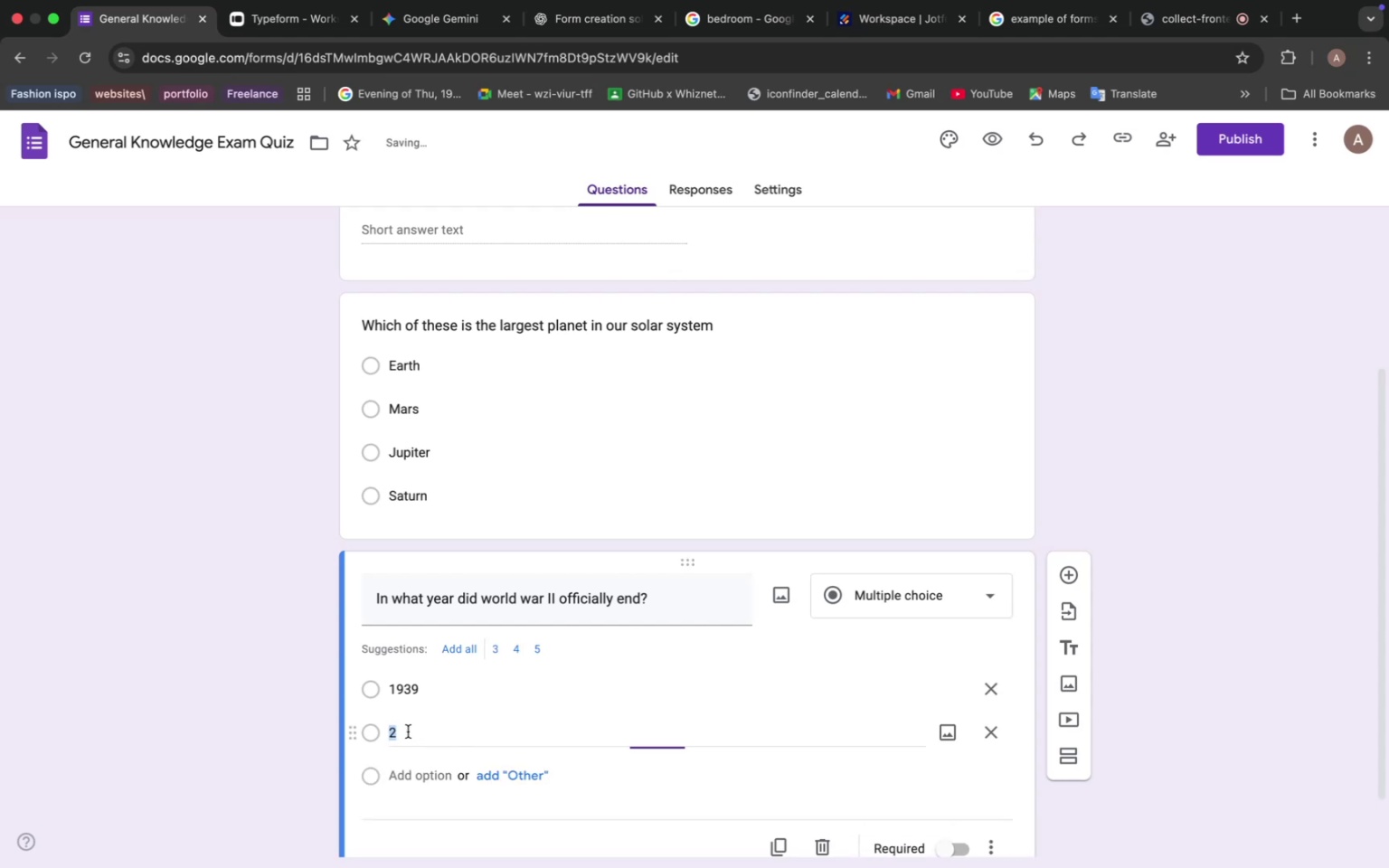 
type(194)
 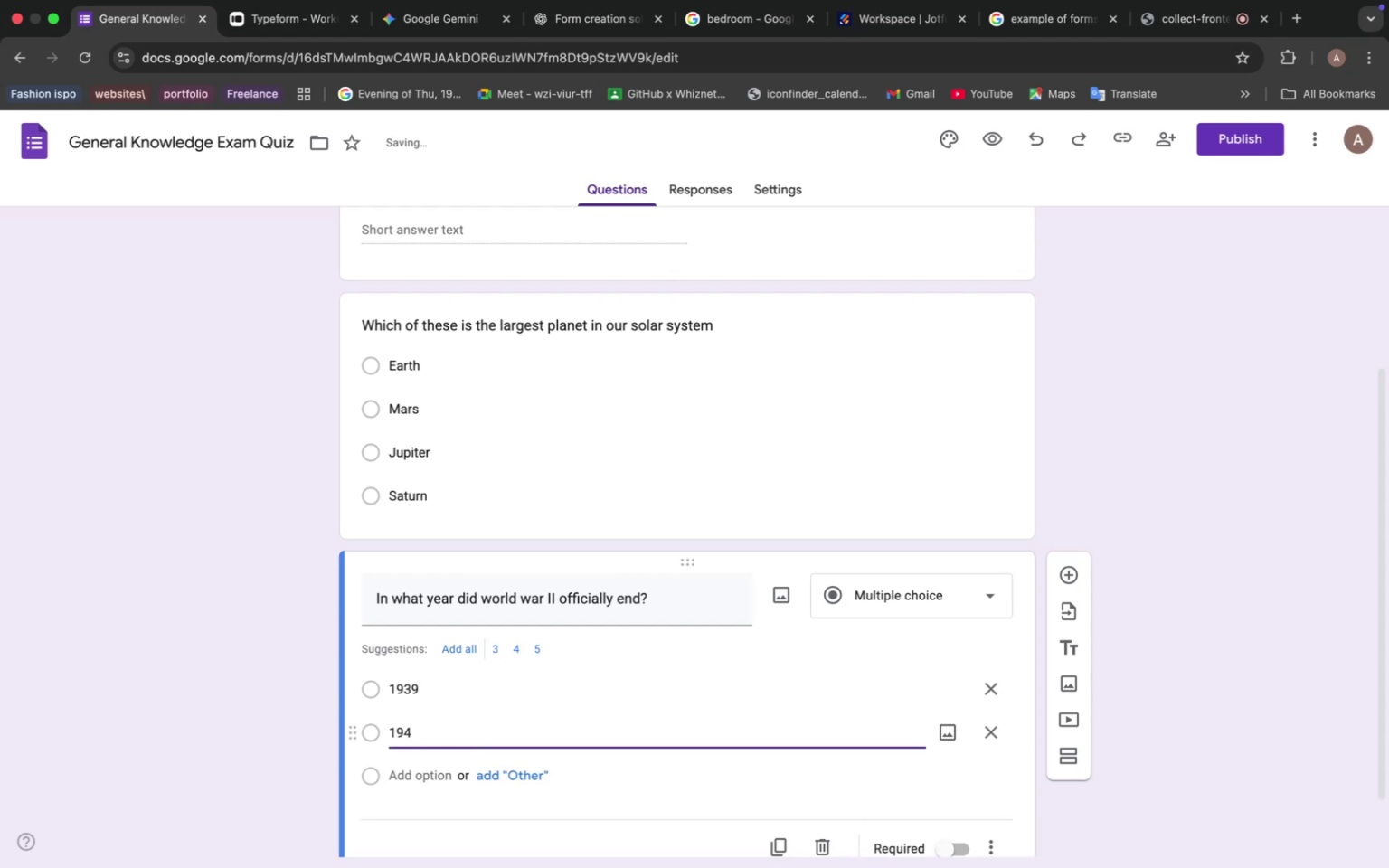 
wait(6.74)
 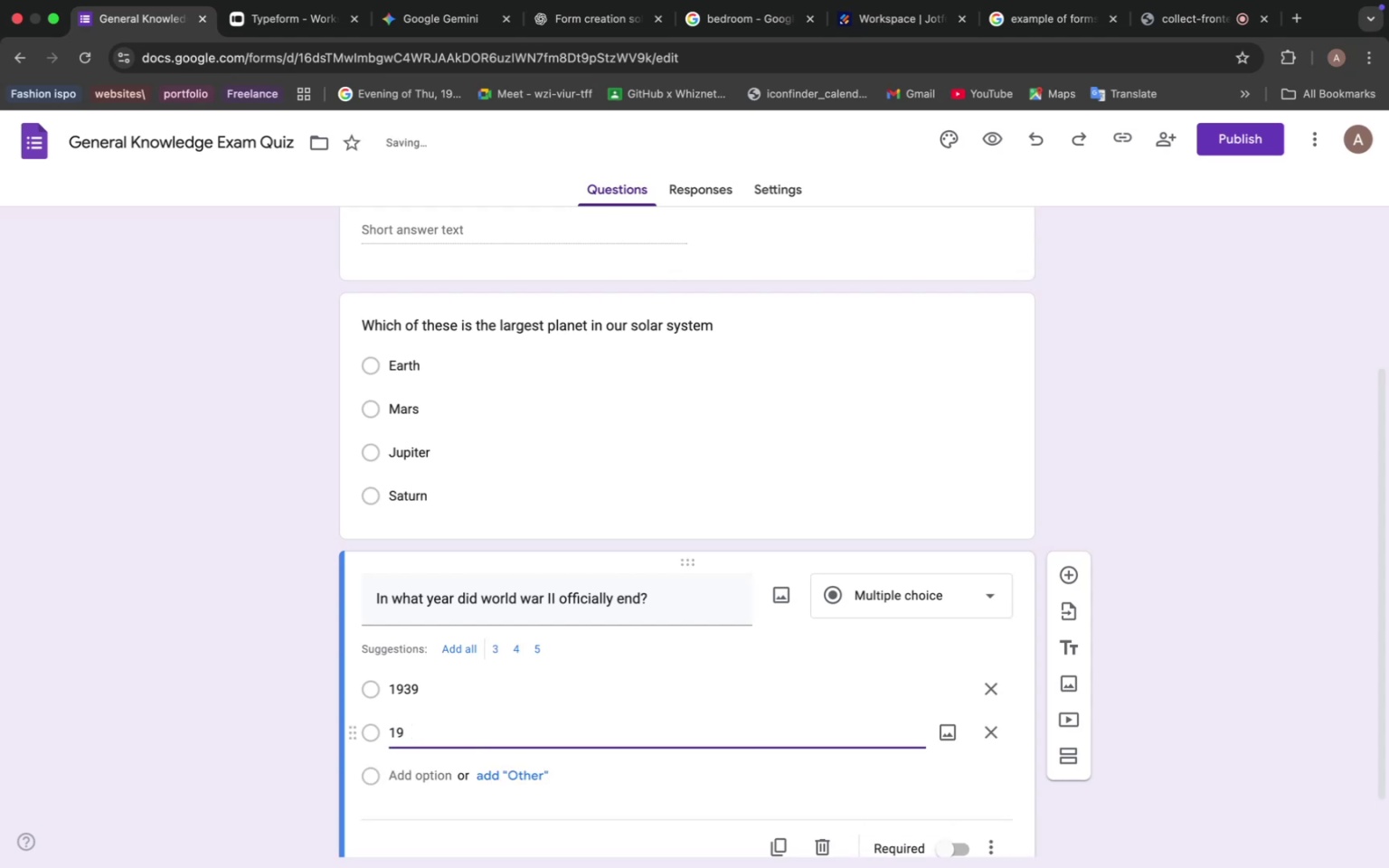 
type(11)
key(Backspace)
 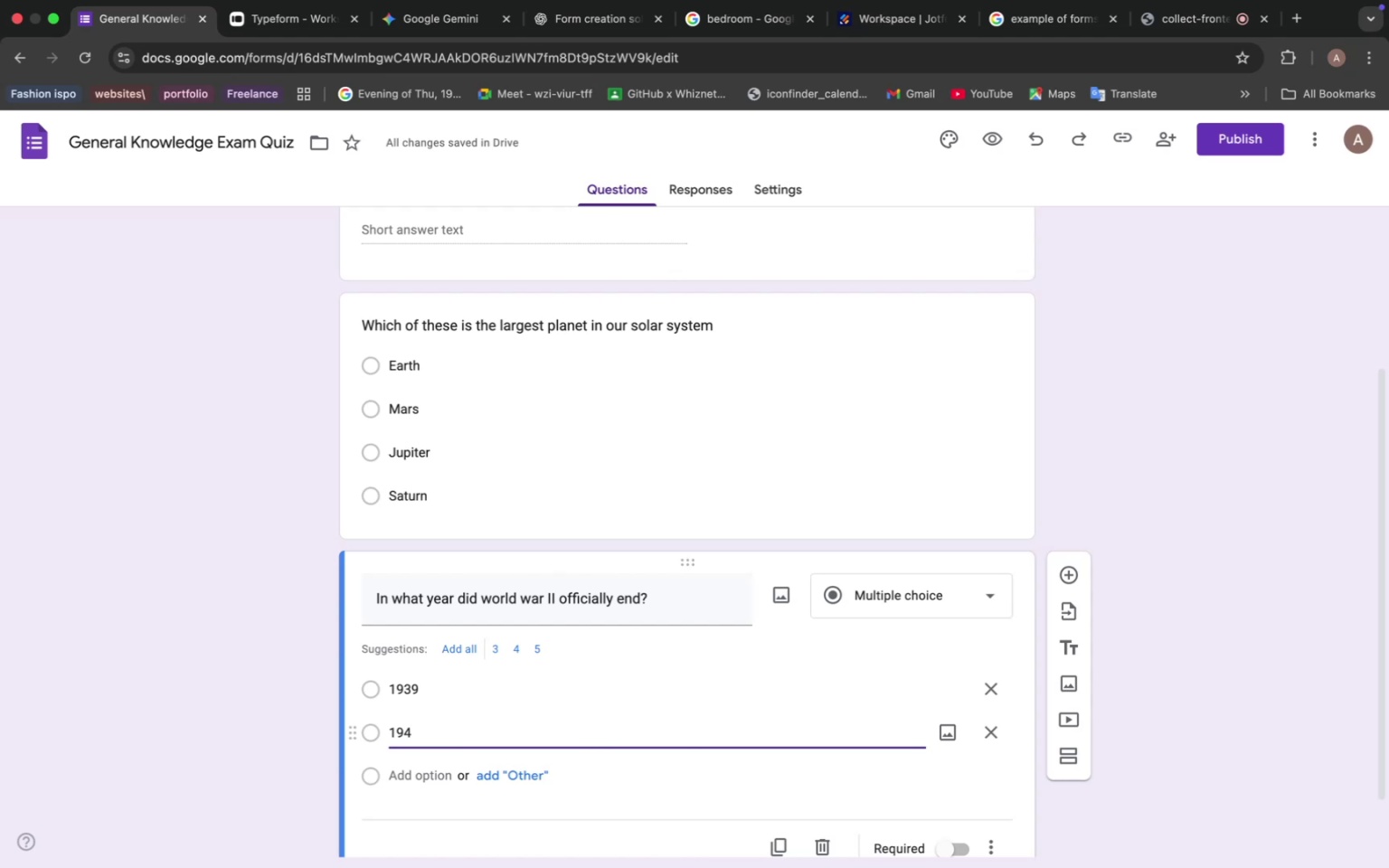 
left_click([413, 769])
 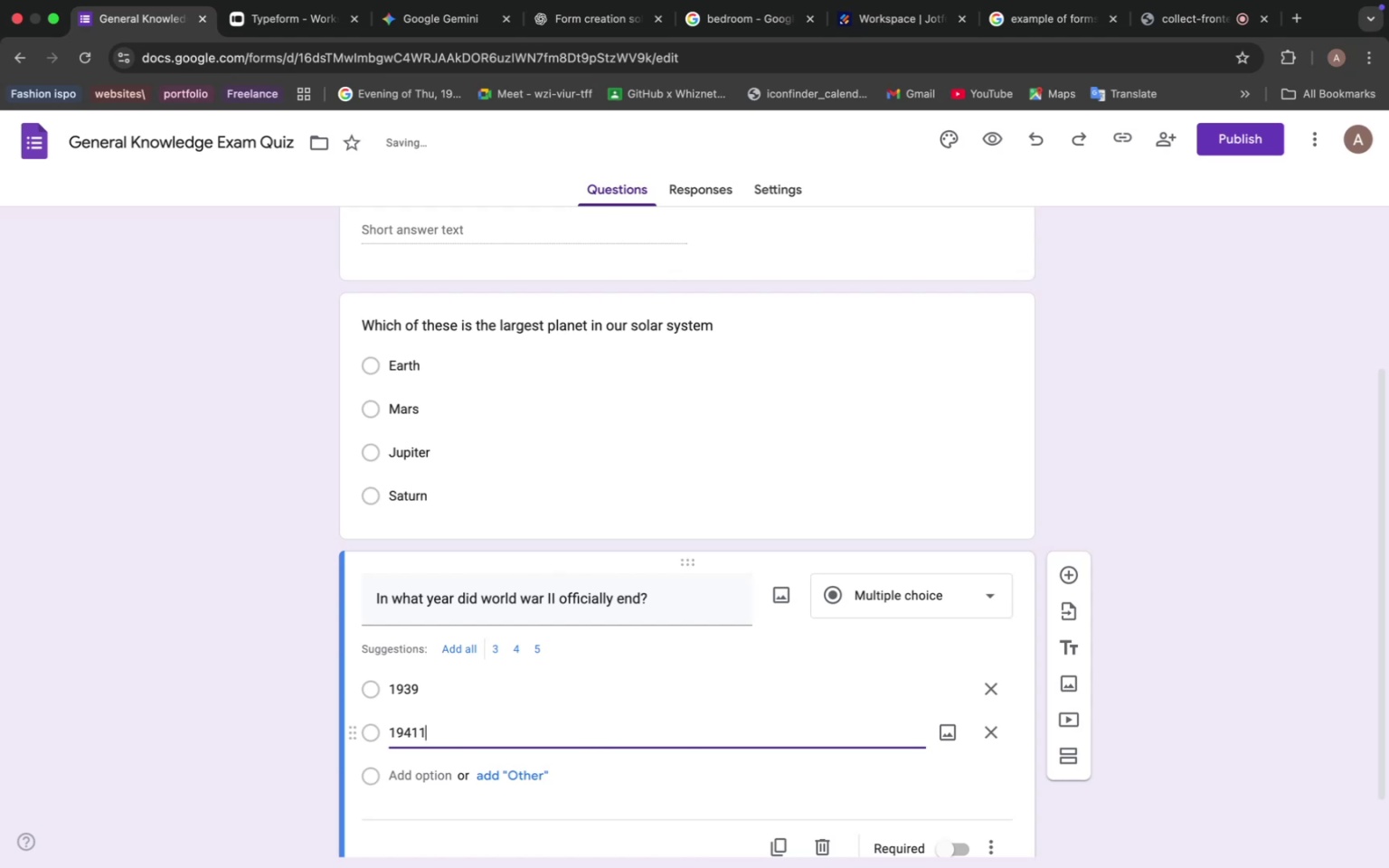 
type(19)
 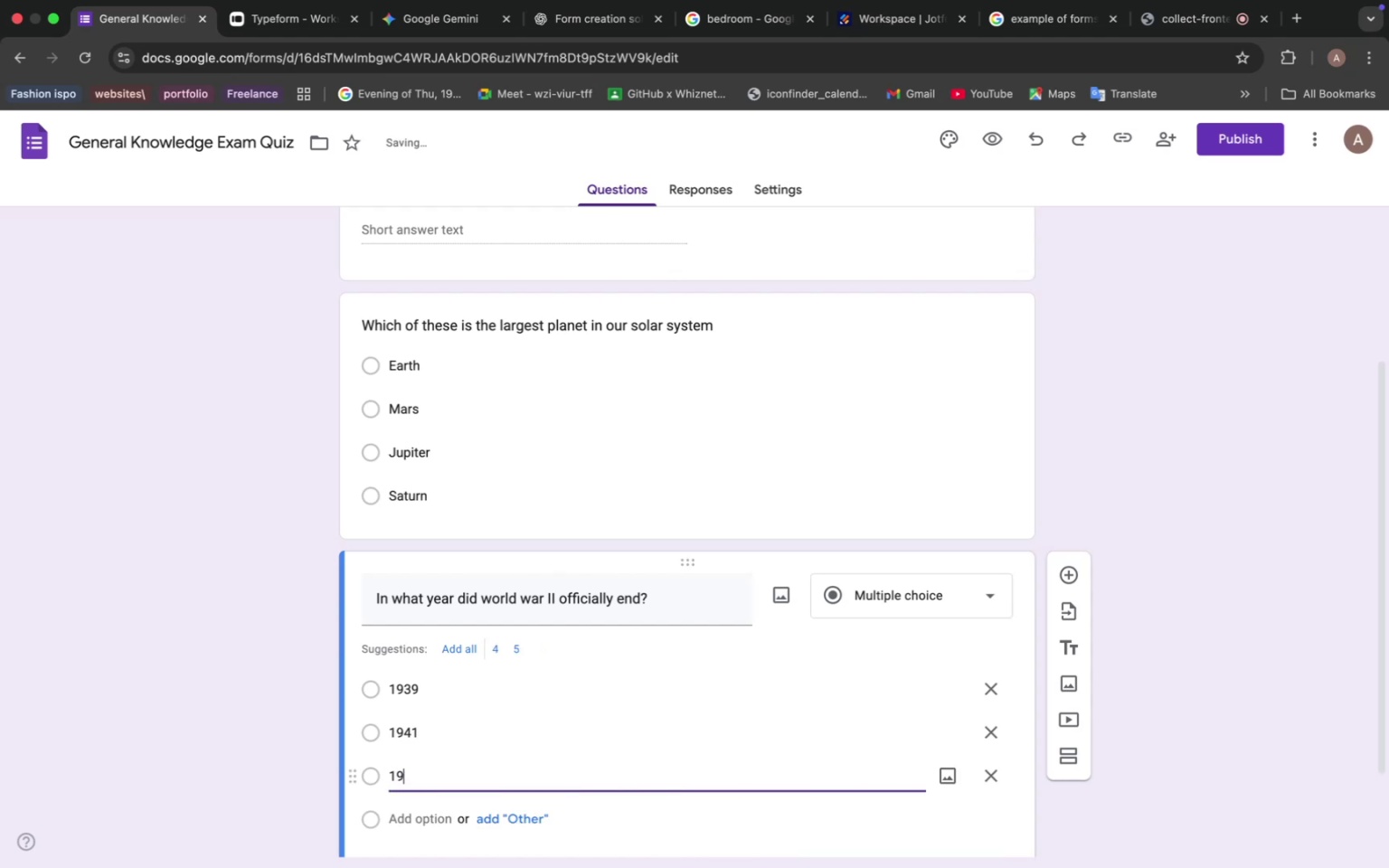 
wait(6.08)
 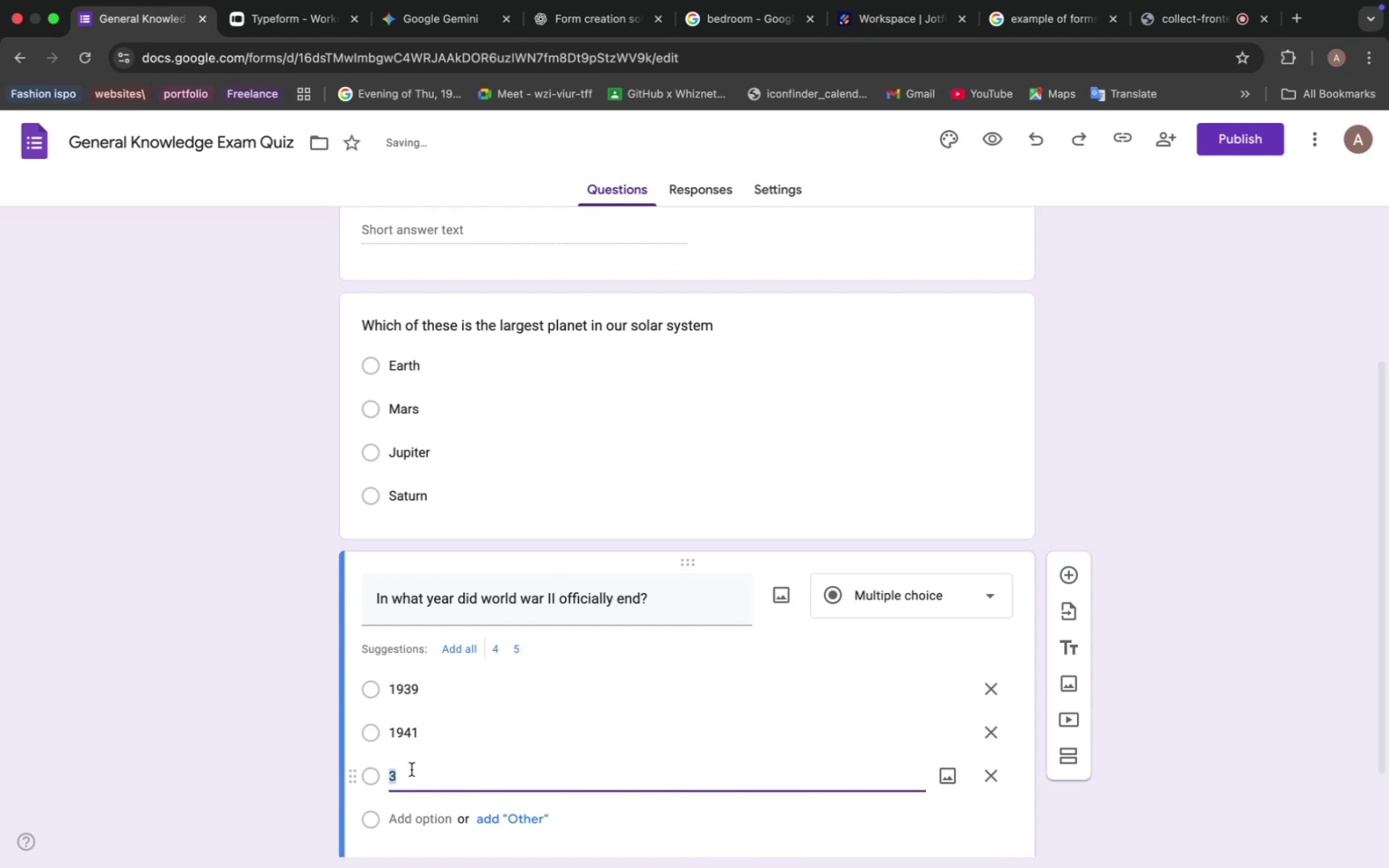 
type(45)
 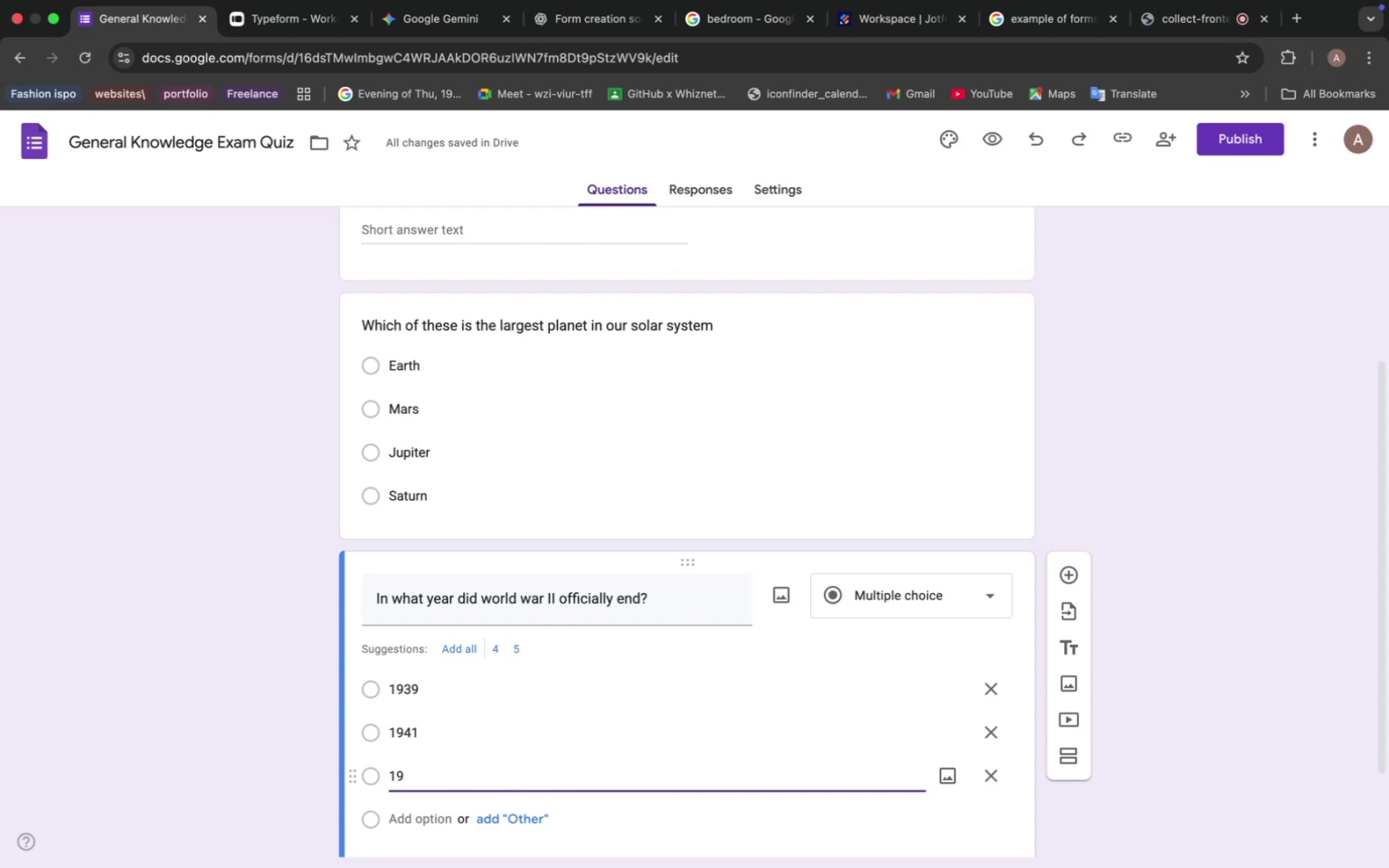 
left_click([418, 816])
 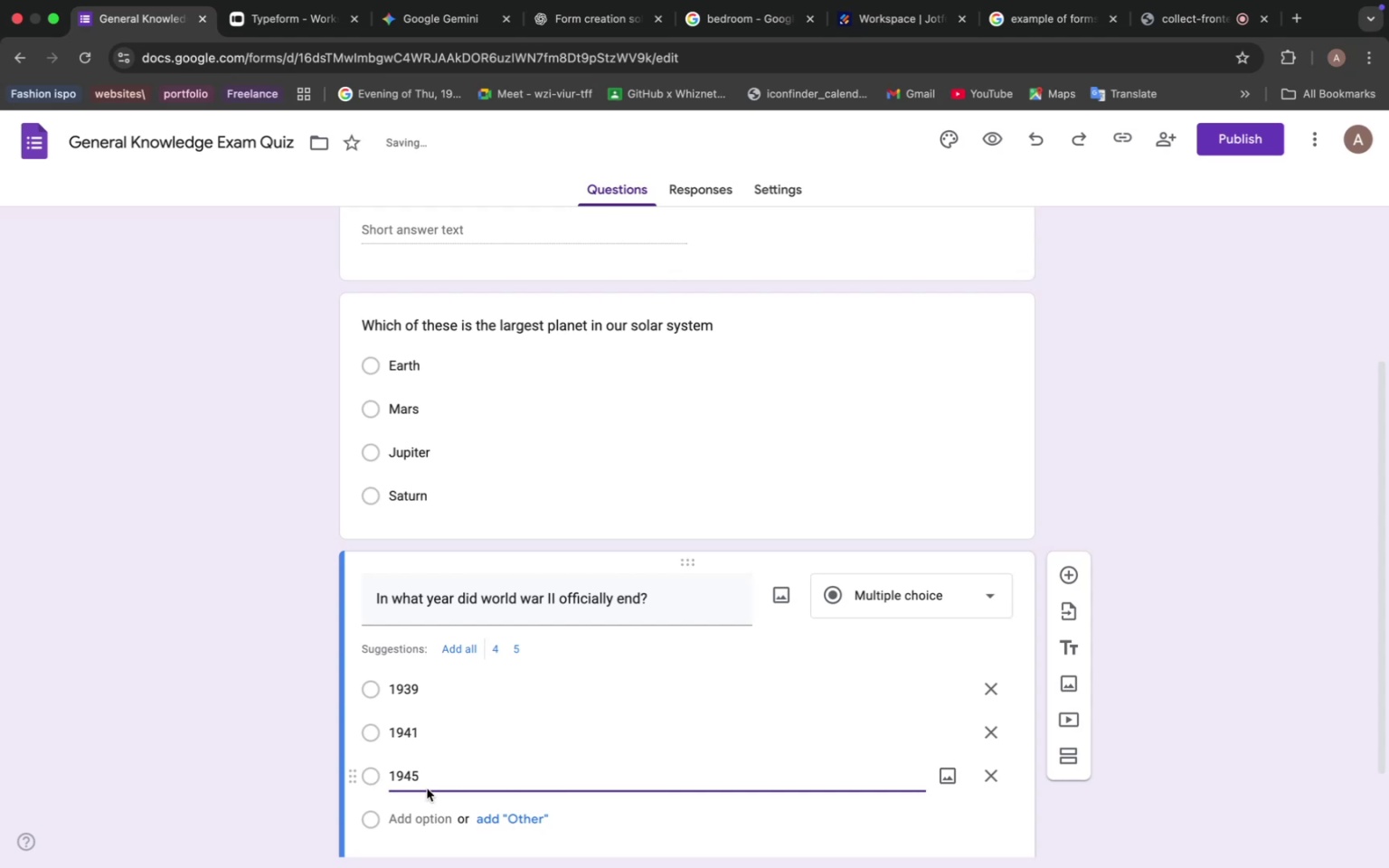 
type(1950)
 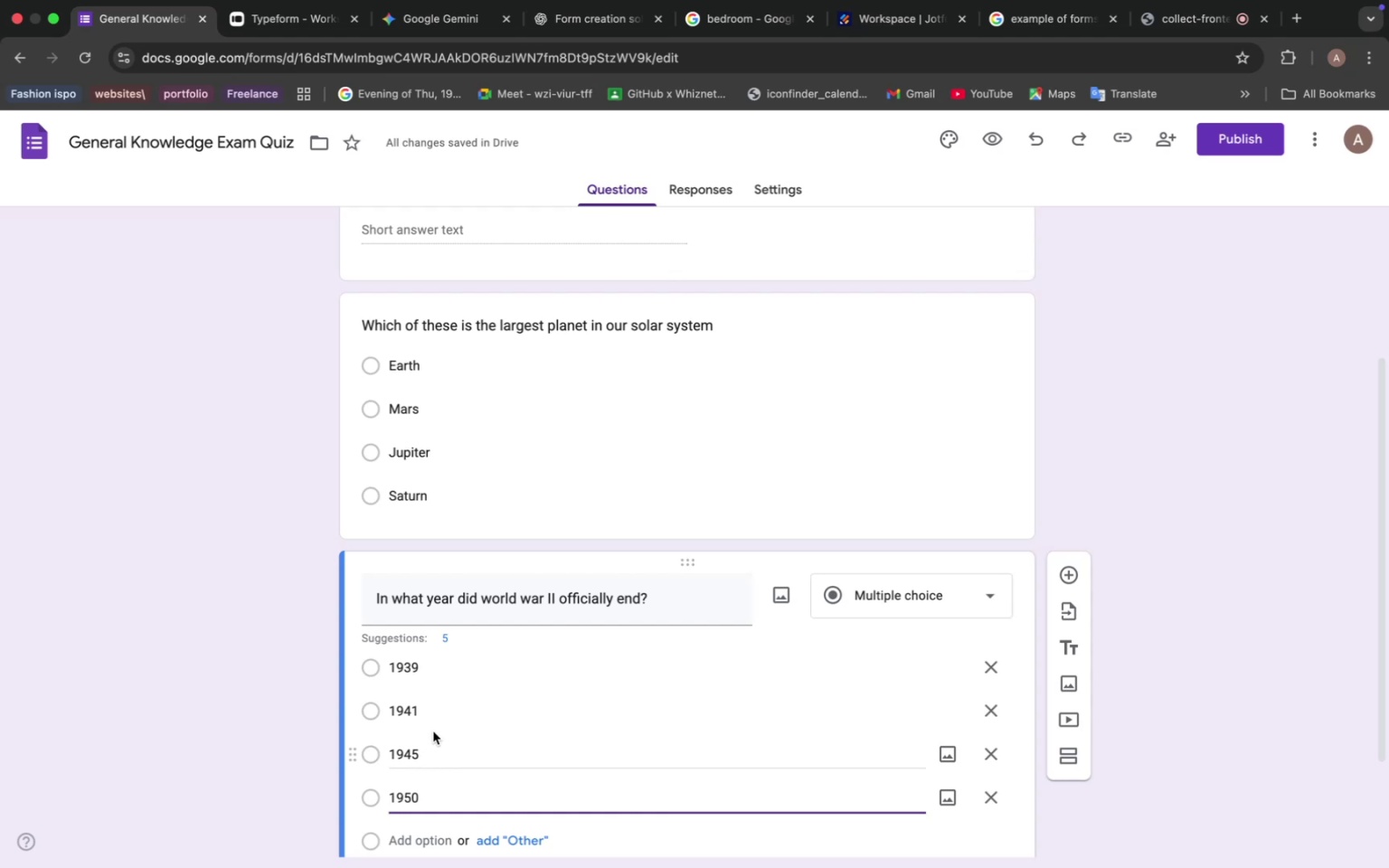 
wait(26.97)
 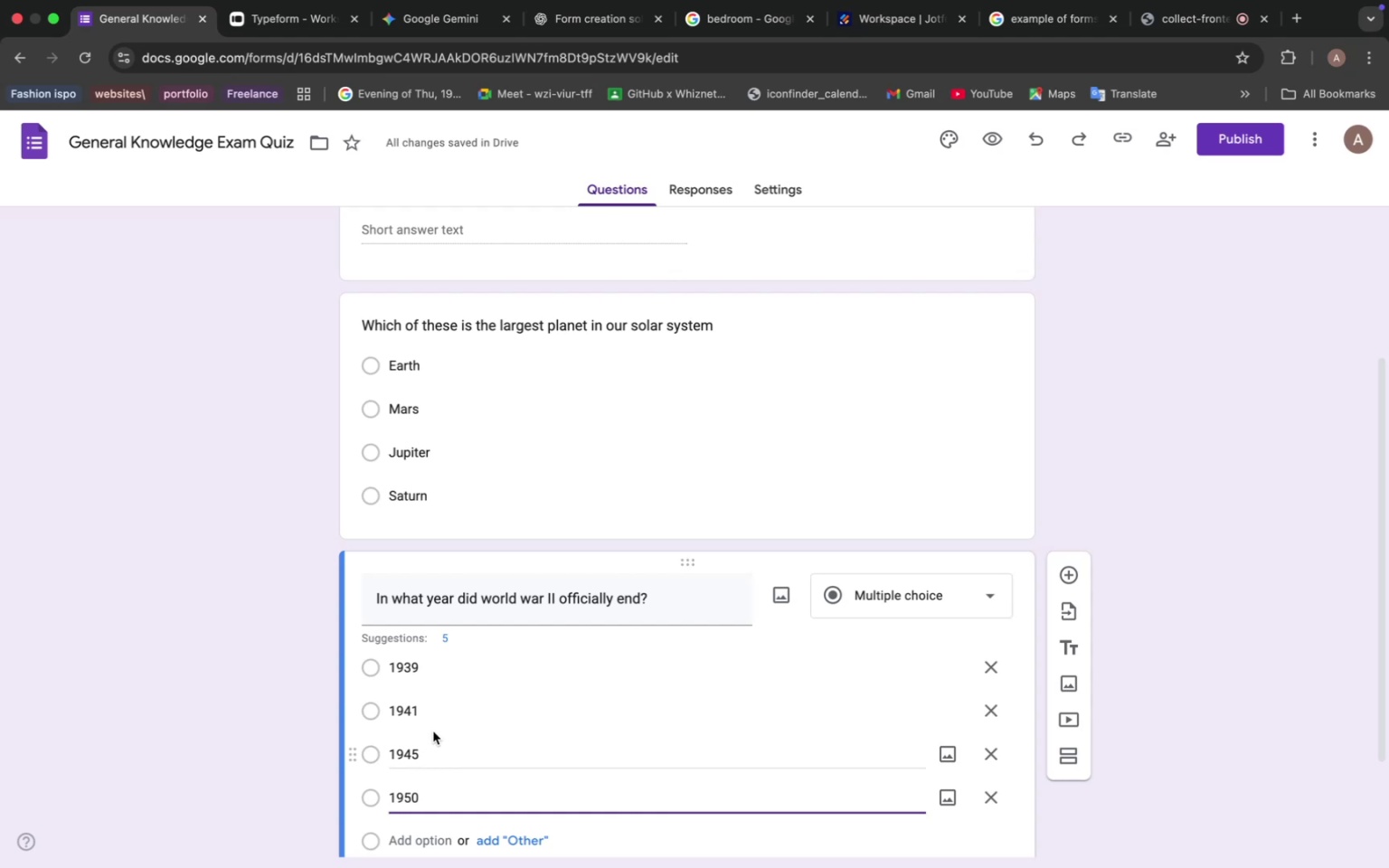 
scroll: coordinate [841, 778], scroll_direction: down, amount: 14.0
 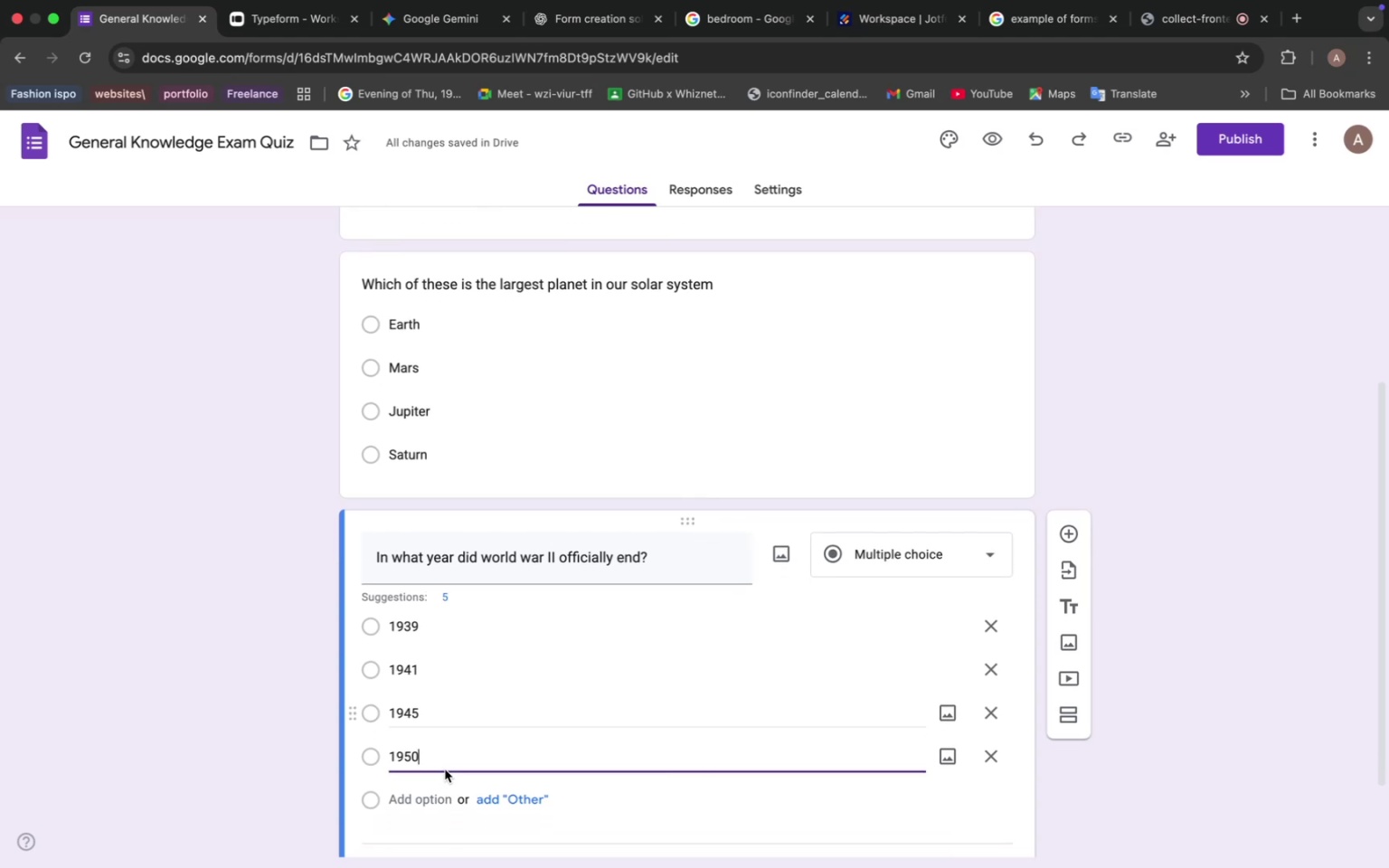 
left_click([1070, 428])
 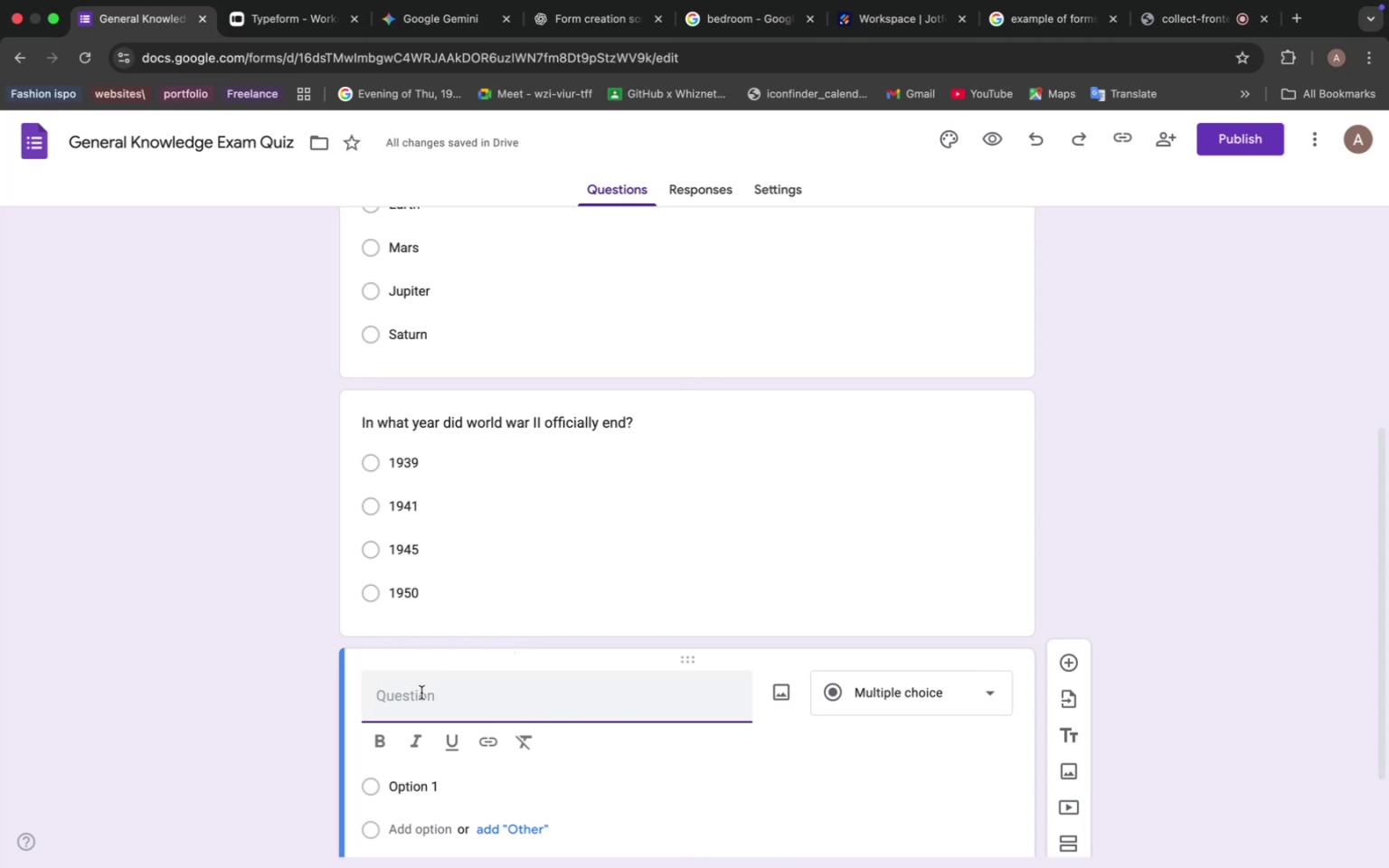 
wait(7.87)
 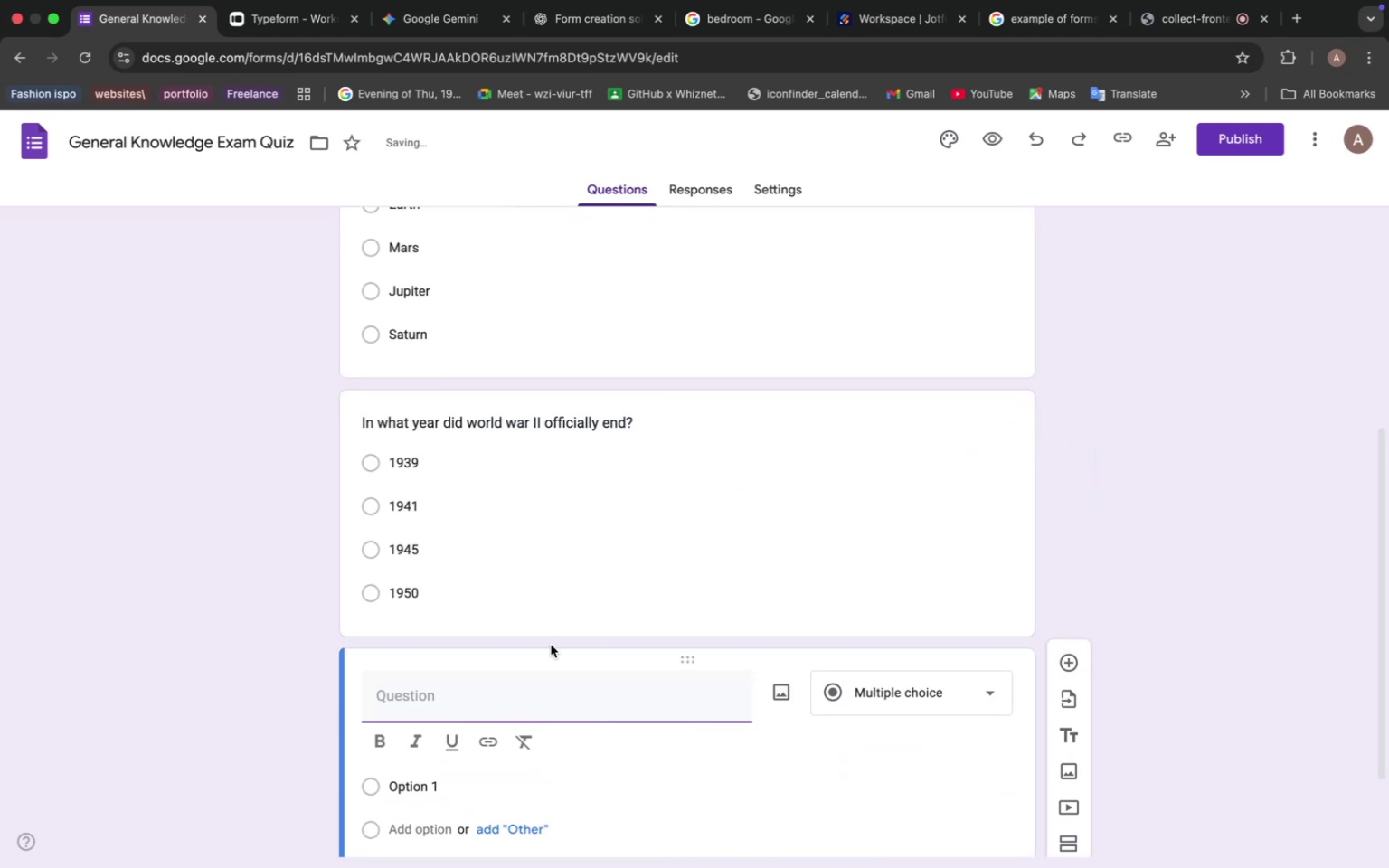 
type(Which of the following are prime nnumbers)
 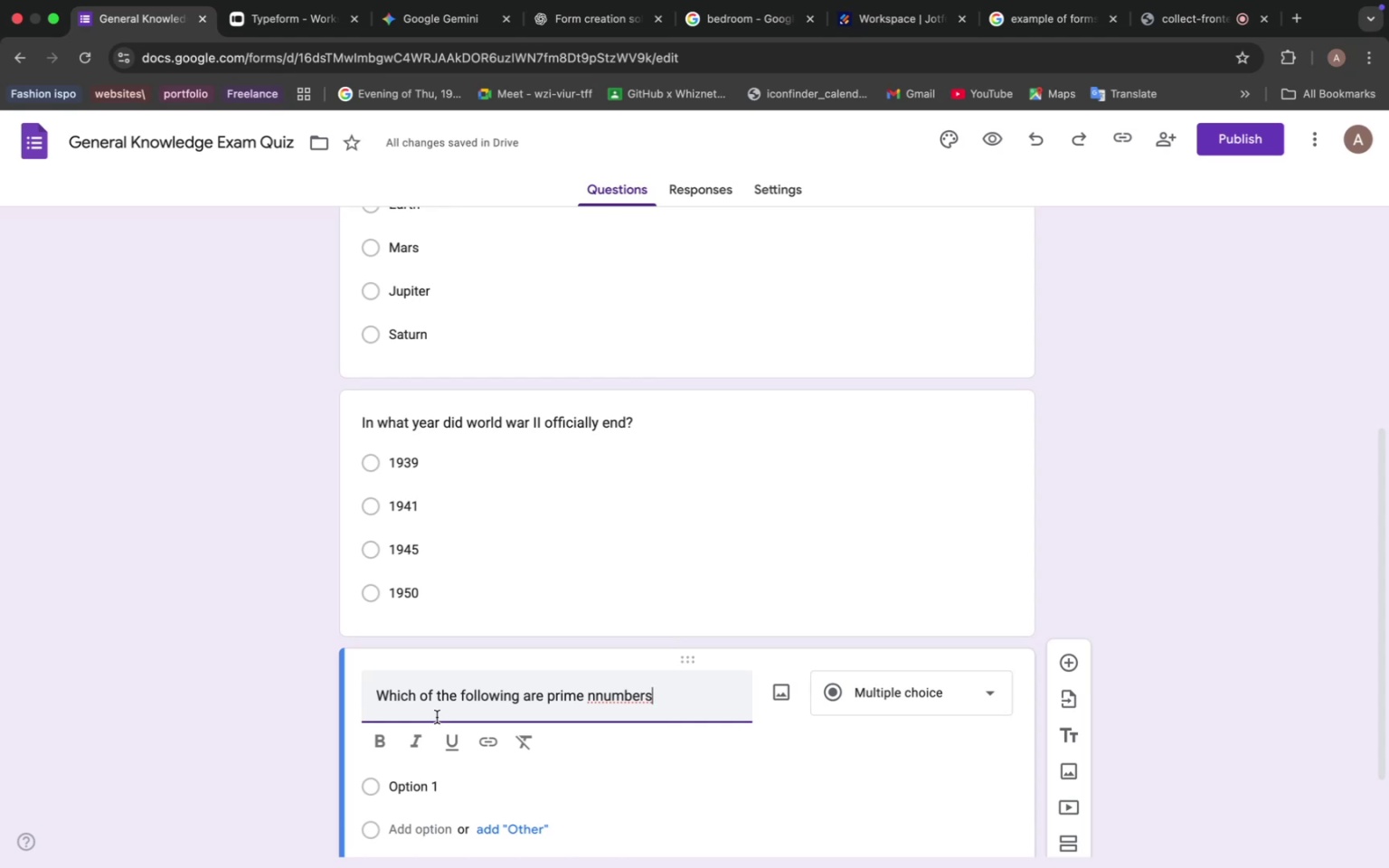 
wait(37.44)
 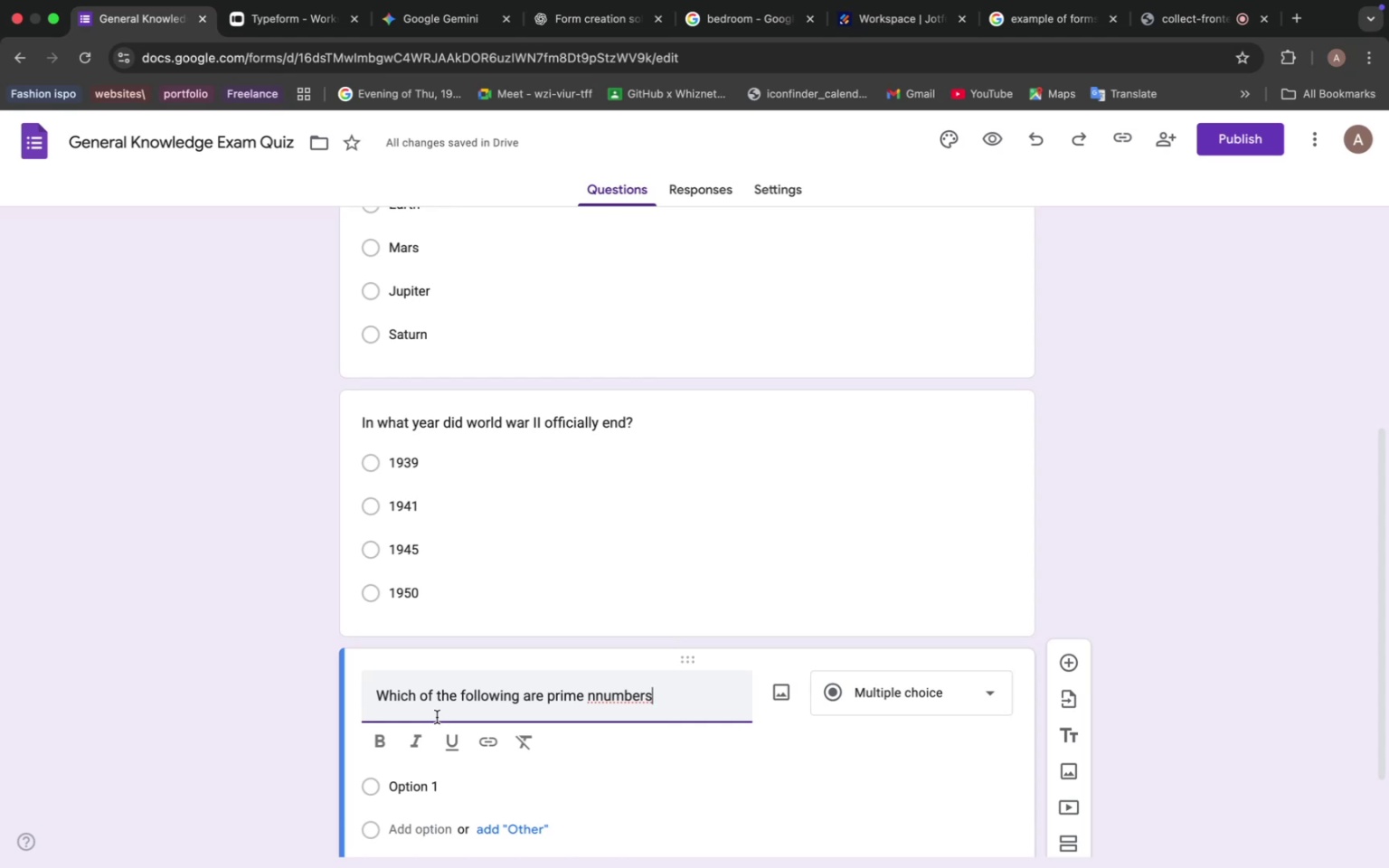 
left_click([599, 695])
 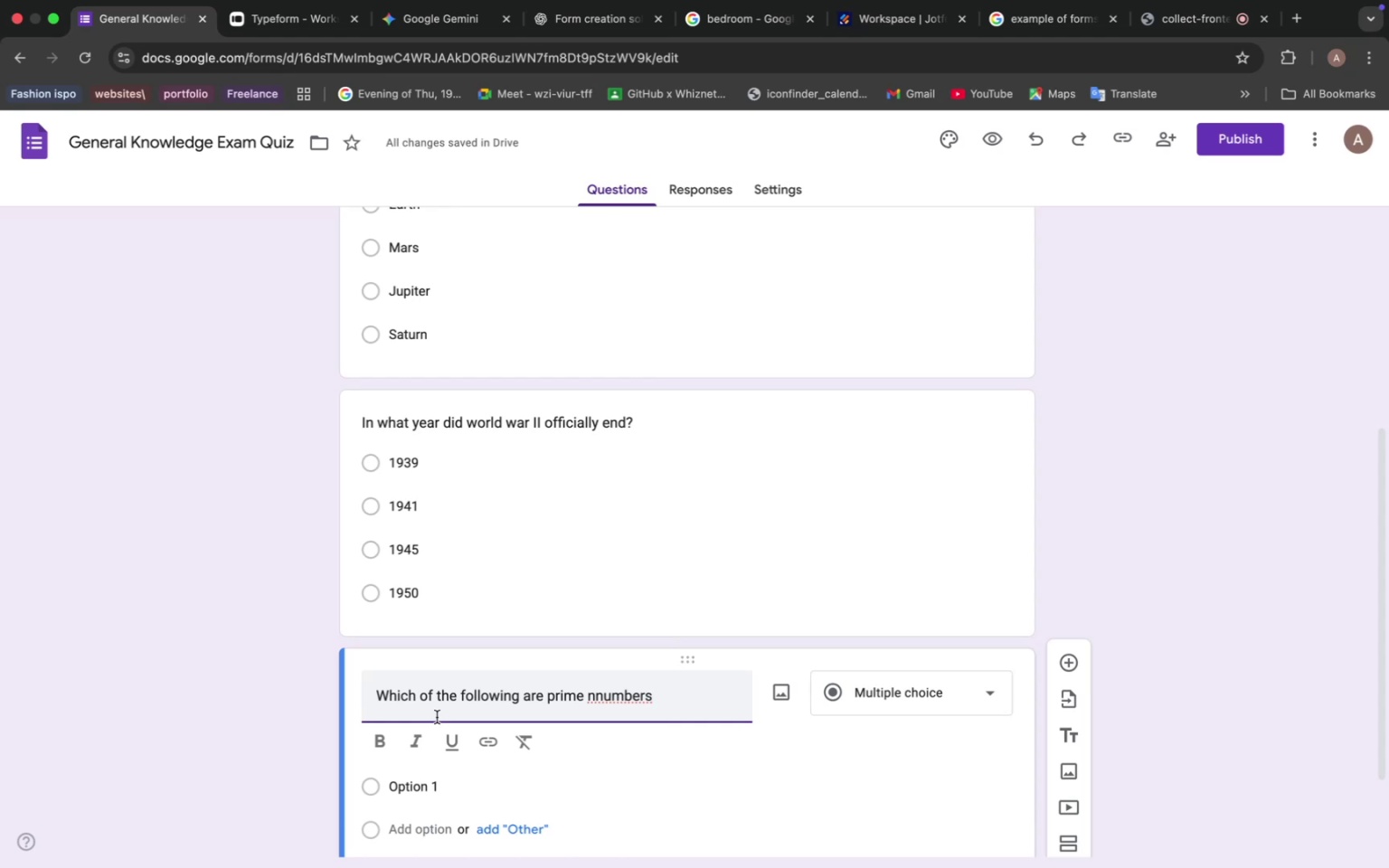 
key(Backspace)
 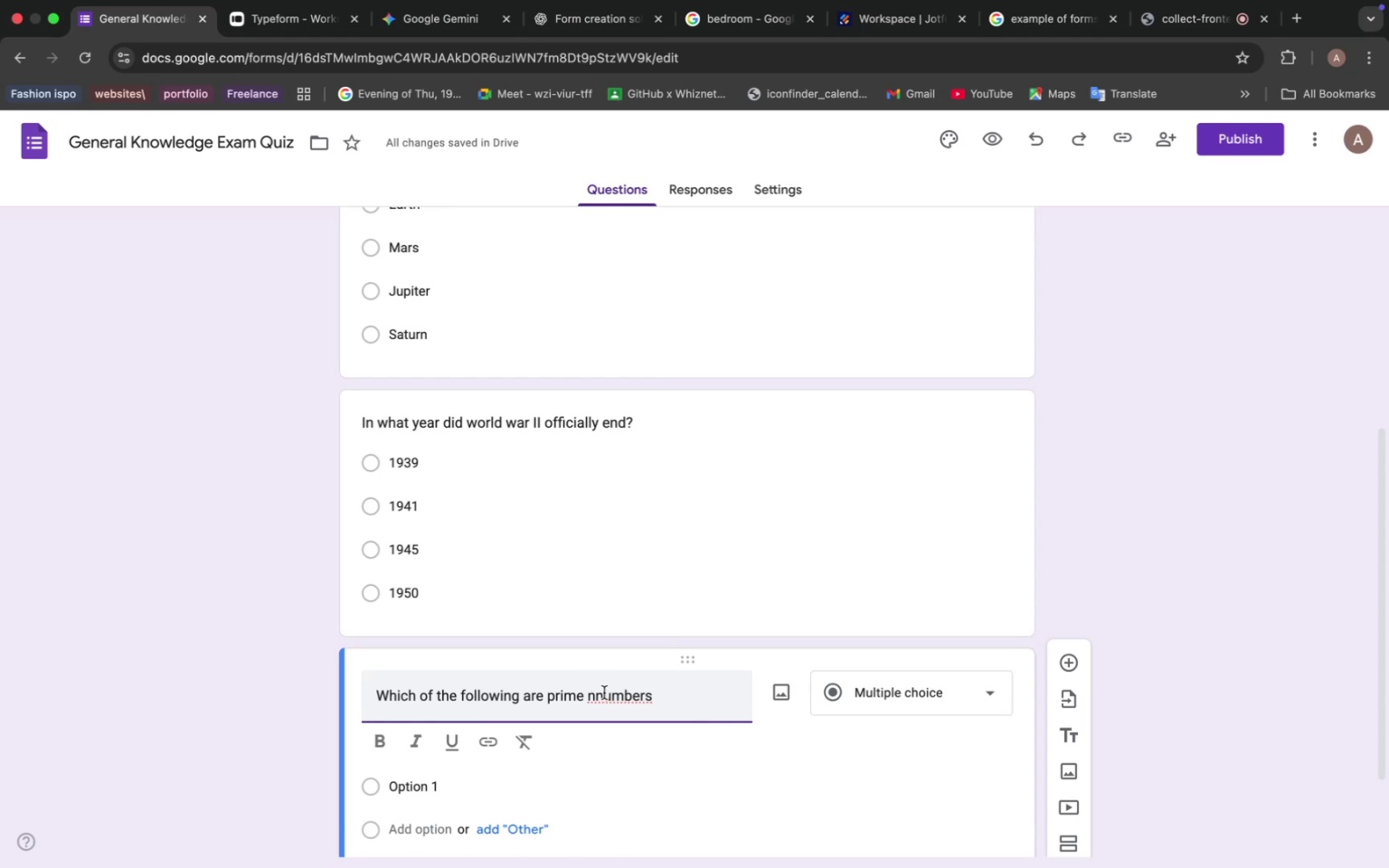 
key(Space)
 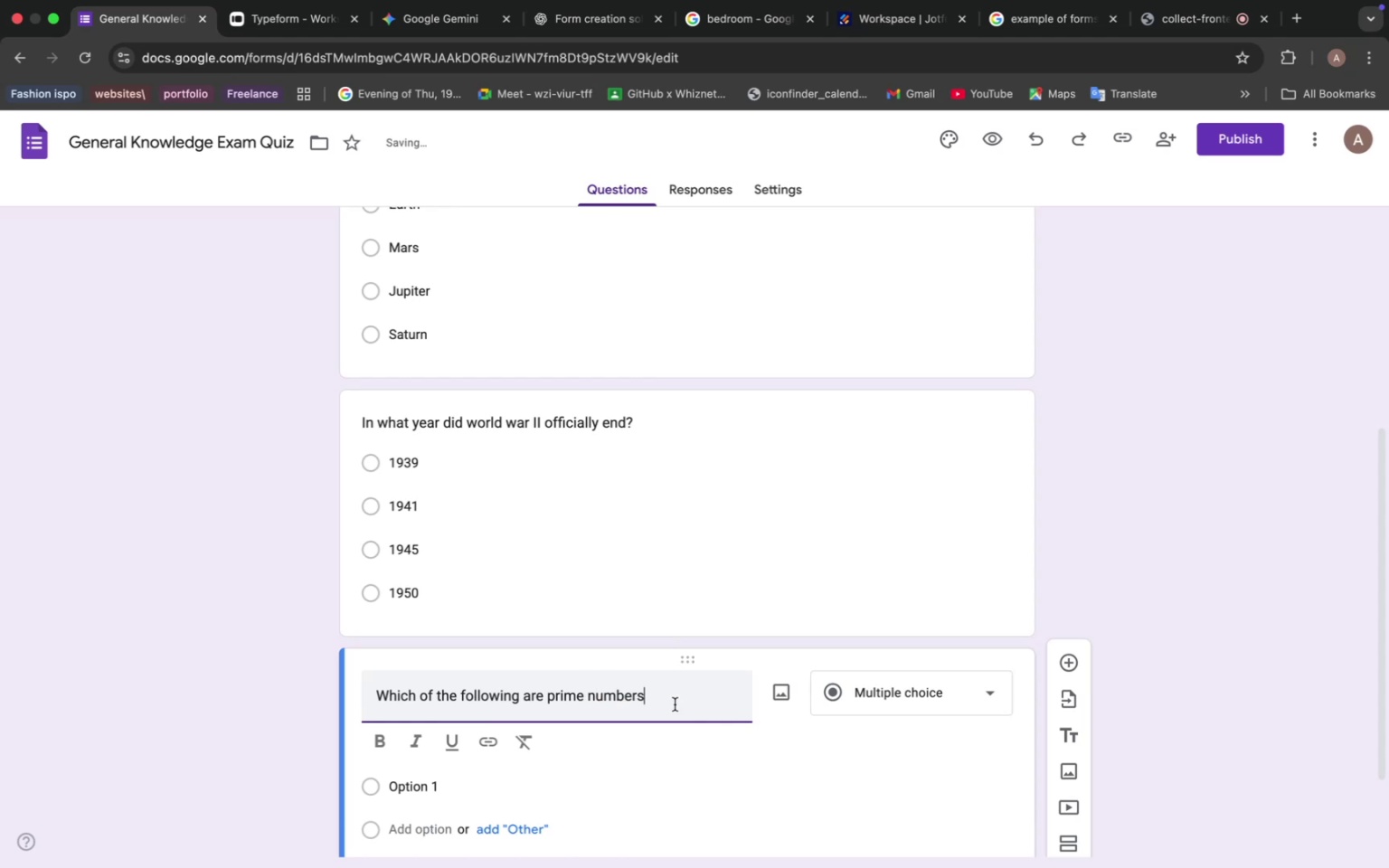 
left_click([409, 784])
 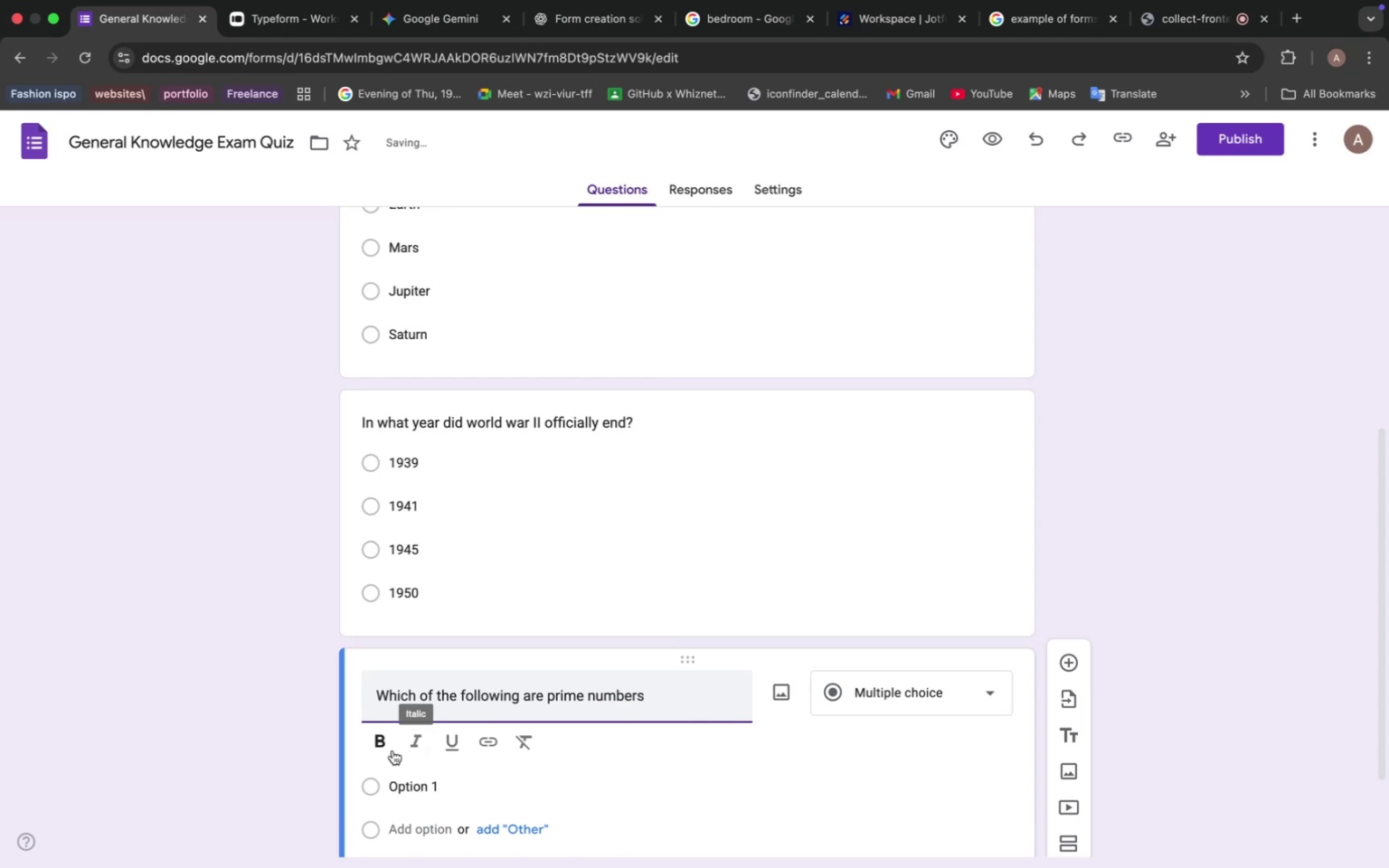 
key(2)
 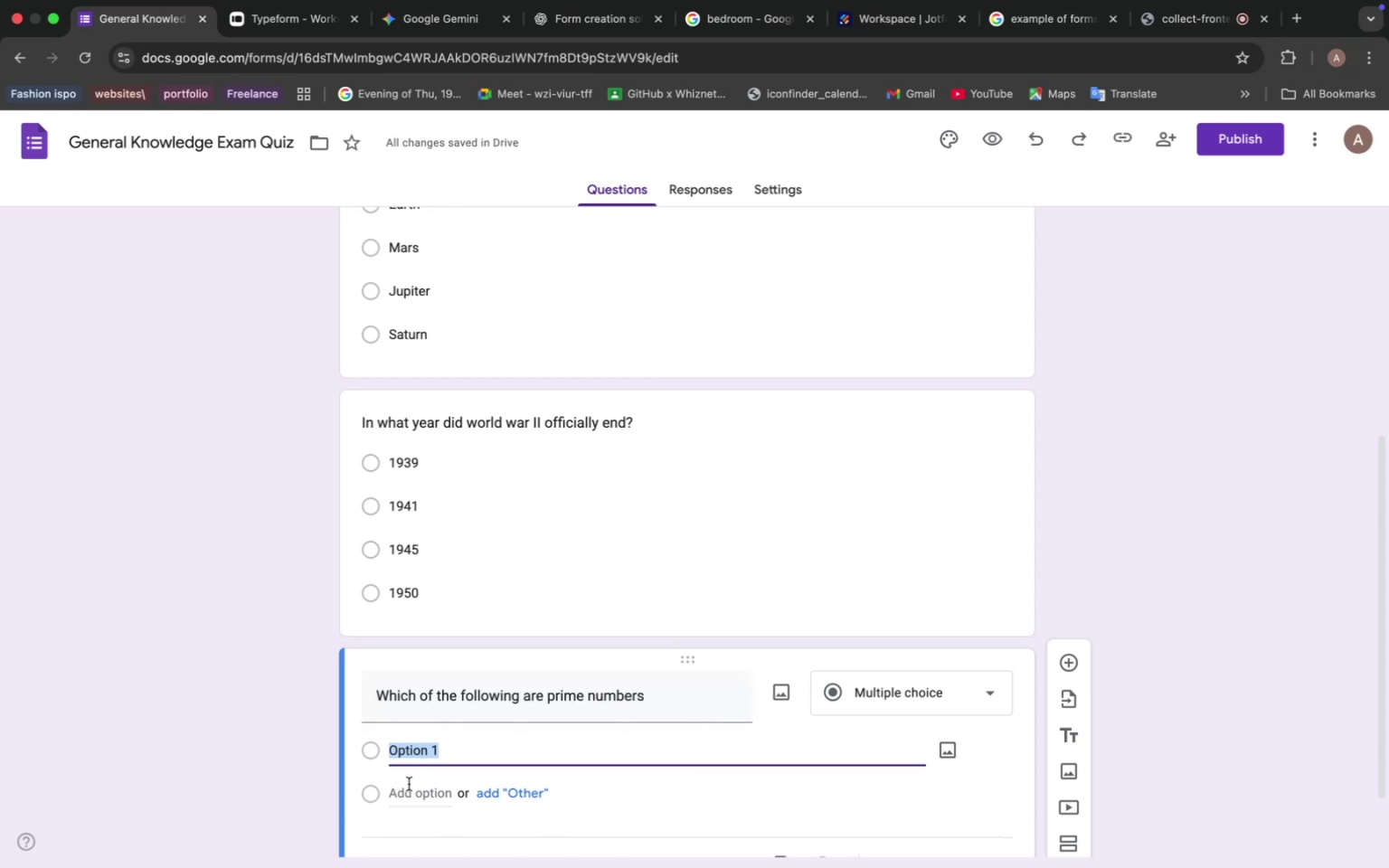 
left_click([433, 795])
 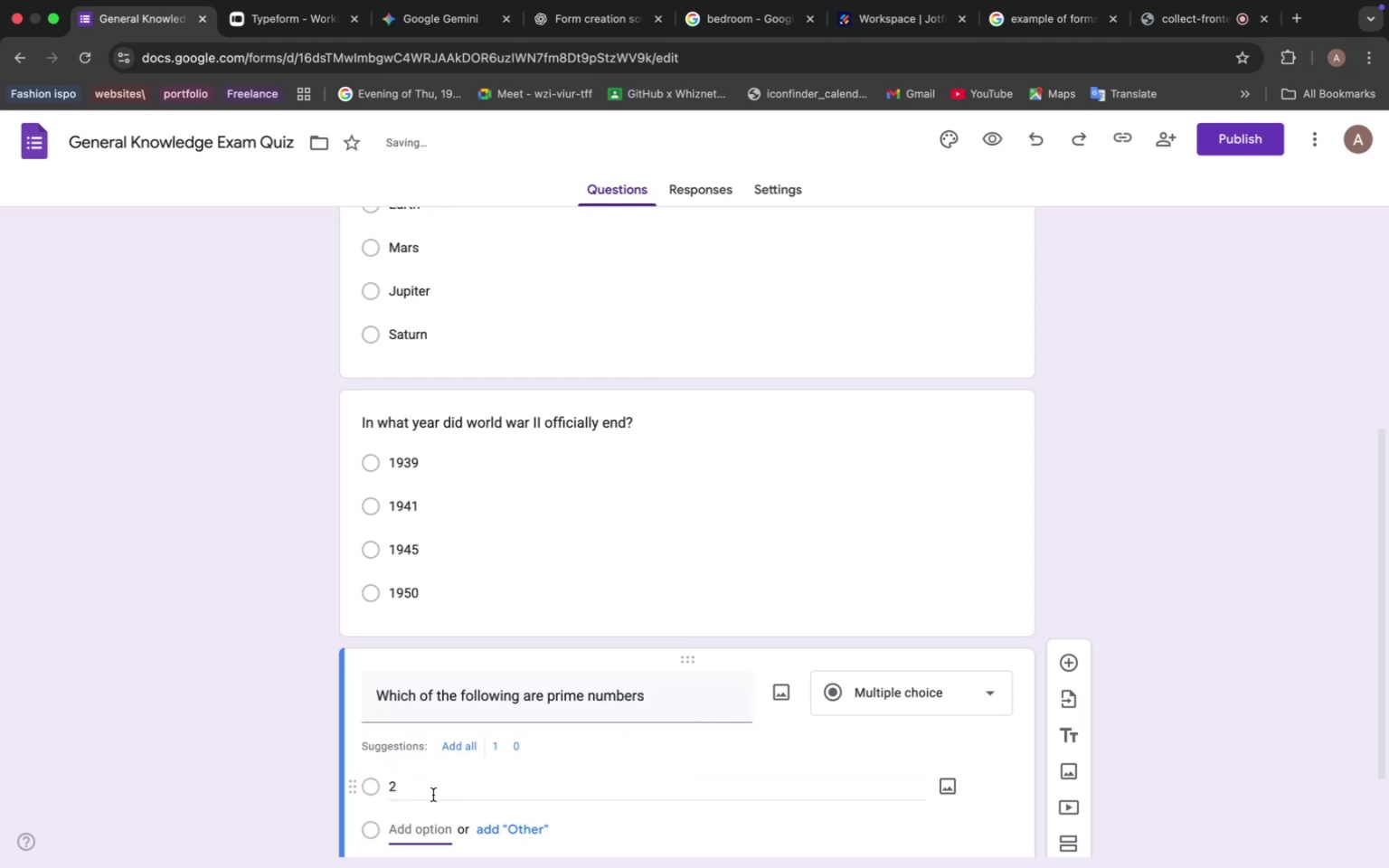 
key(9)
 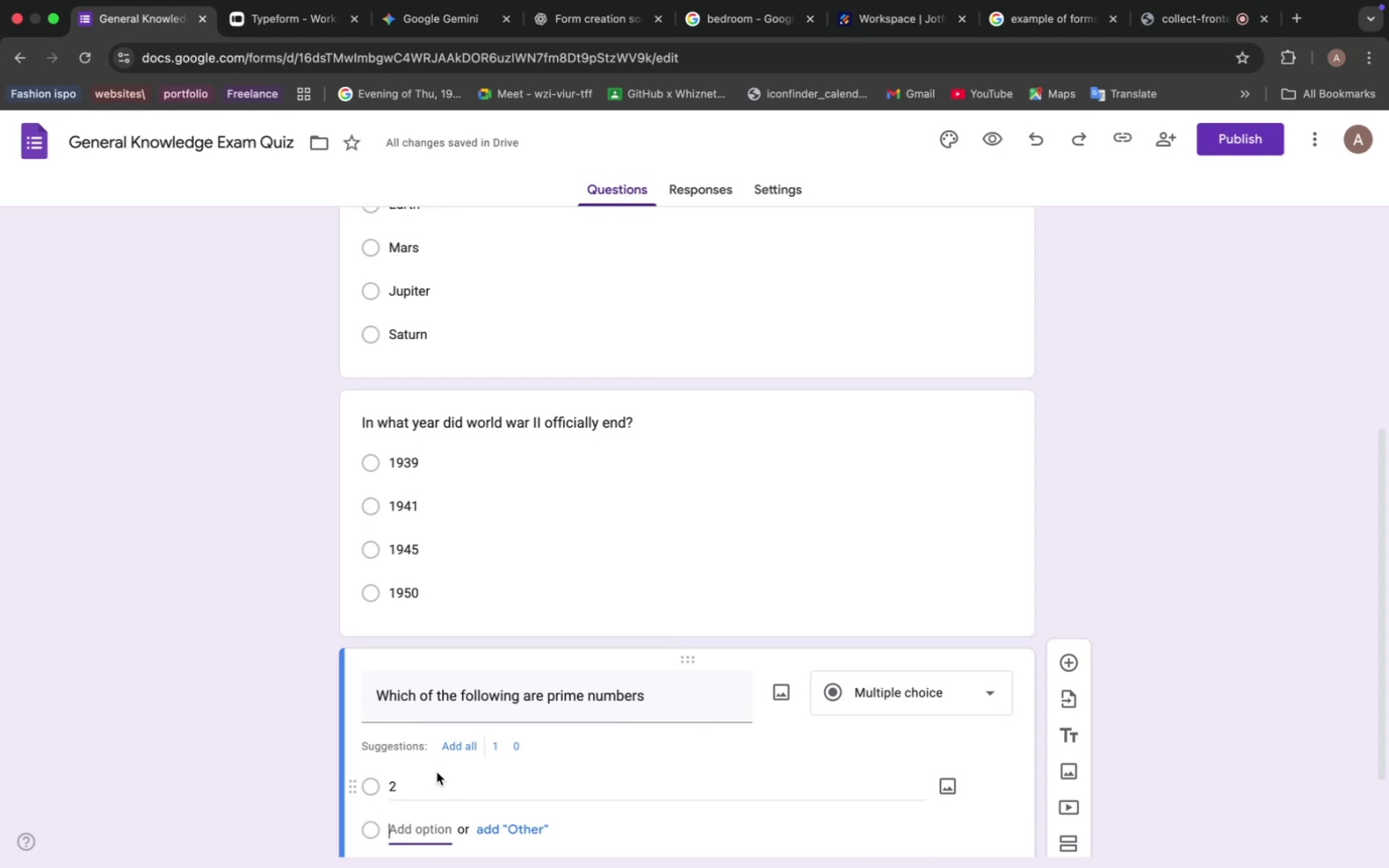 
scroll: coordinate [419, 809], scroll_direction: down, amount: 9.0
 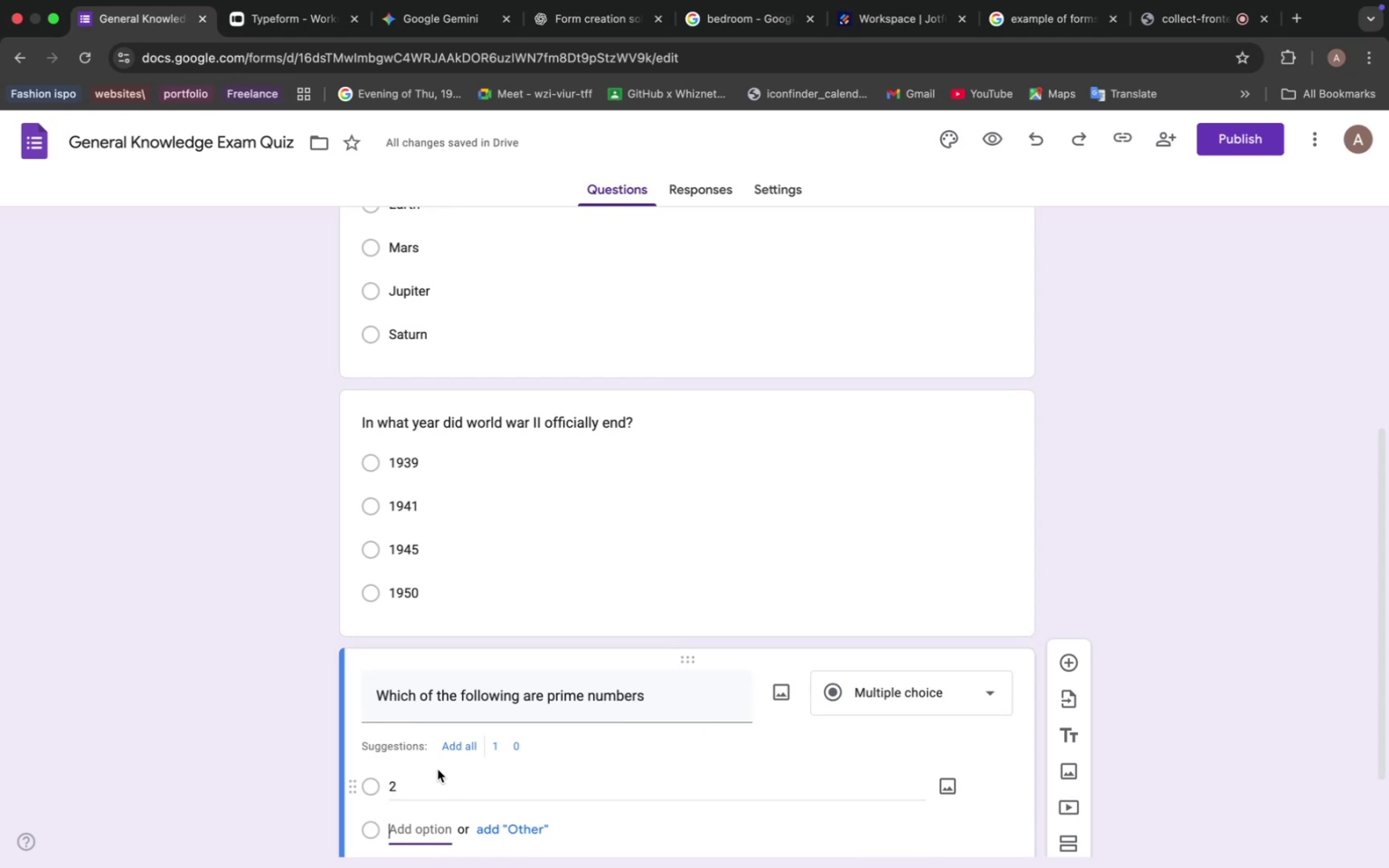 
left_click([403, 698])
 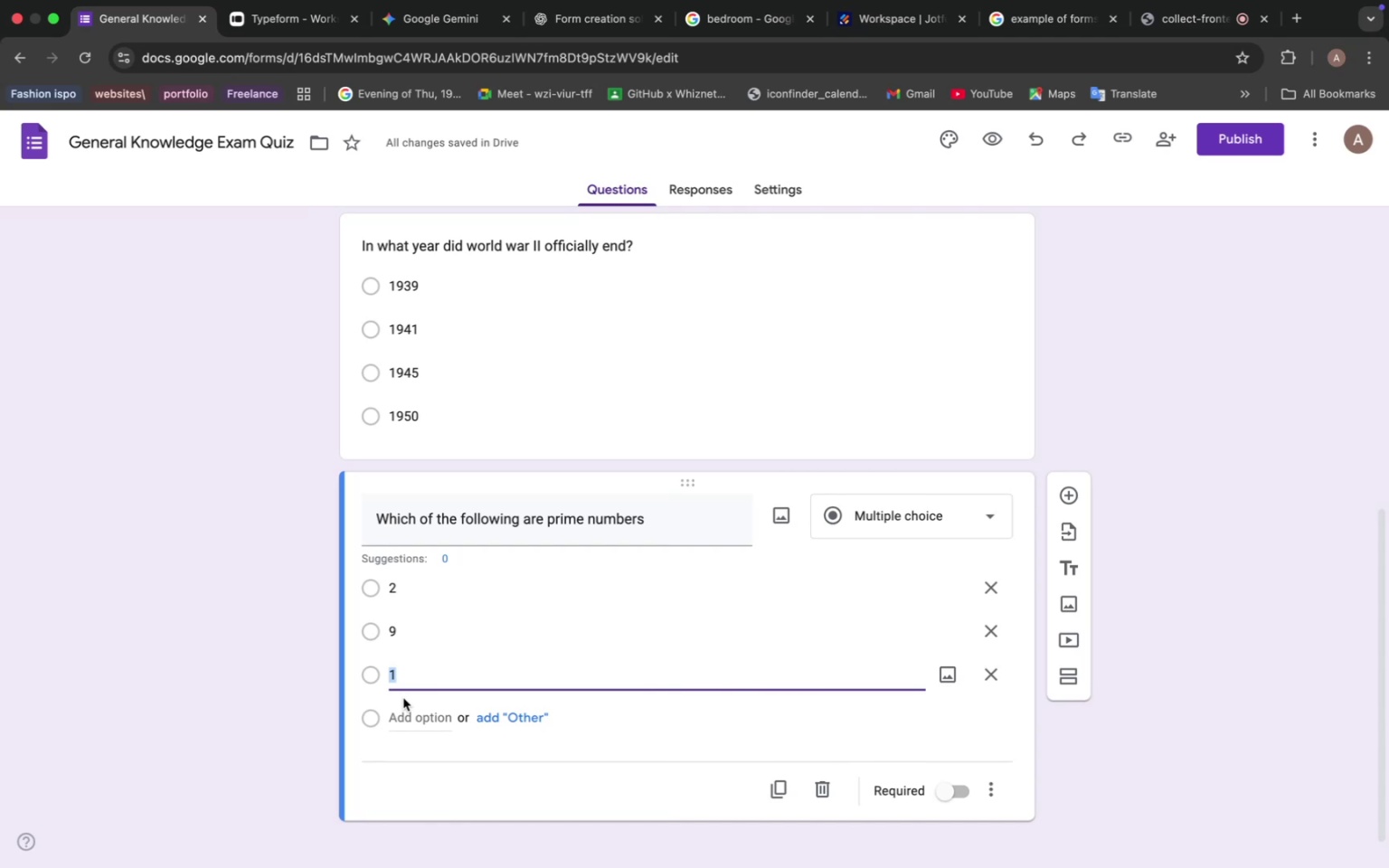 
wait(30.48)
 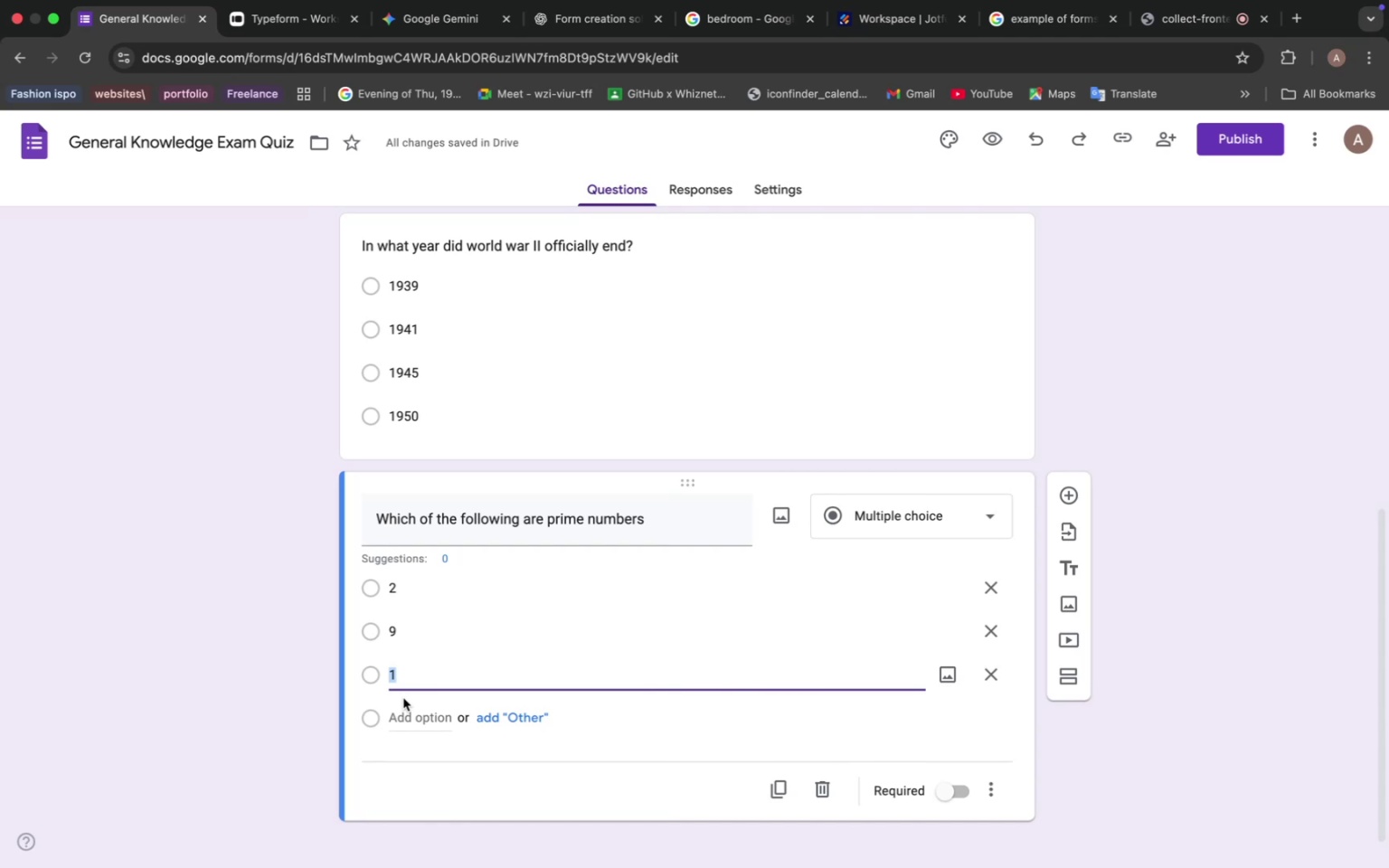 
hold_key(key=2, duration=0.31)
 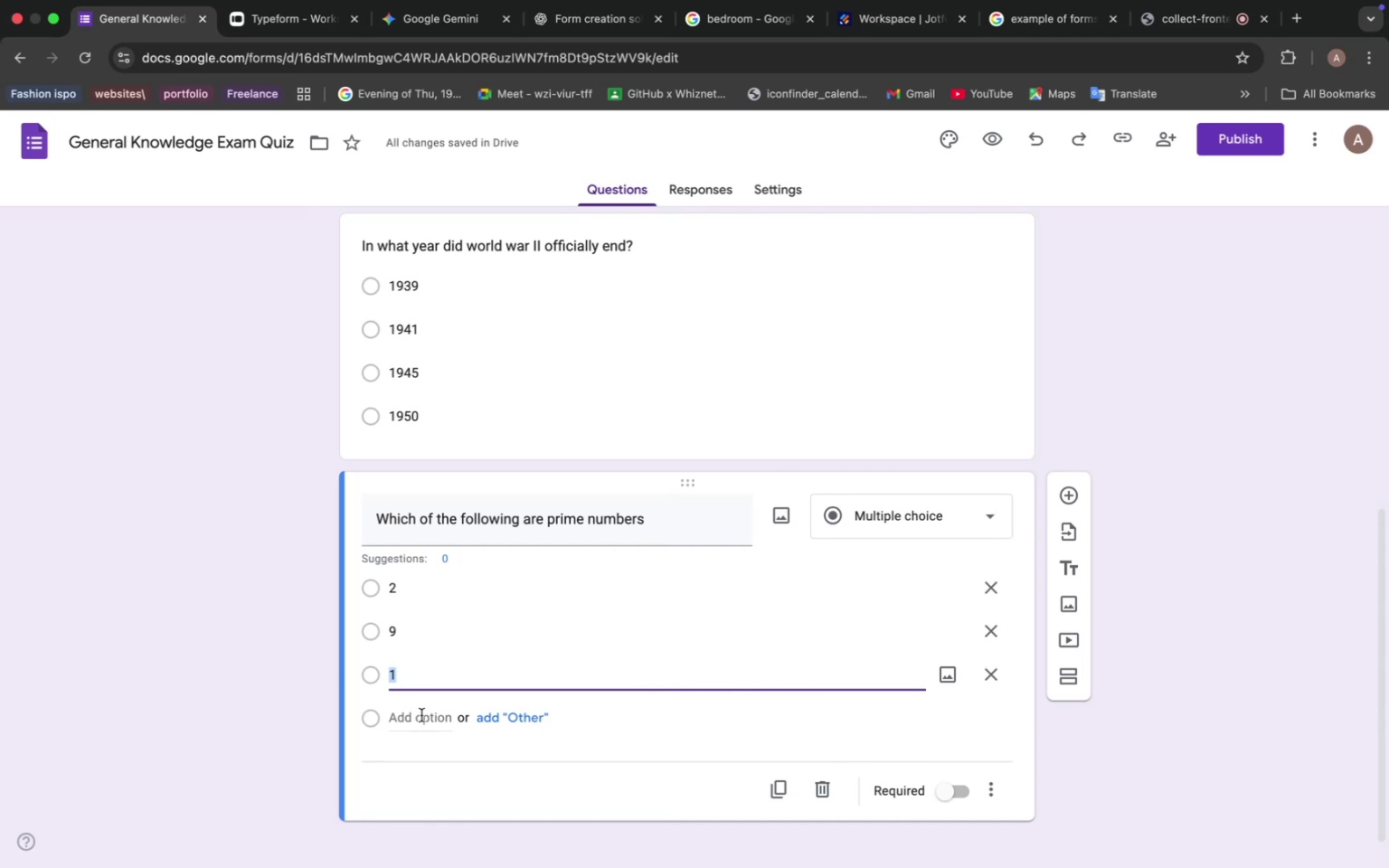 
key(1)
 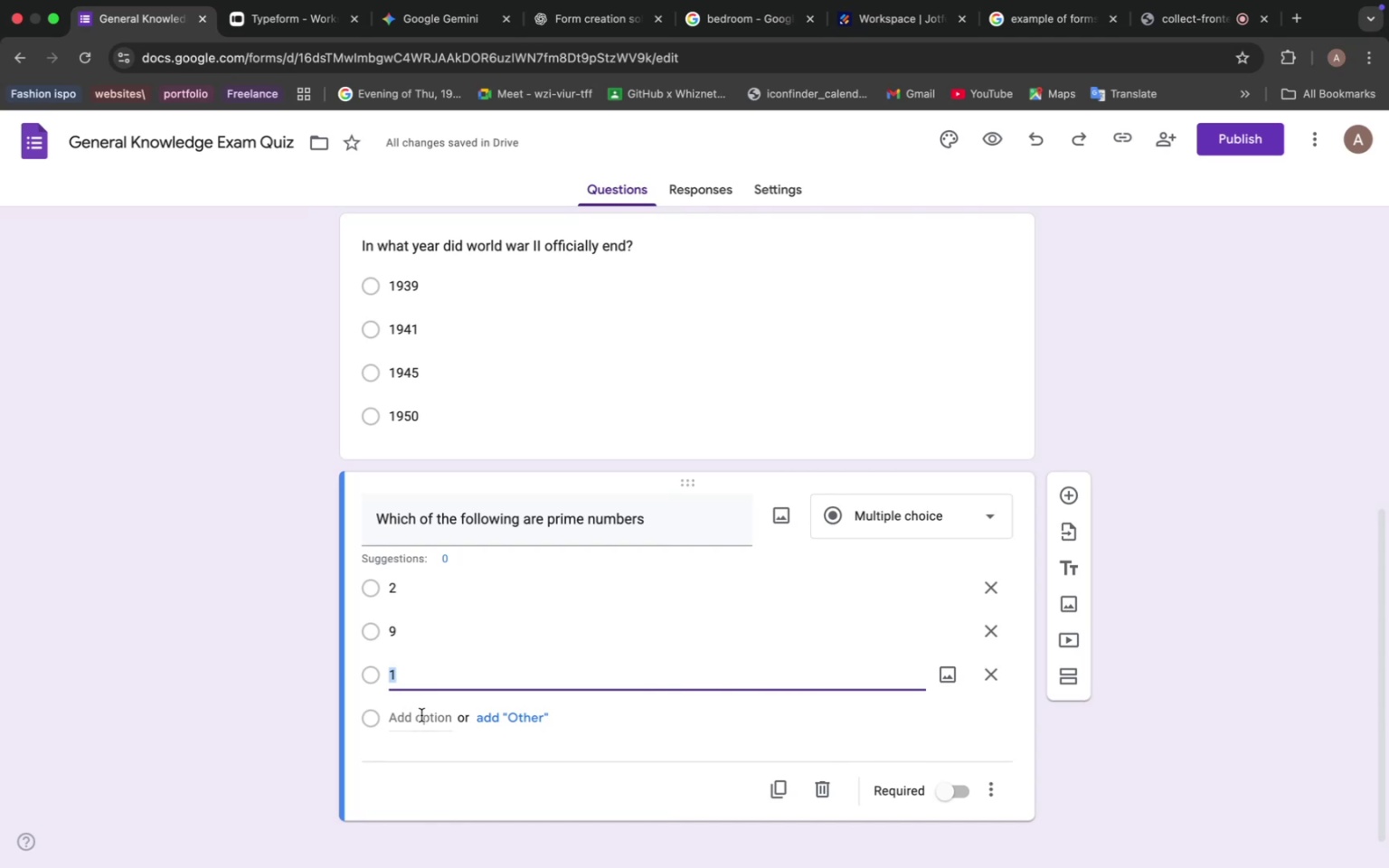 
left_click([419, 715])
 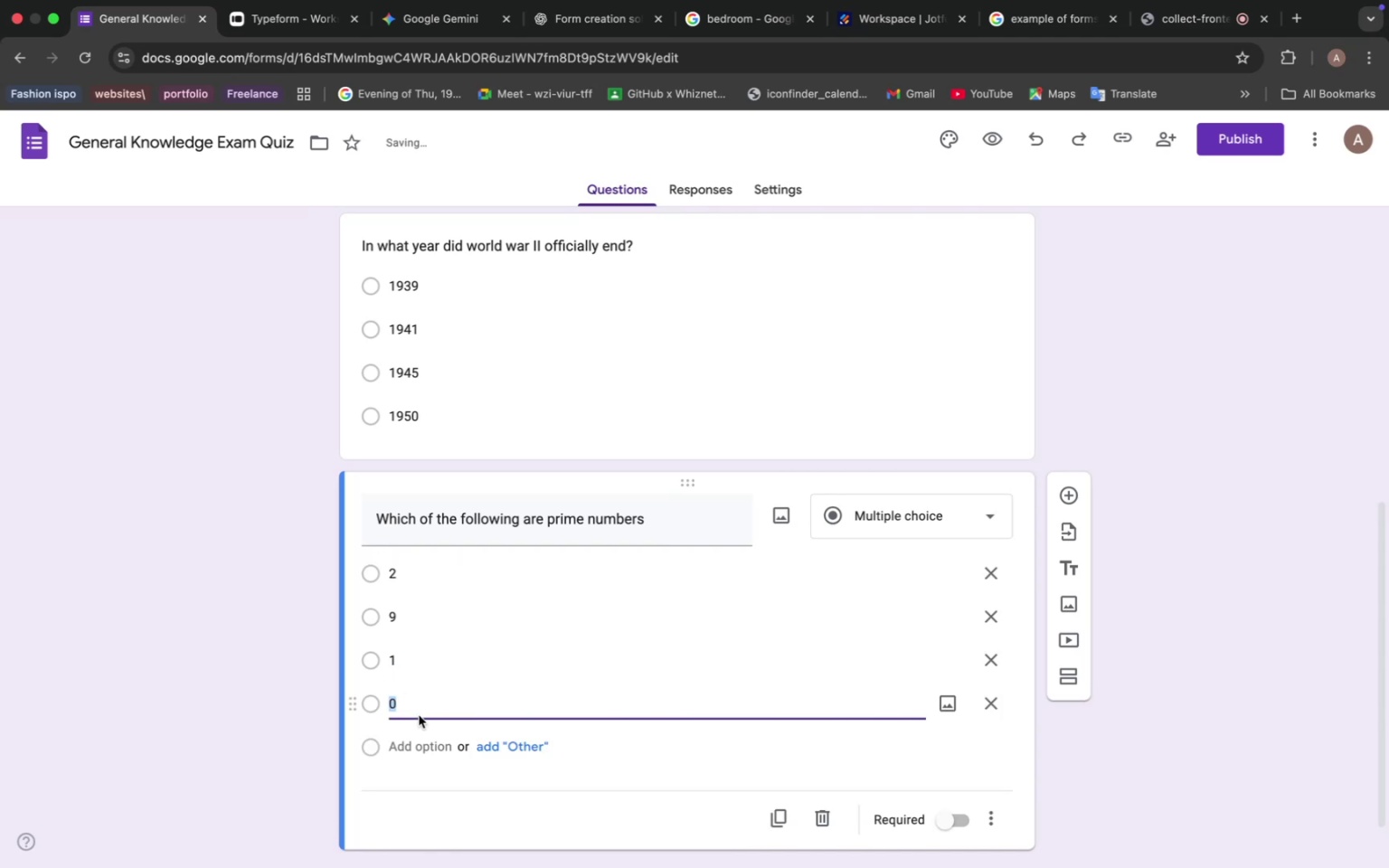 
type(37)
 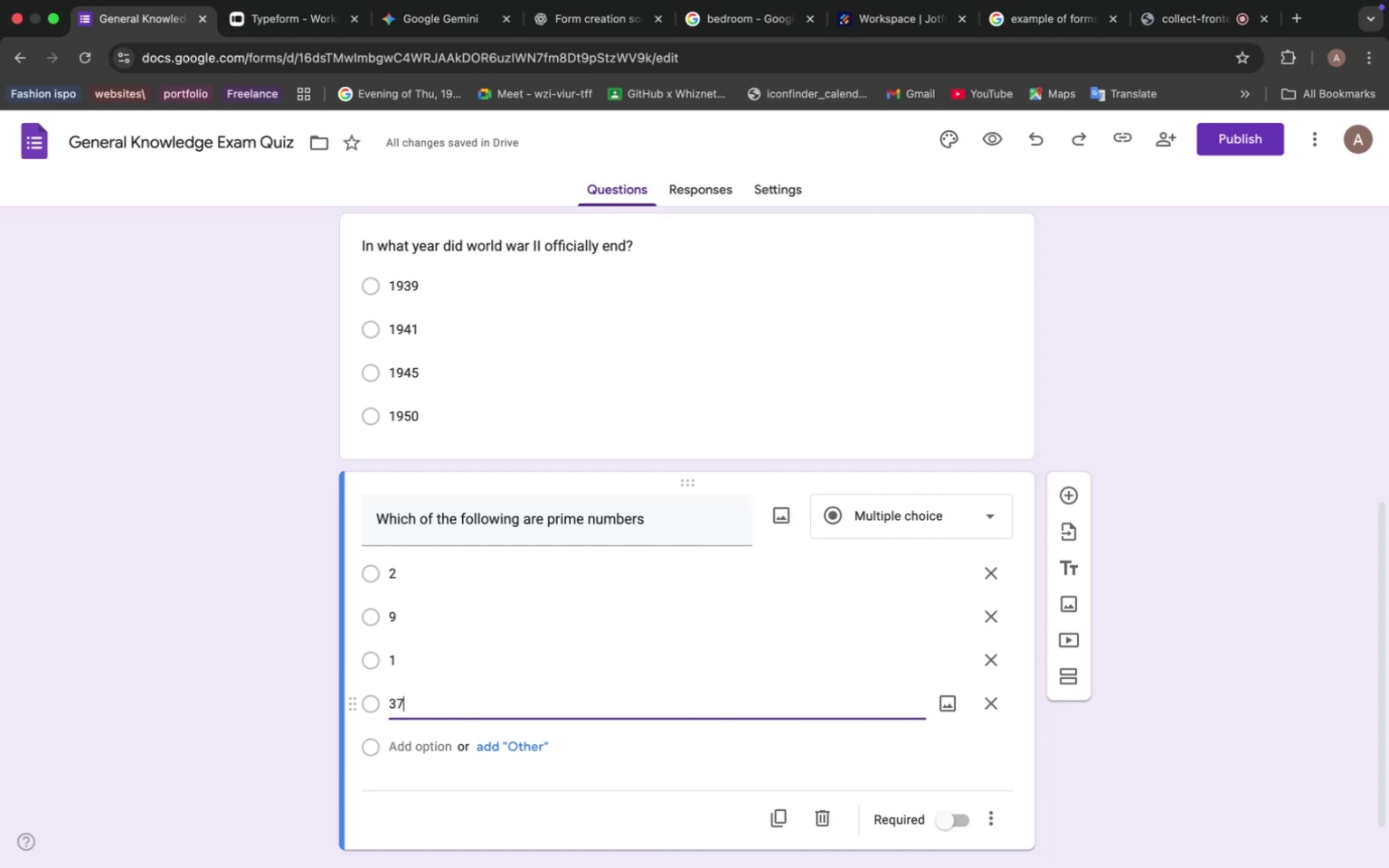 
wait(22.29)
 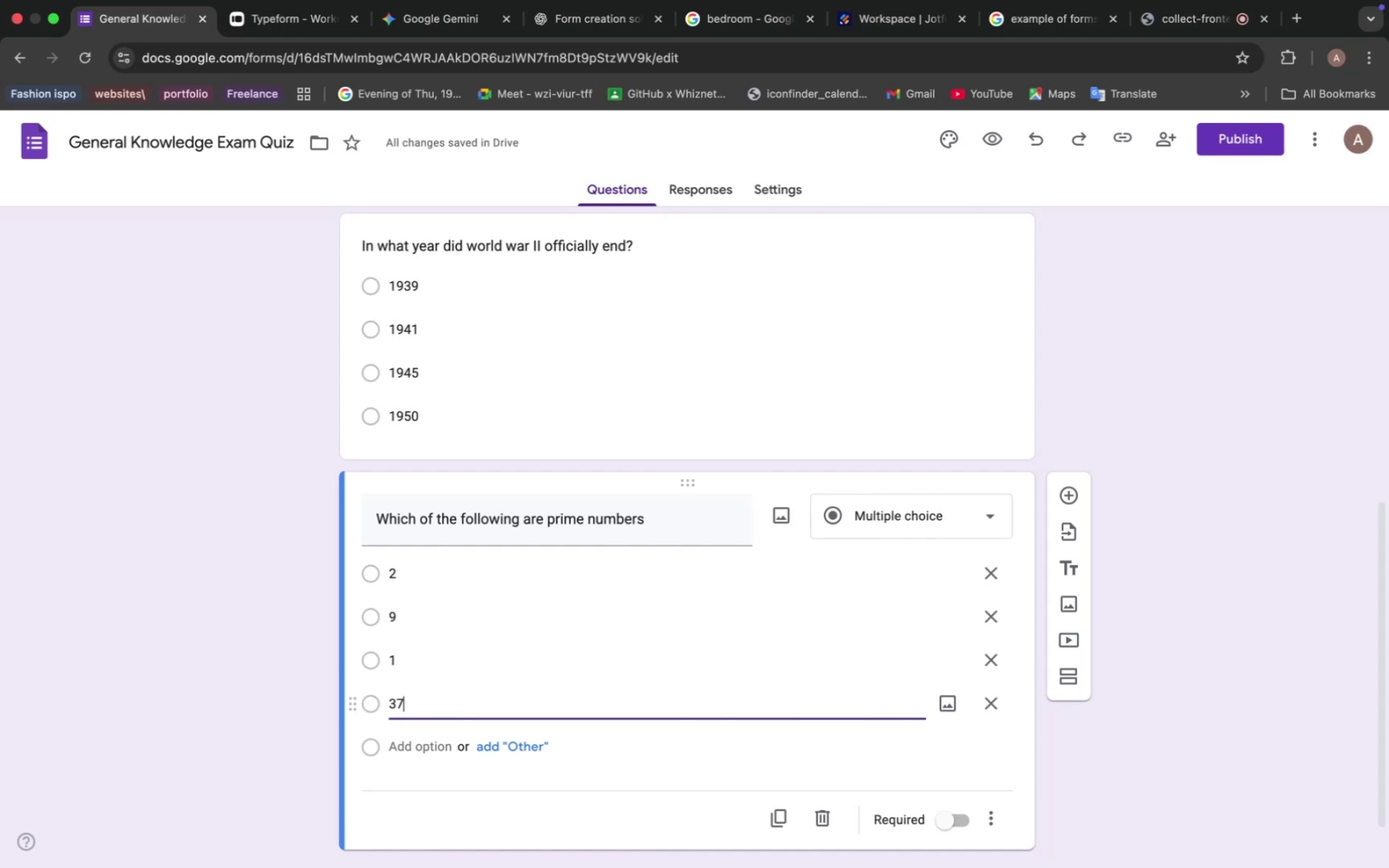 
scroll: coordinate [460, 711], scroll_direction: down, amount: 4.0
 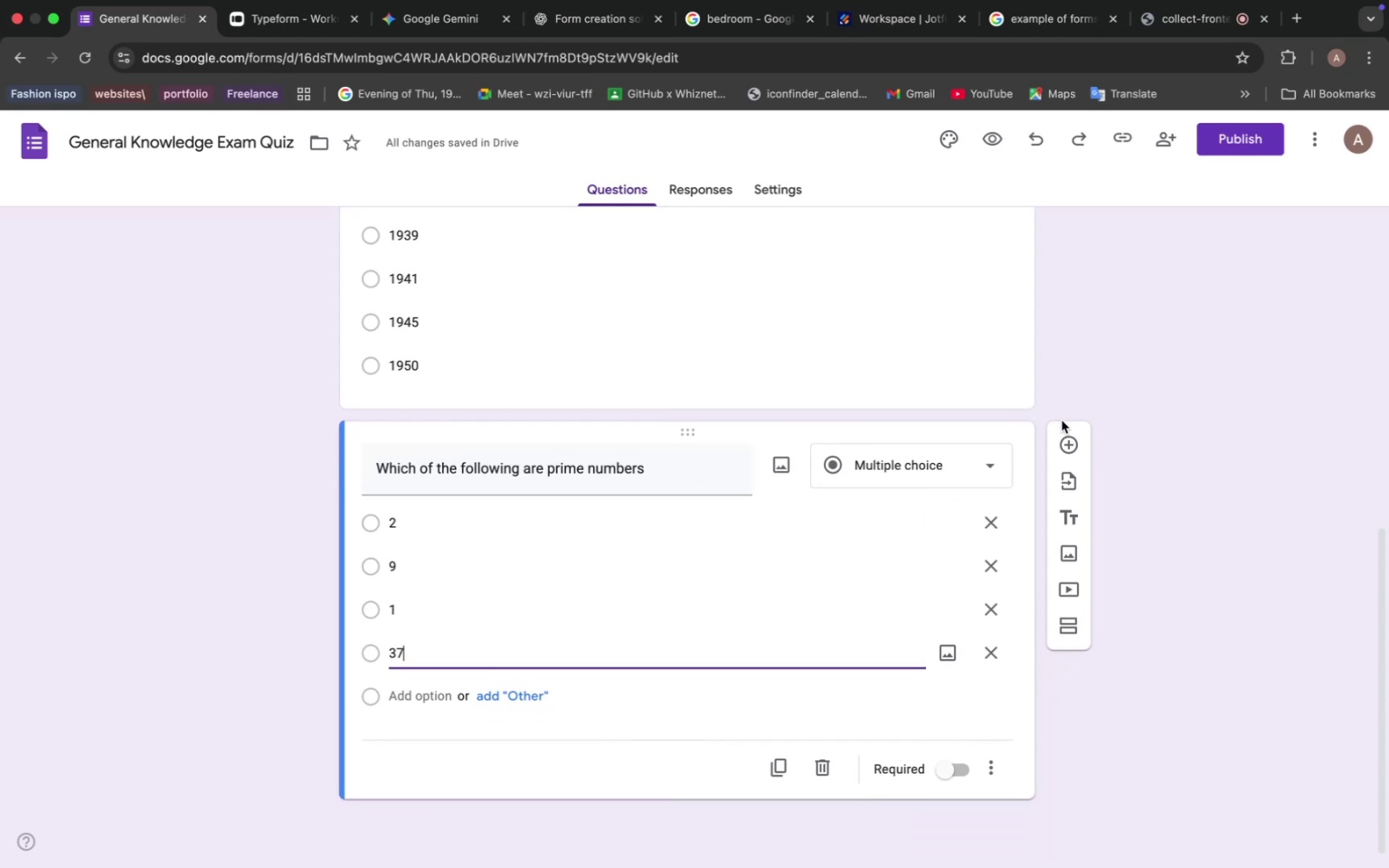 
wait(6.82)
 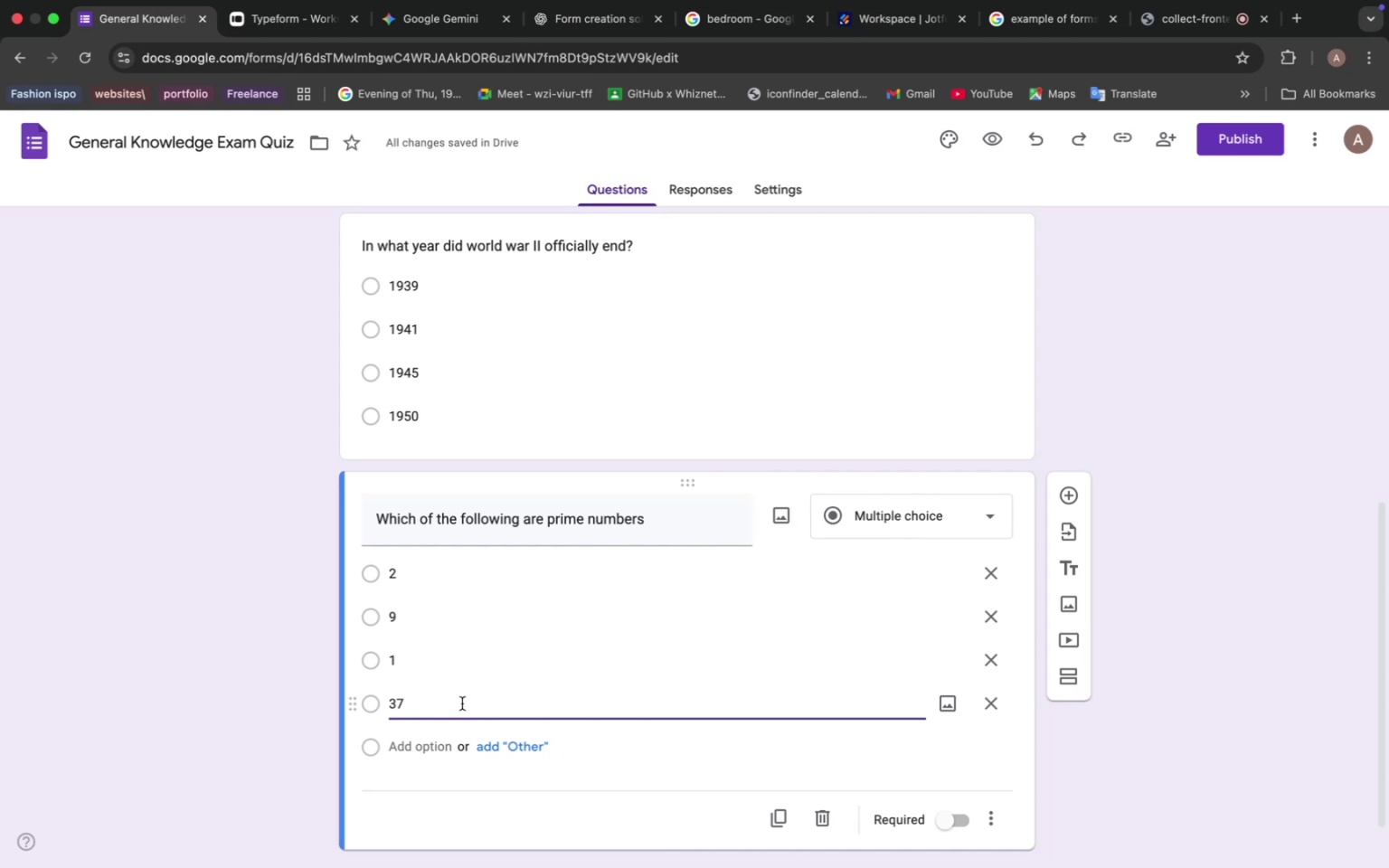 
left_click([423, 719])
 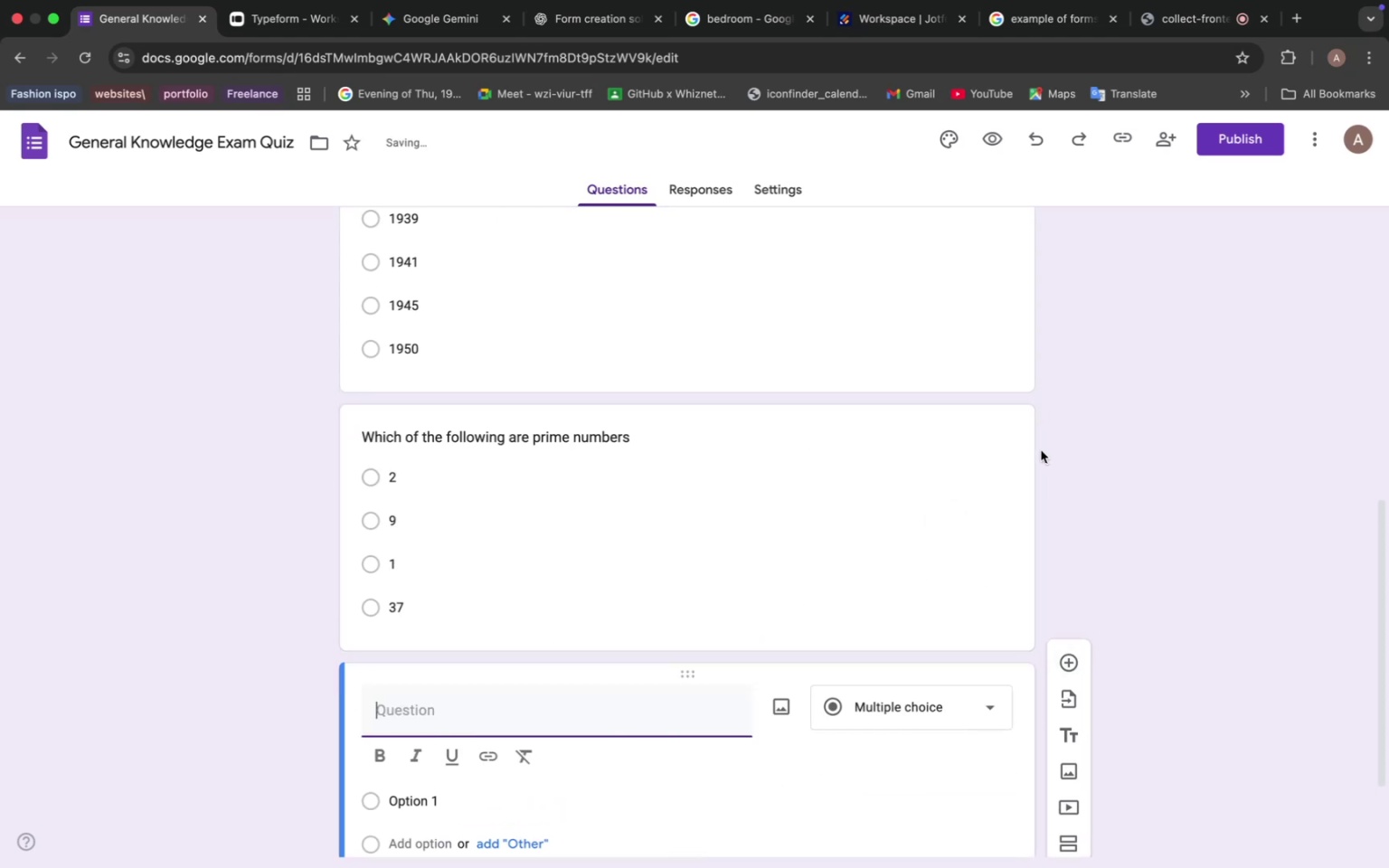 
type(On a scale of 1 to 5)
 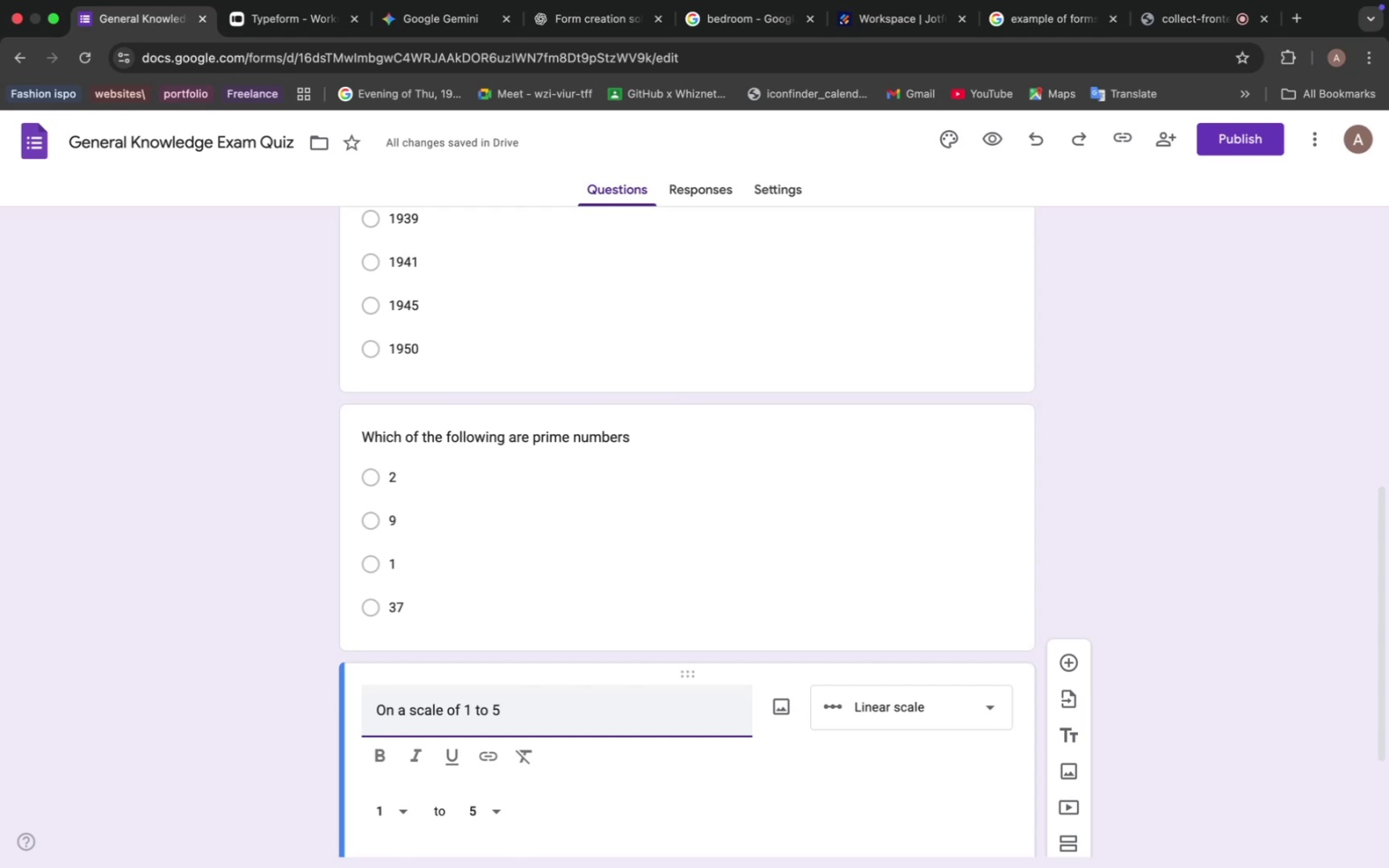 
wait(15.16)
 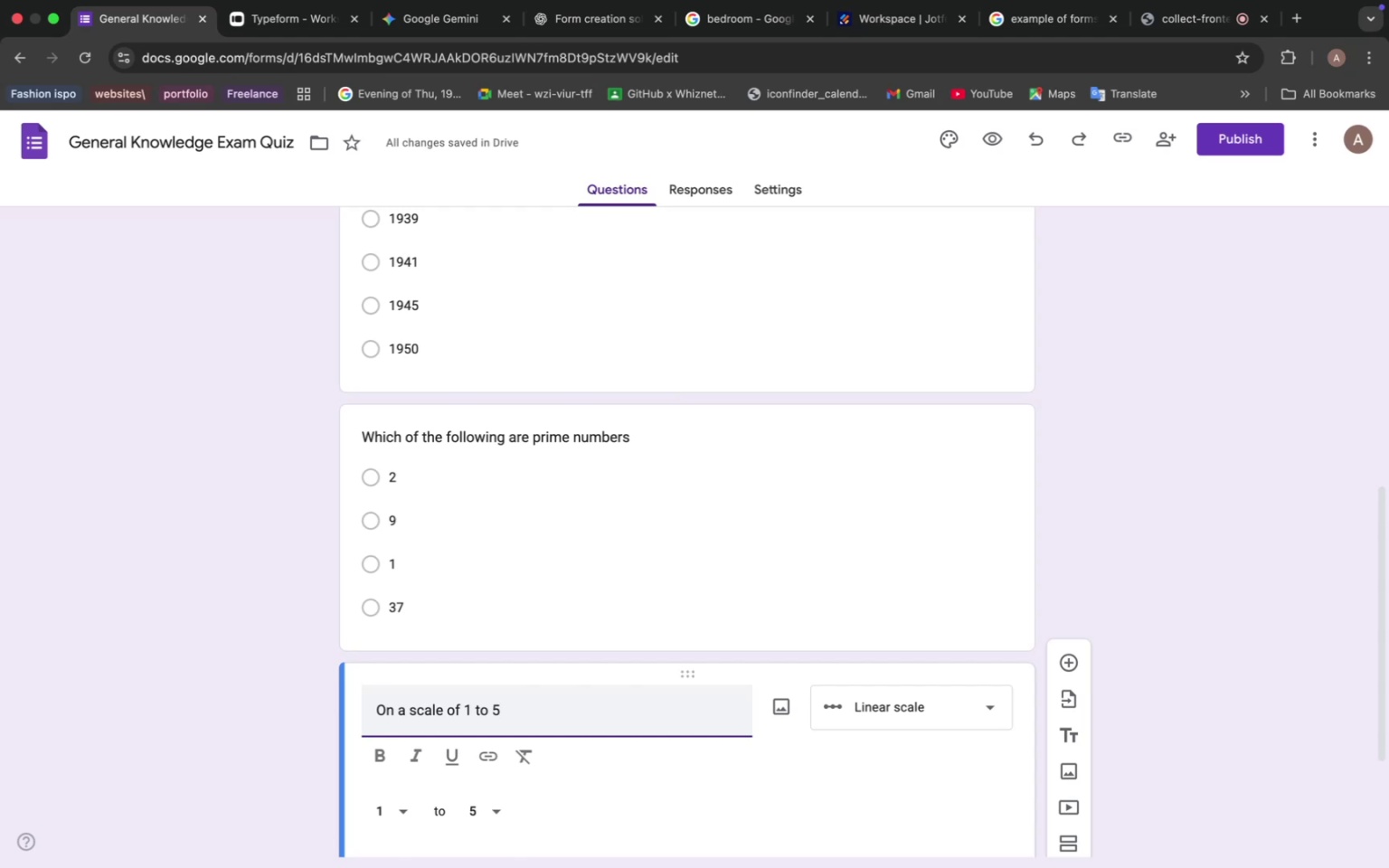 
type( how confident are you )
 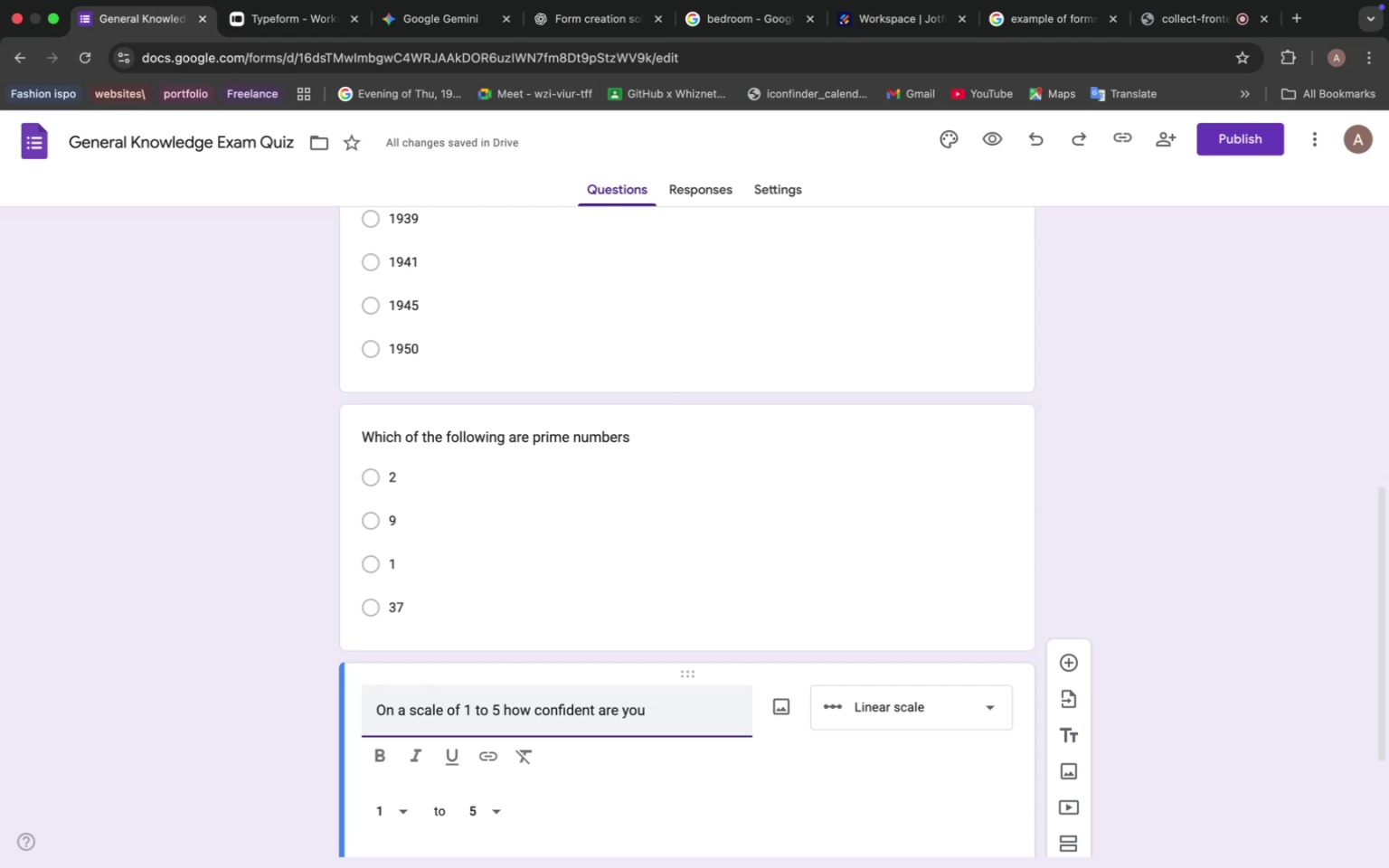 
wait(7.72)
 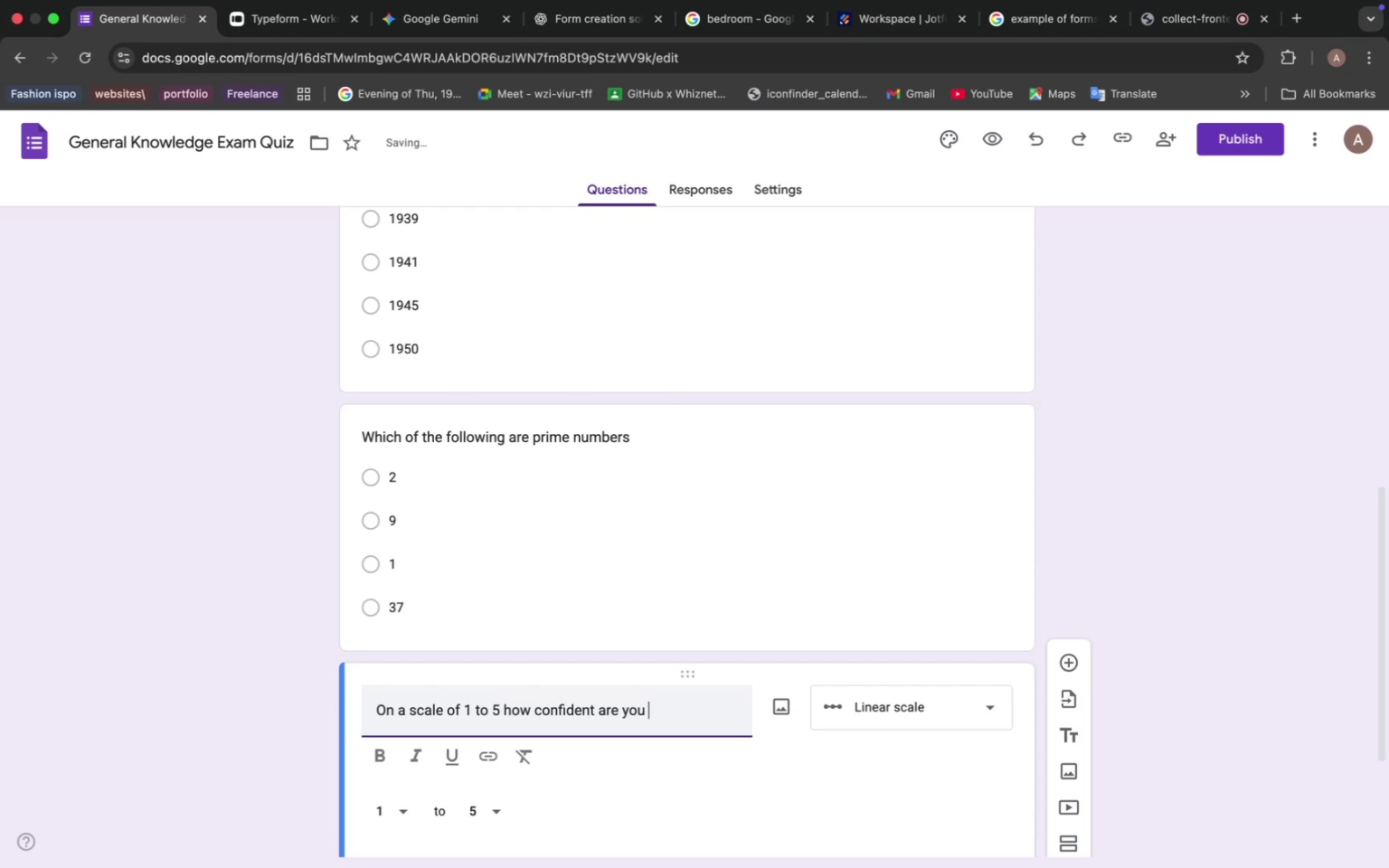 
type(in )
 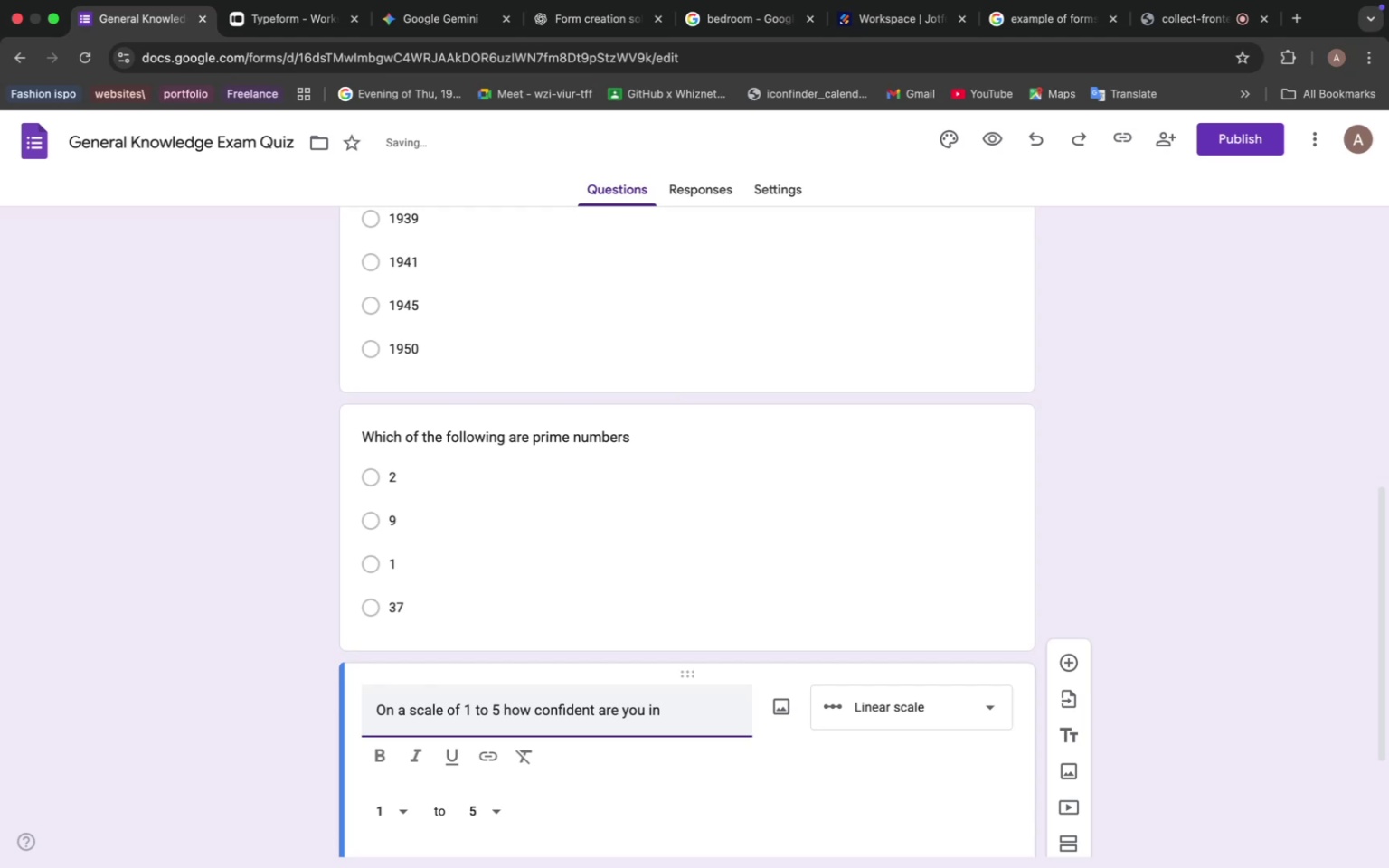 
wait(6.88)
 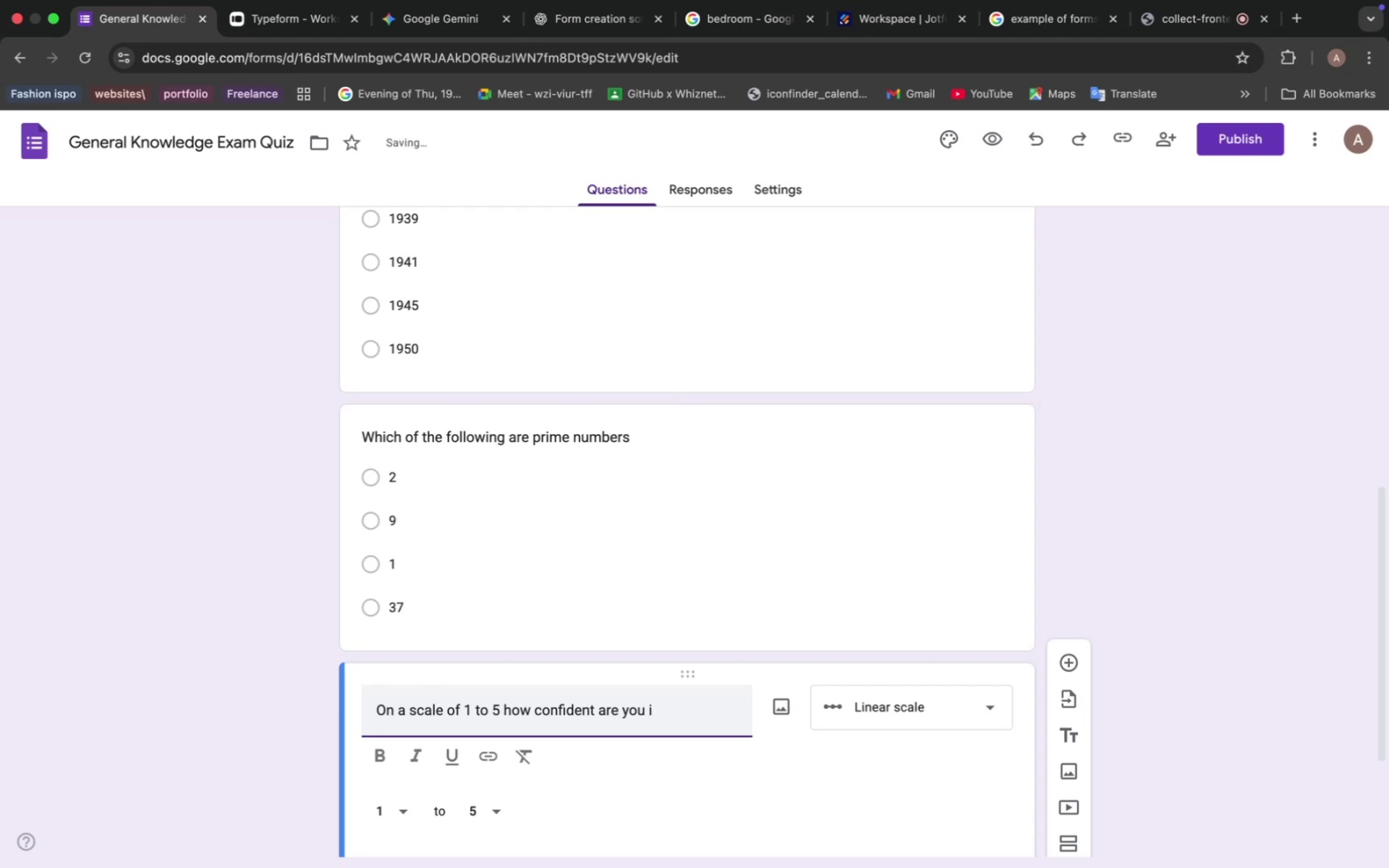 
type(your ability)
 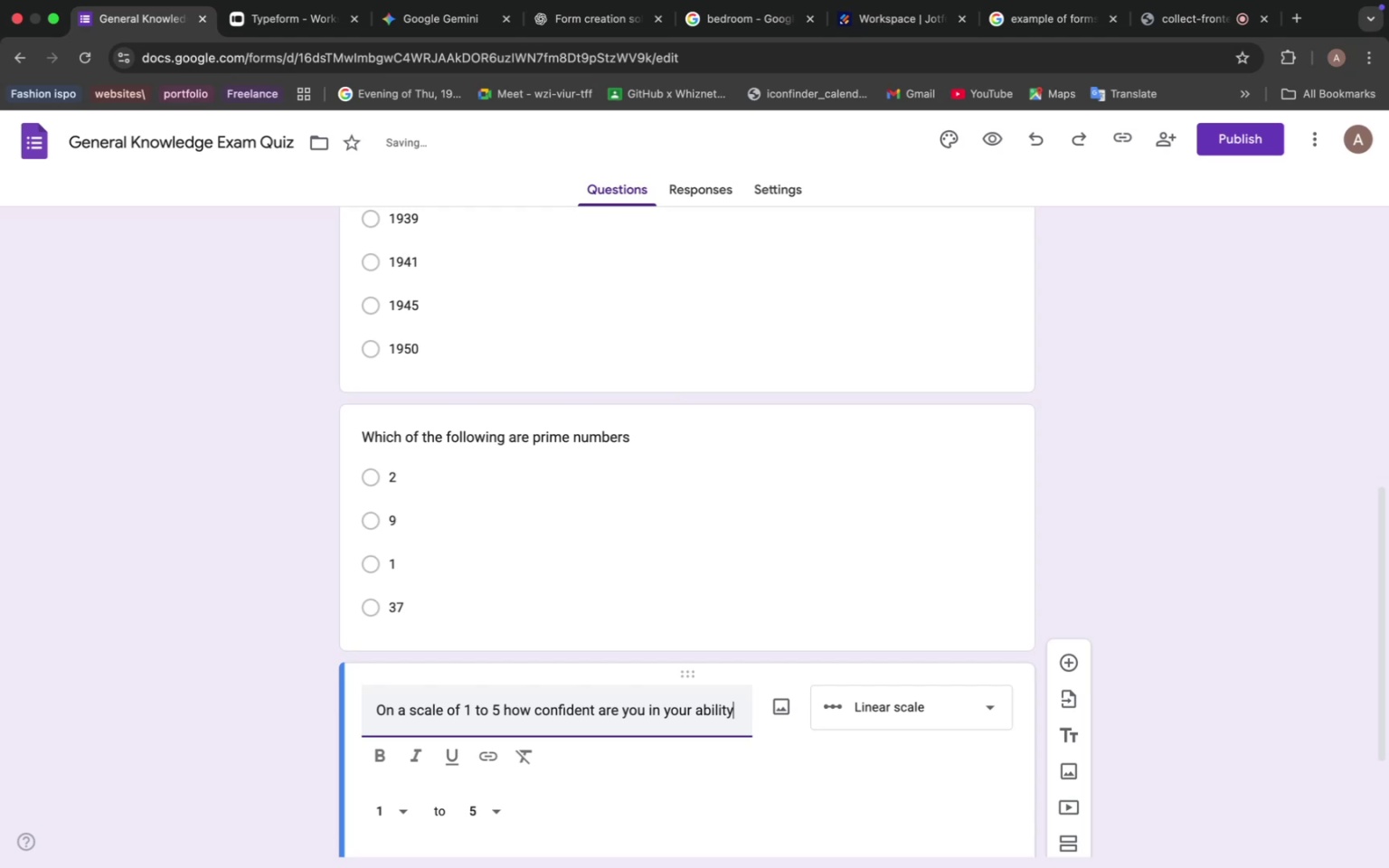 
wait(6.28)
 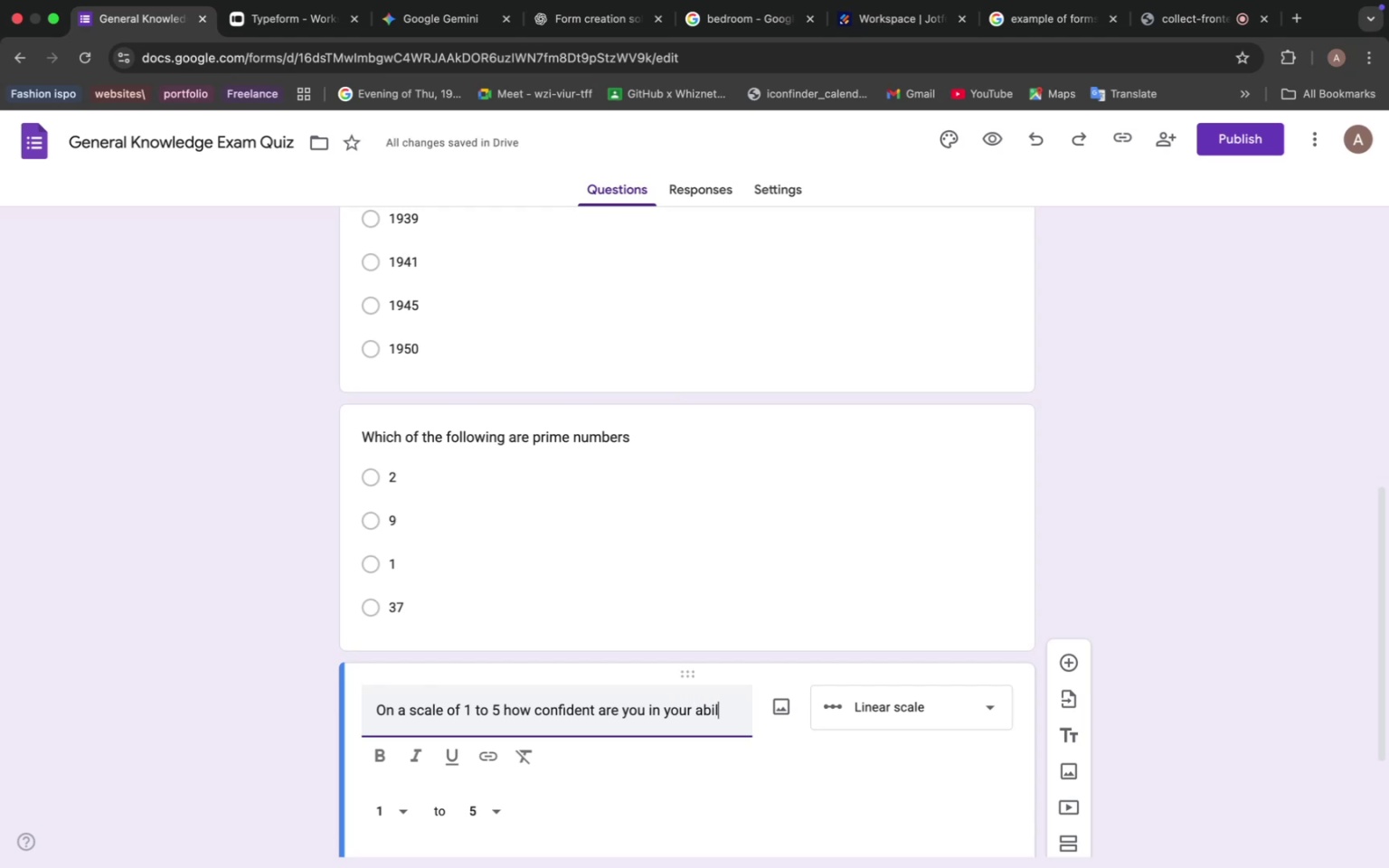 
type( to answer question )
 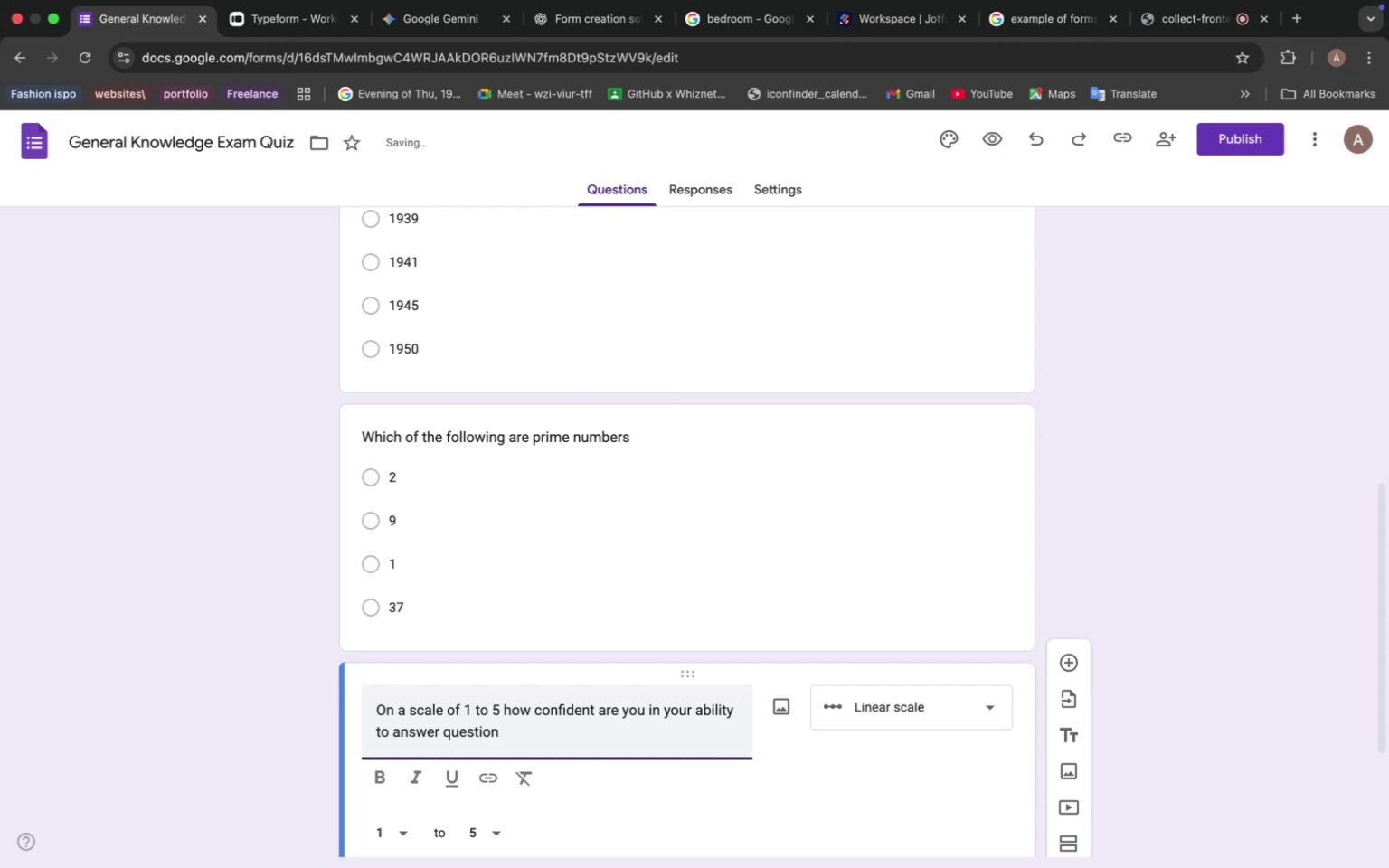 
key(Backspace)
type(s aboi)
key(Backspace)
type(ut a varietty )
 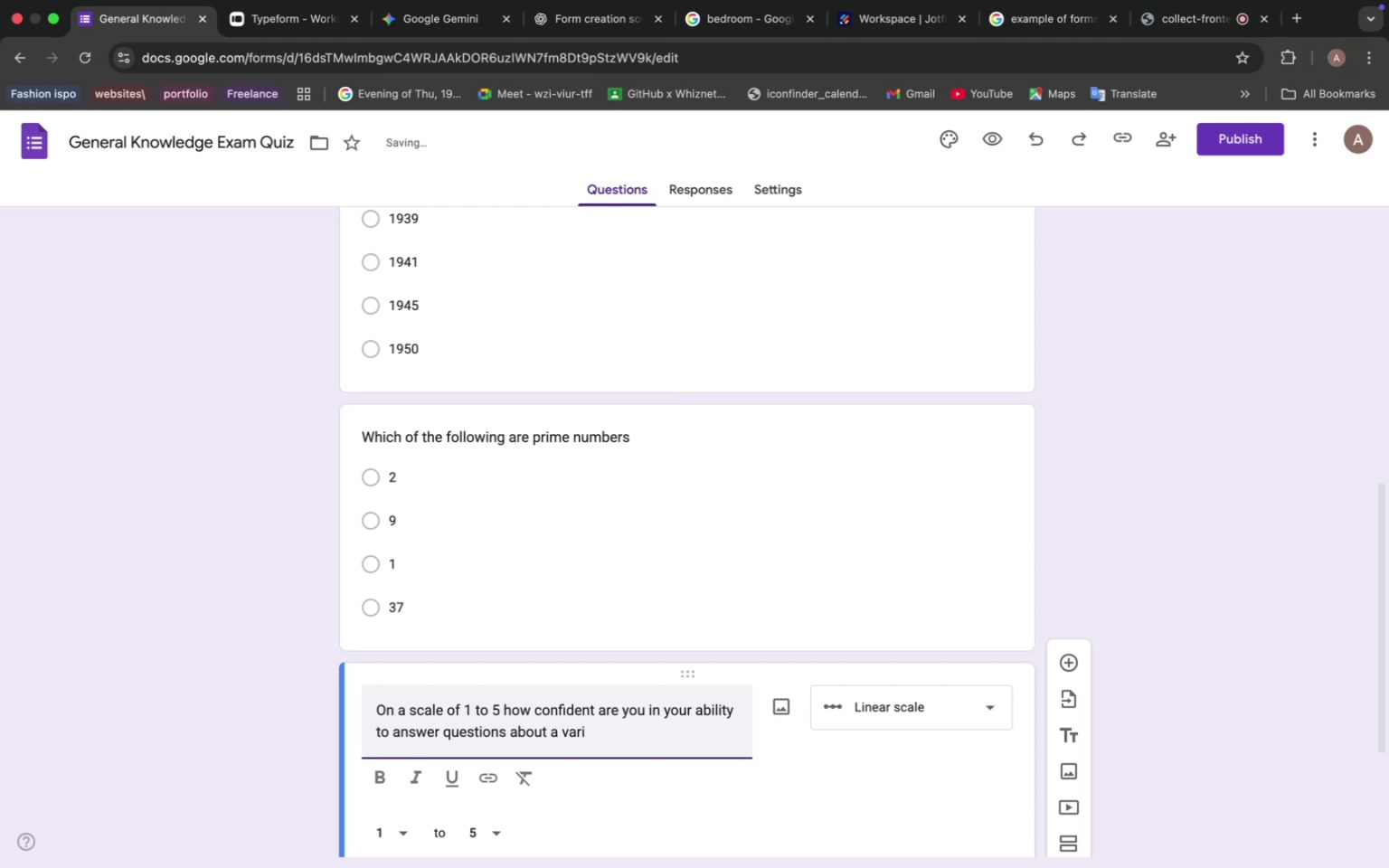 
key(ArrowLeft)
 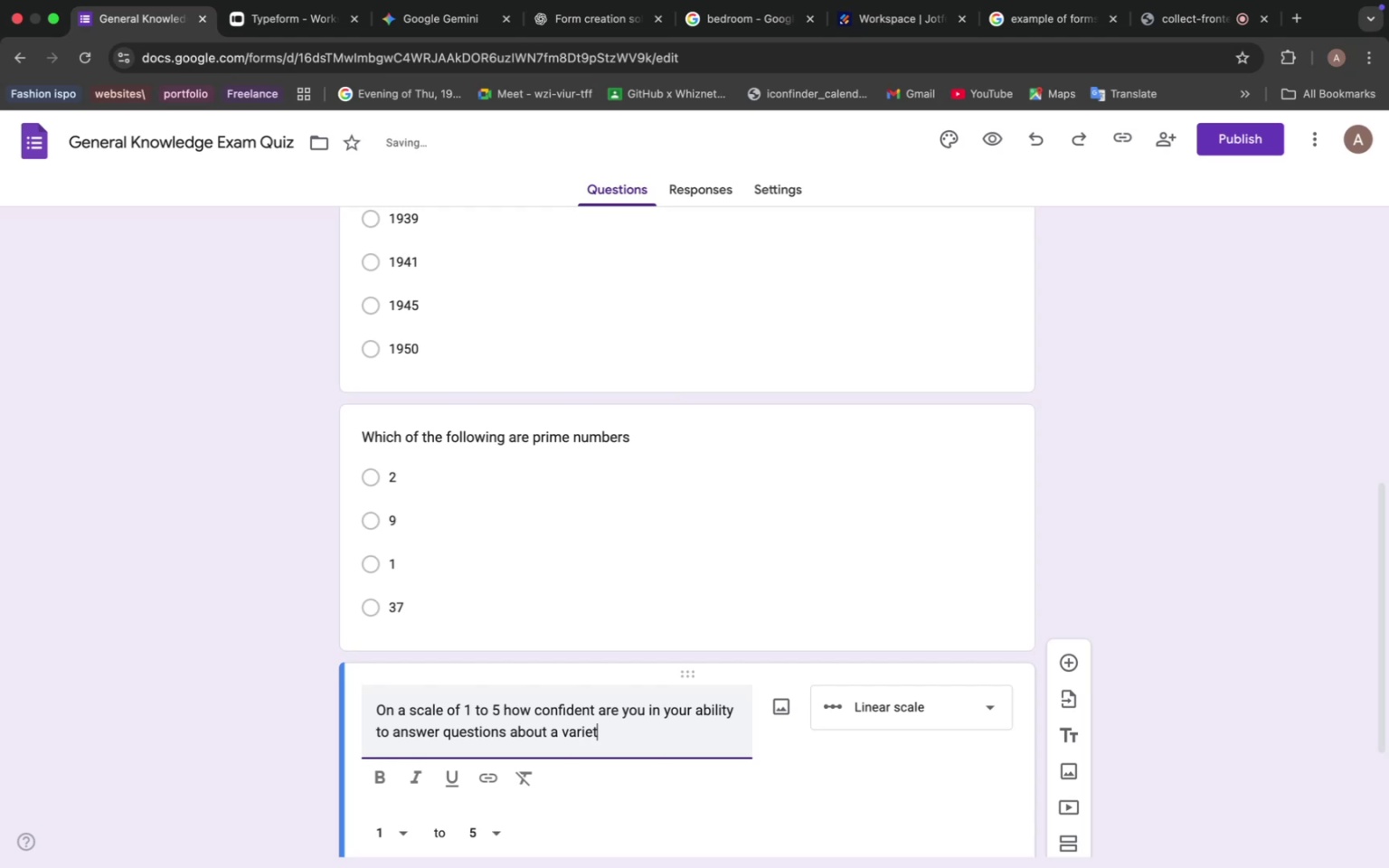 
key(ArrowLeft)
 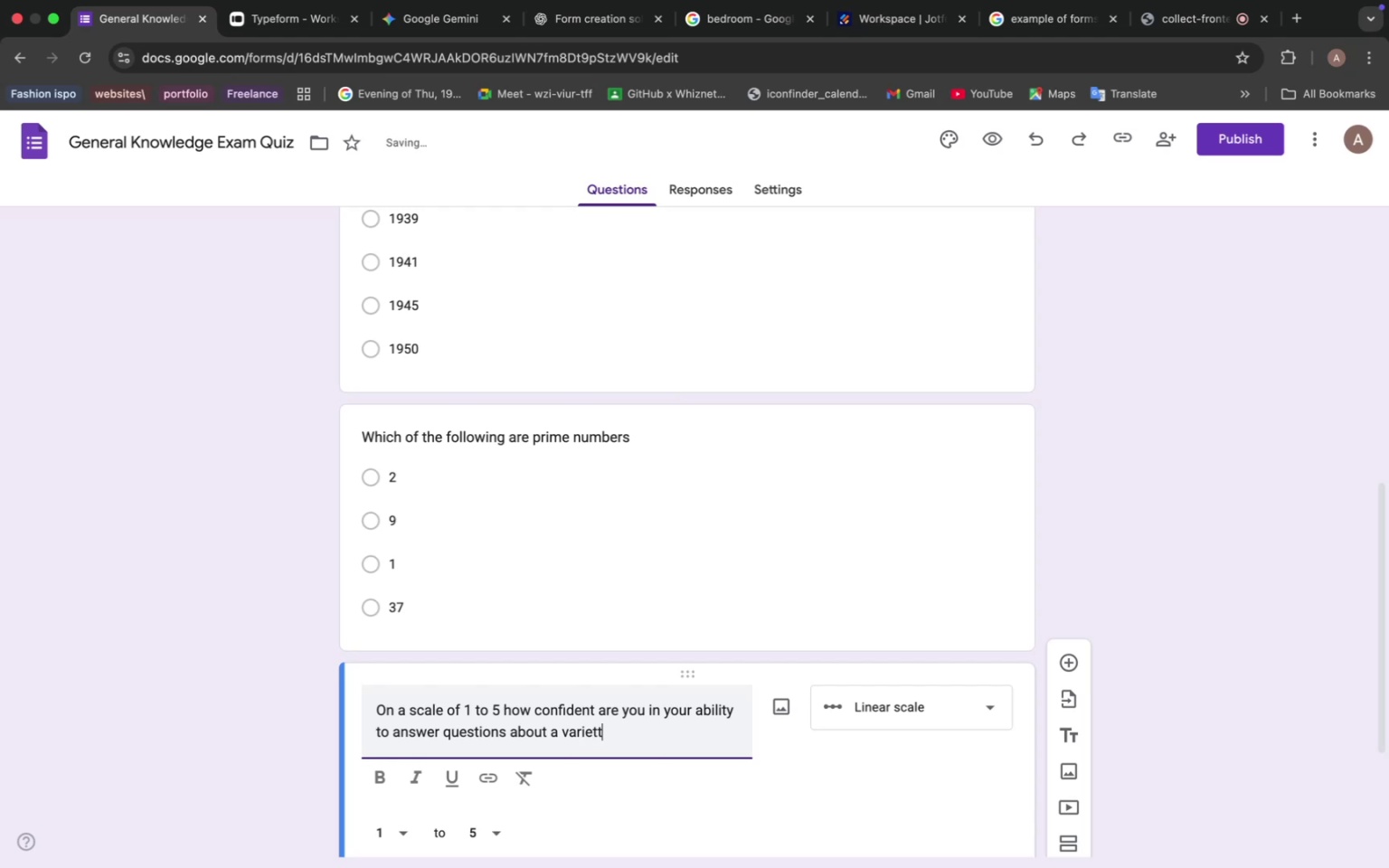 
key(Backspace)
 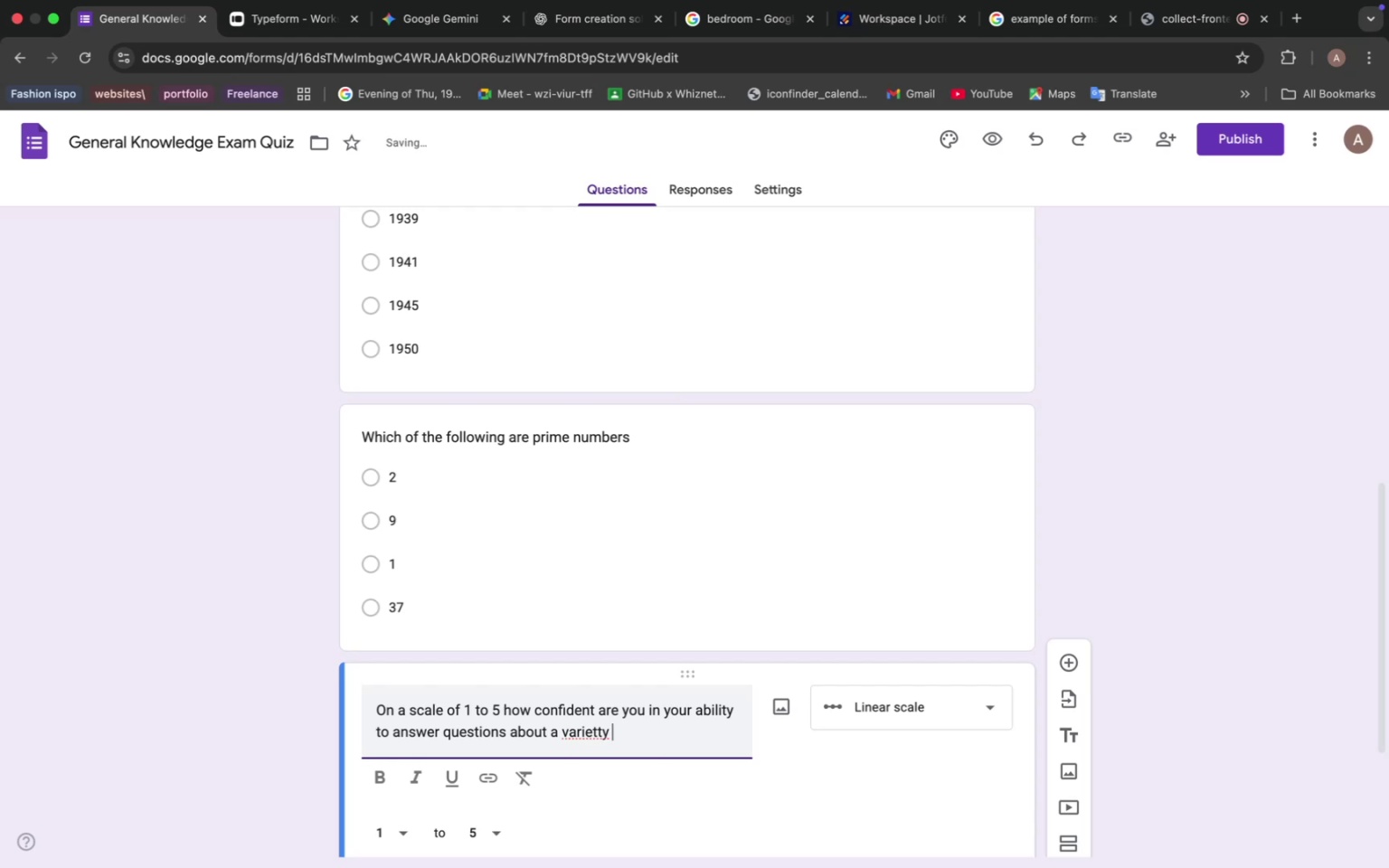 
key(ArrowRight)
 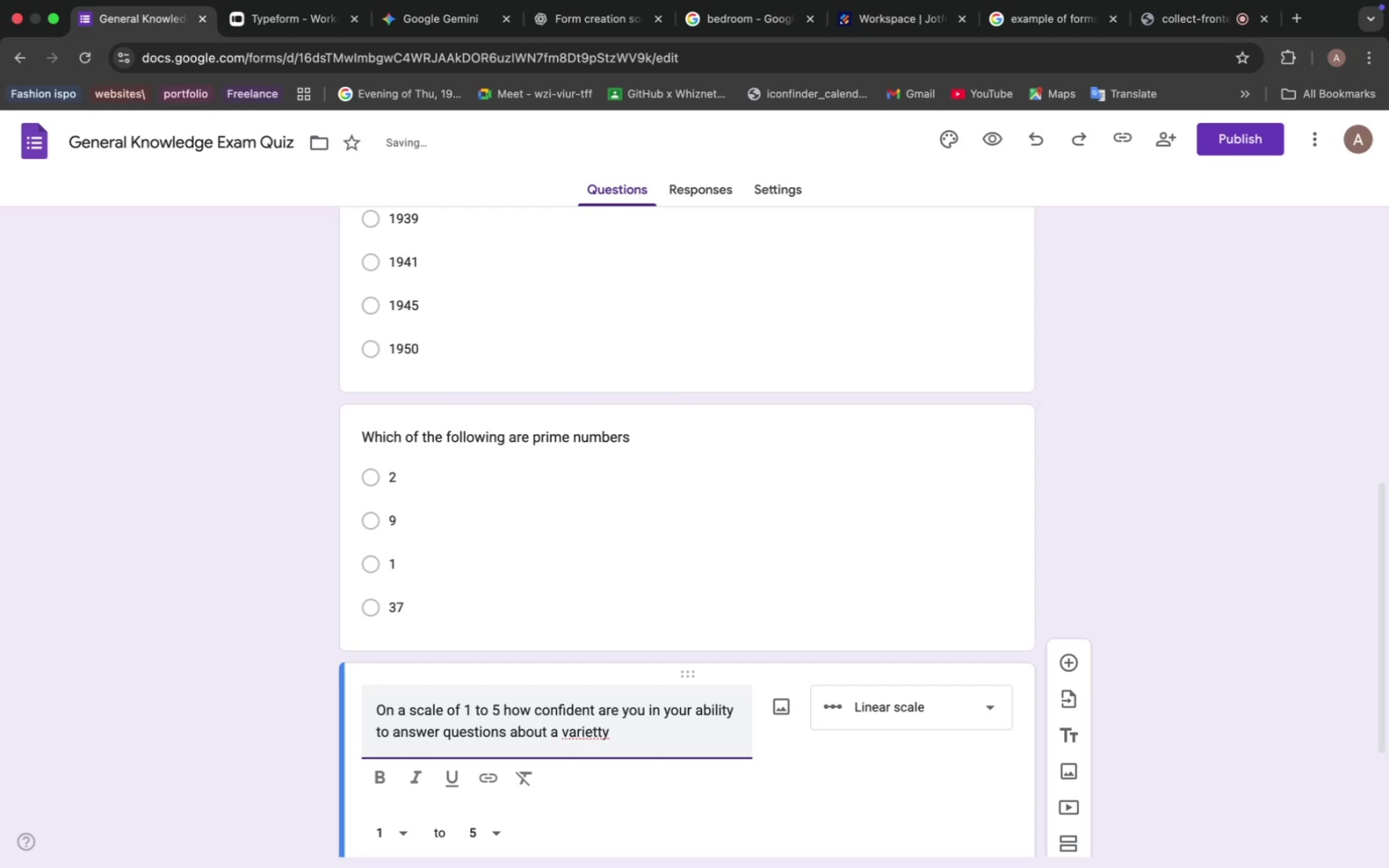 
key(ArrowRight)
 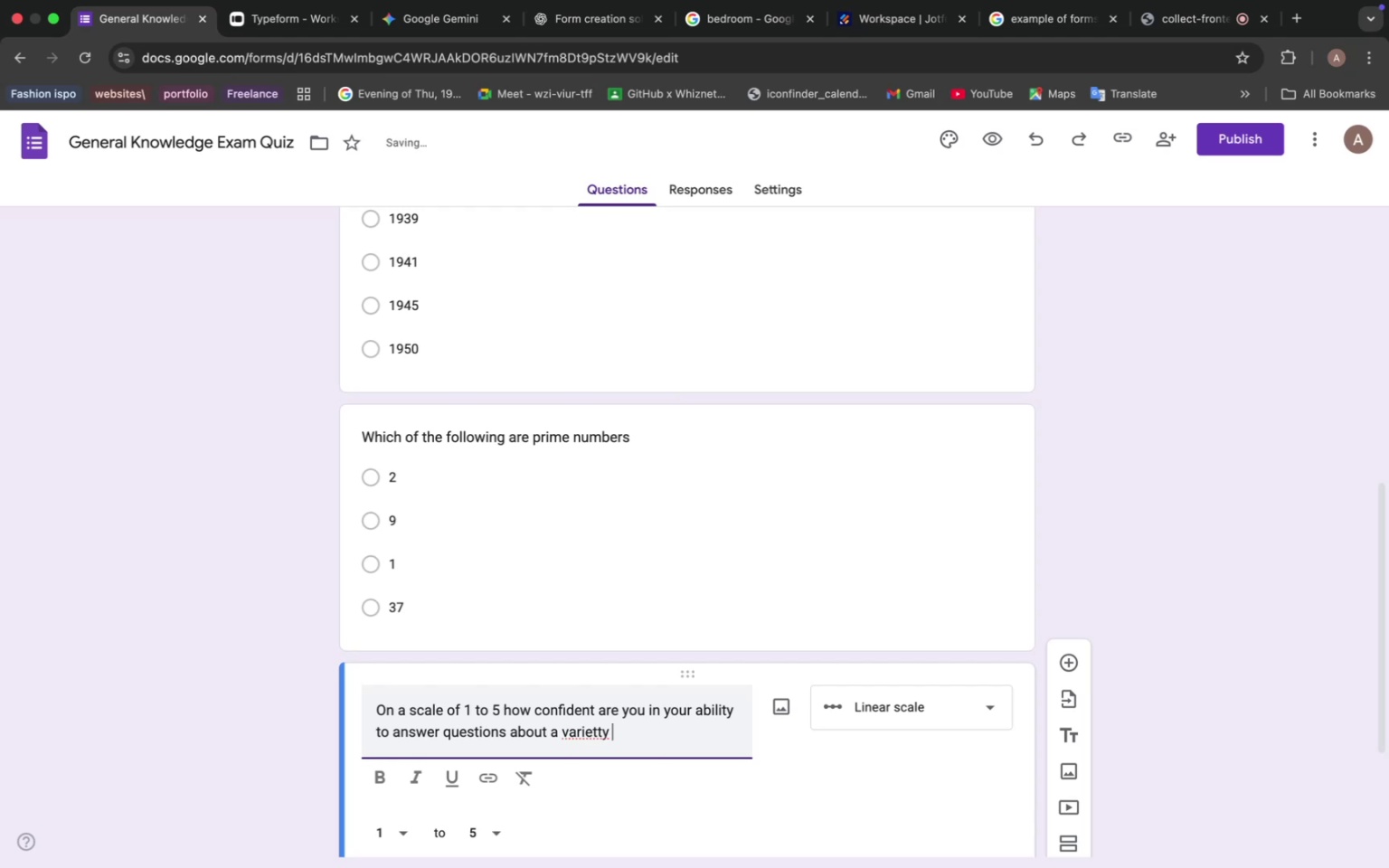 
key(Space)
 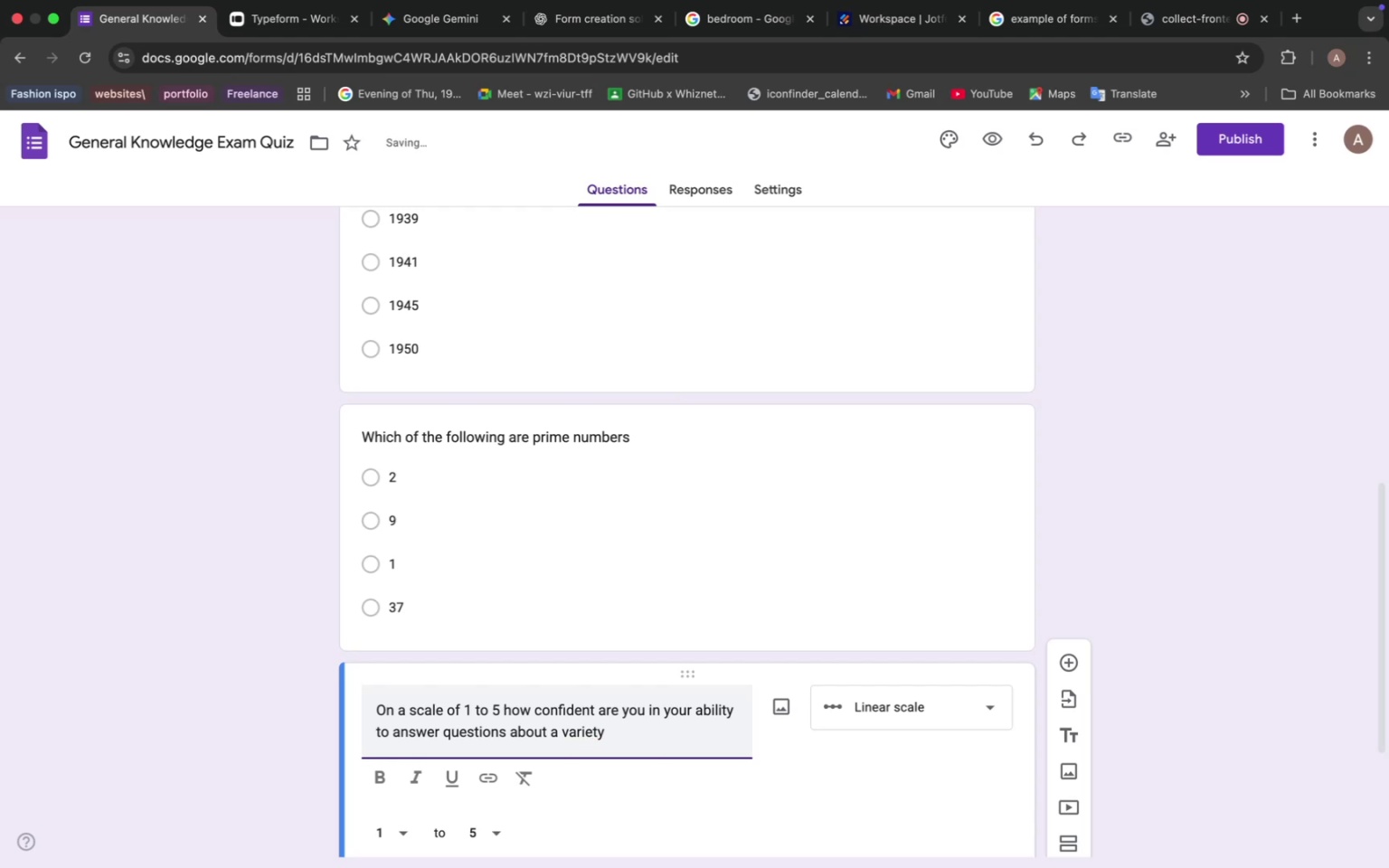 
key(ArrowLeft)
 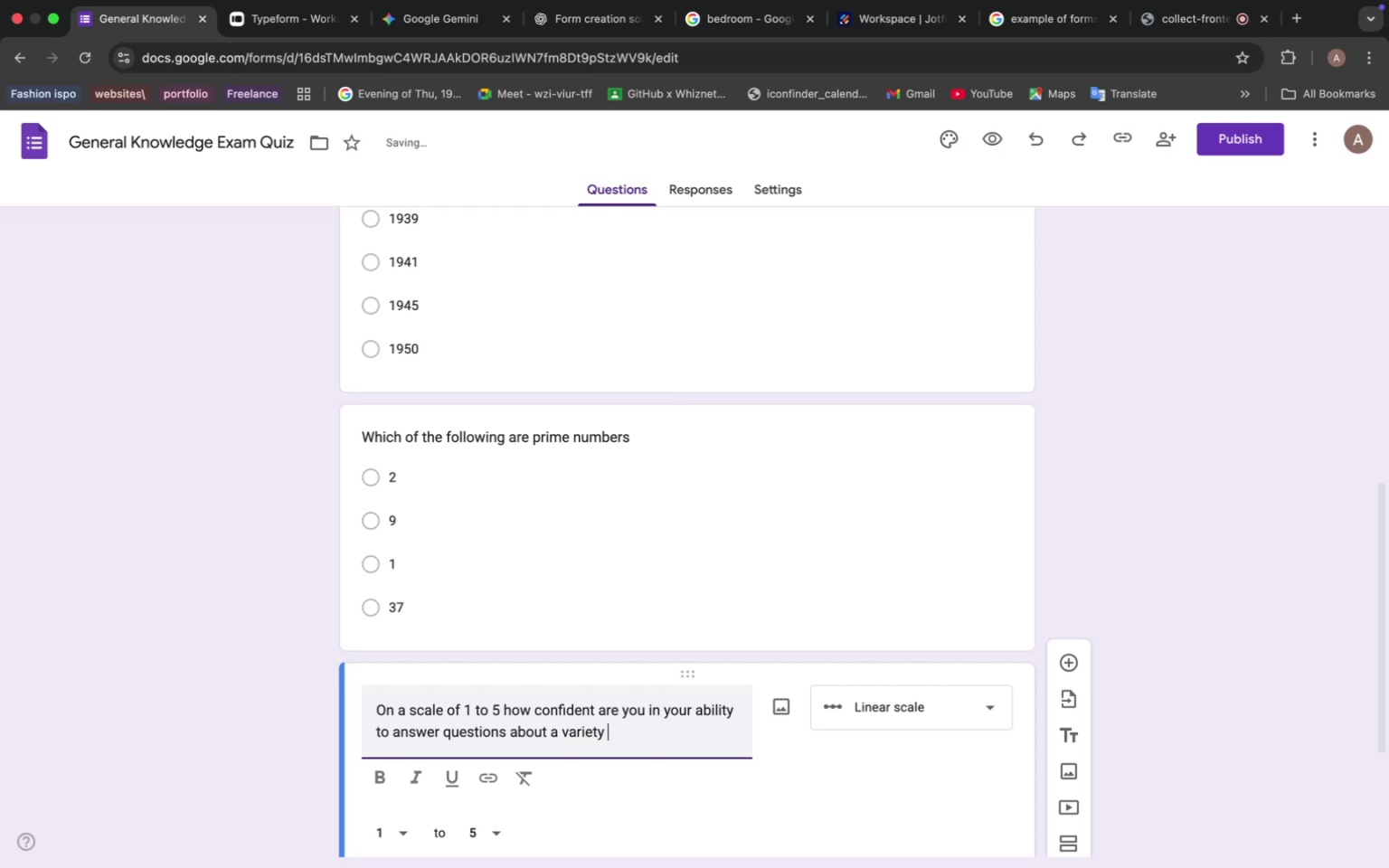 
type(of subjects)
 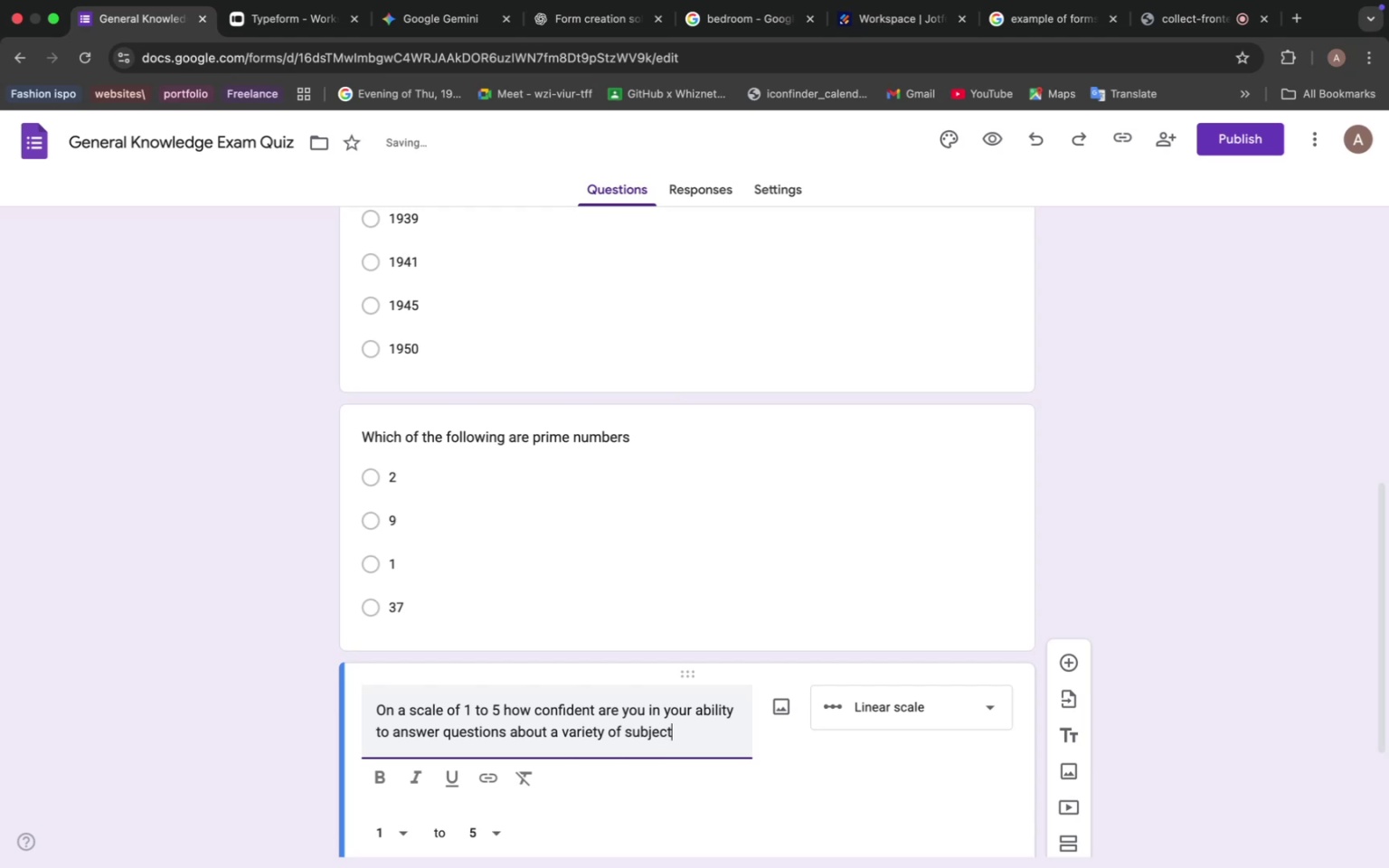 
scroll: coordinate [637, 766], scroll_direction: down, amount: 15.0
 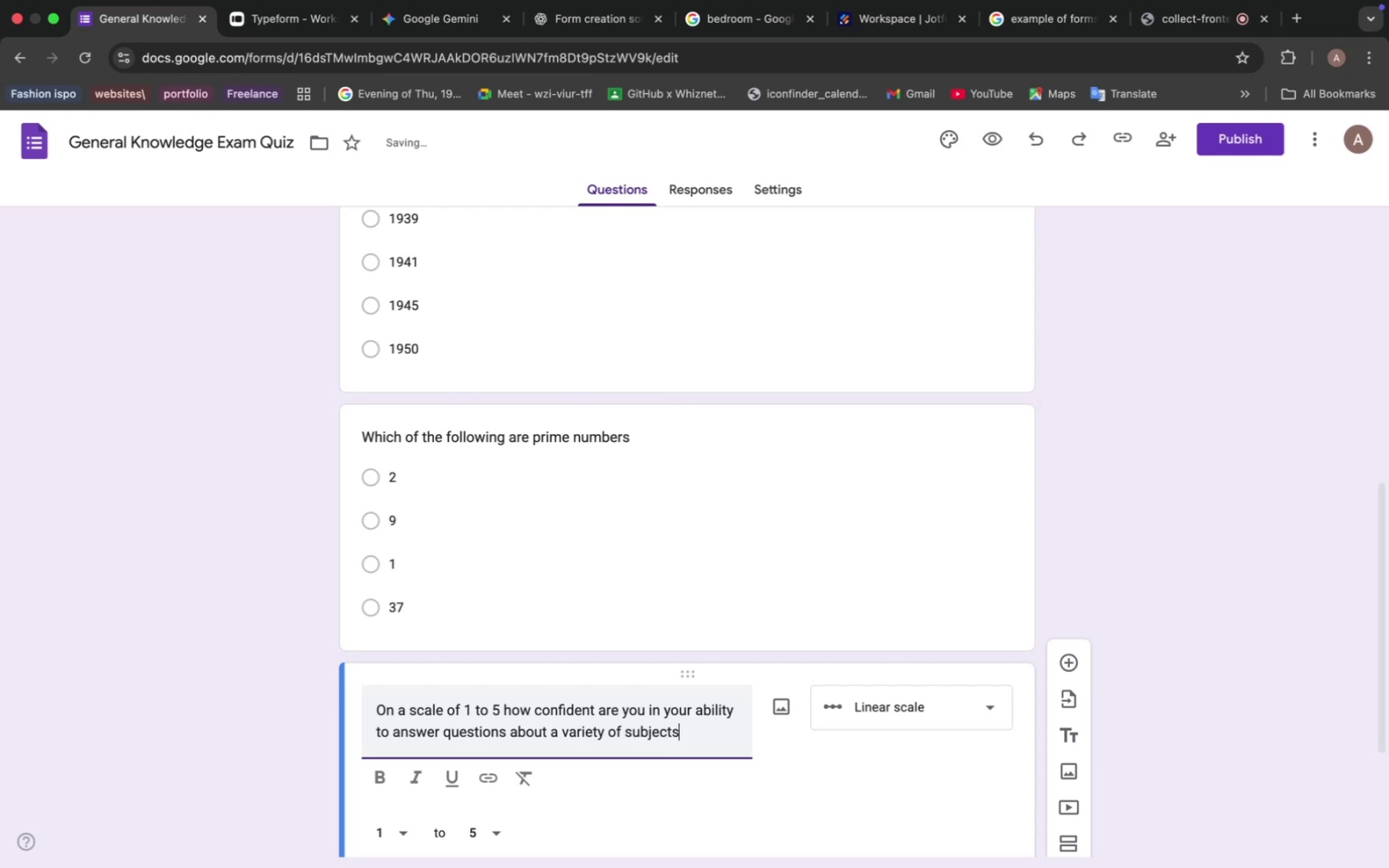 
left_click([443, 647])
 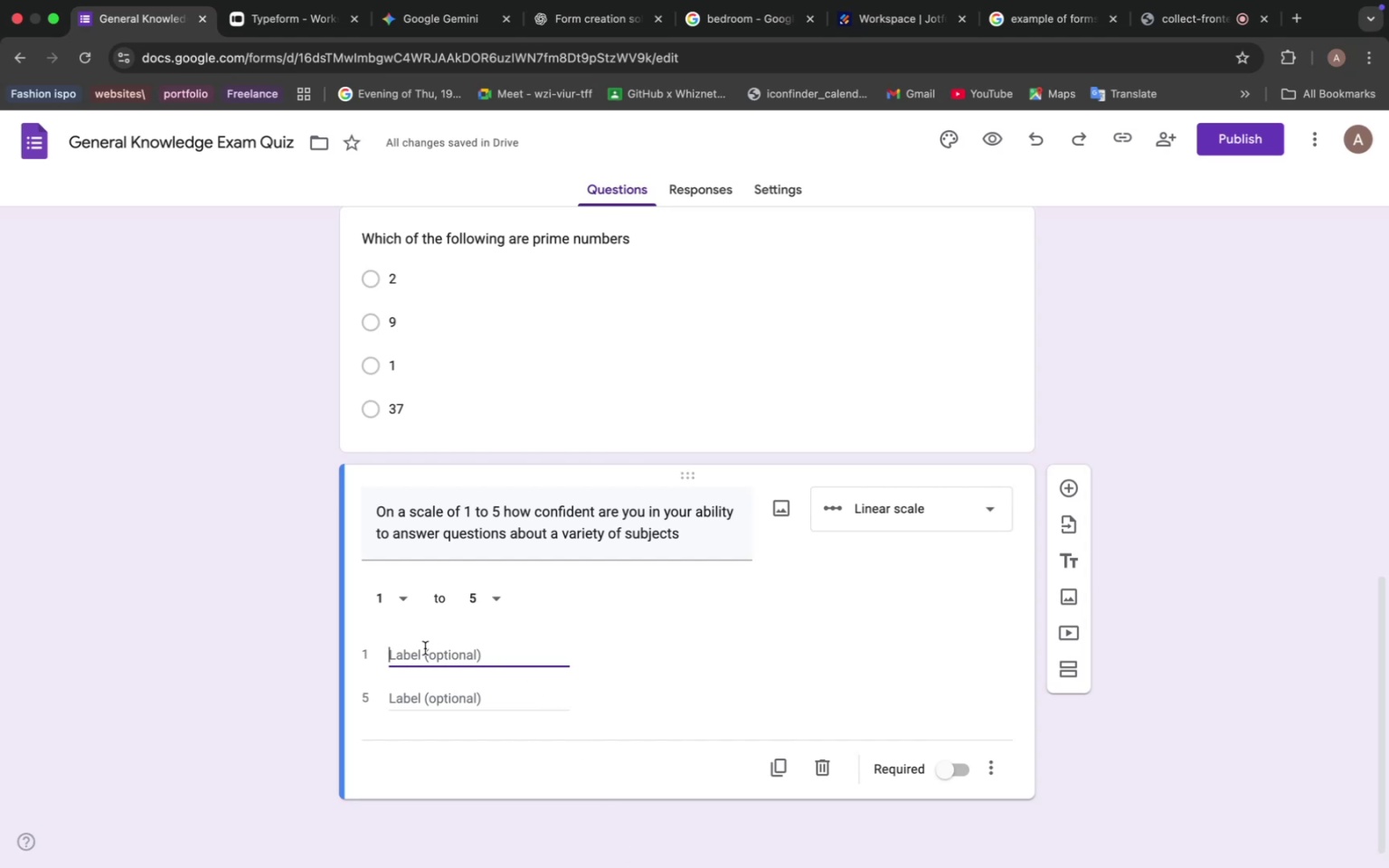 
wait(58.41)
 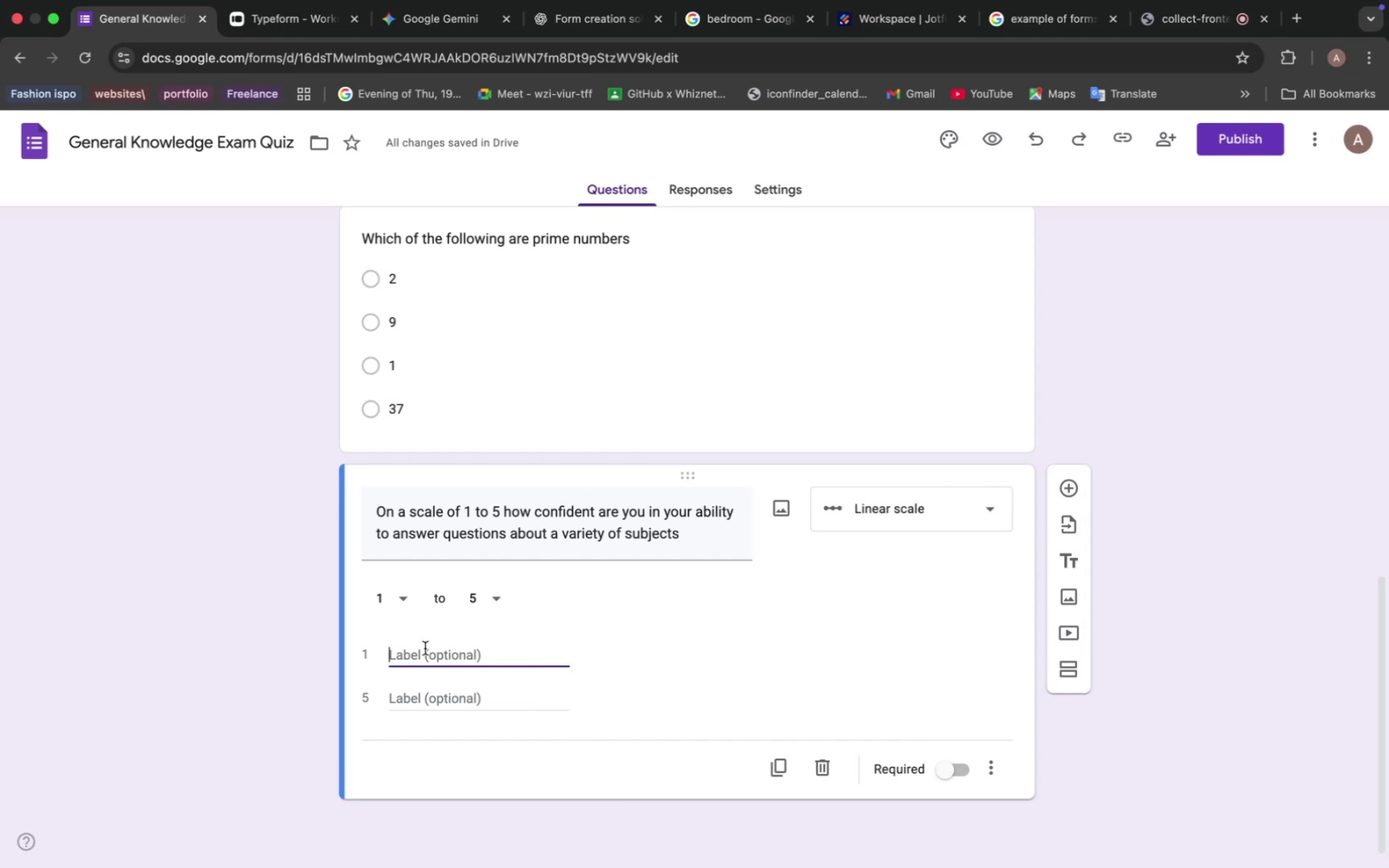 
left_click([427, 649])
 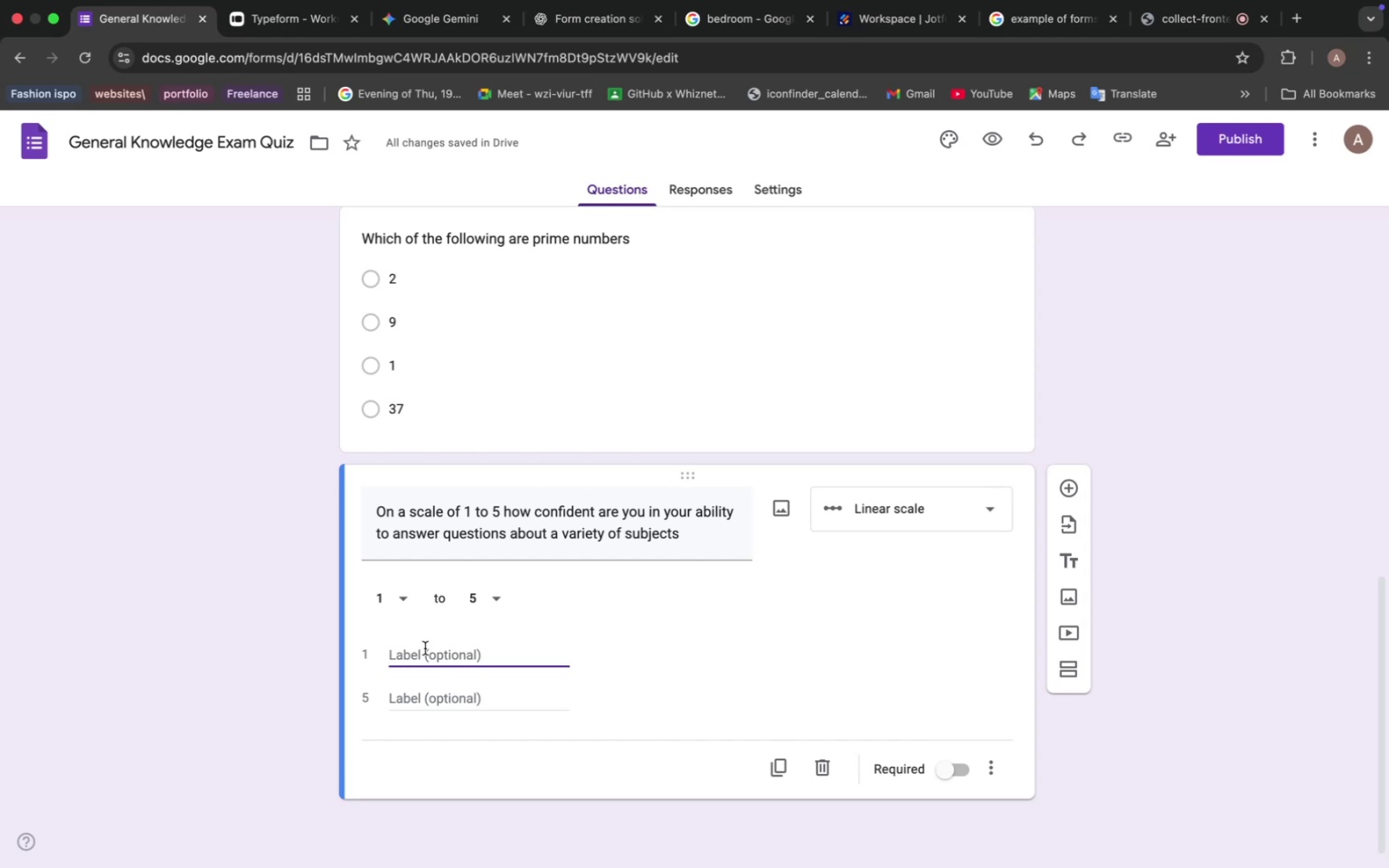 
type(Not confident)
 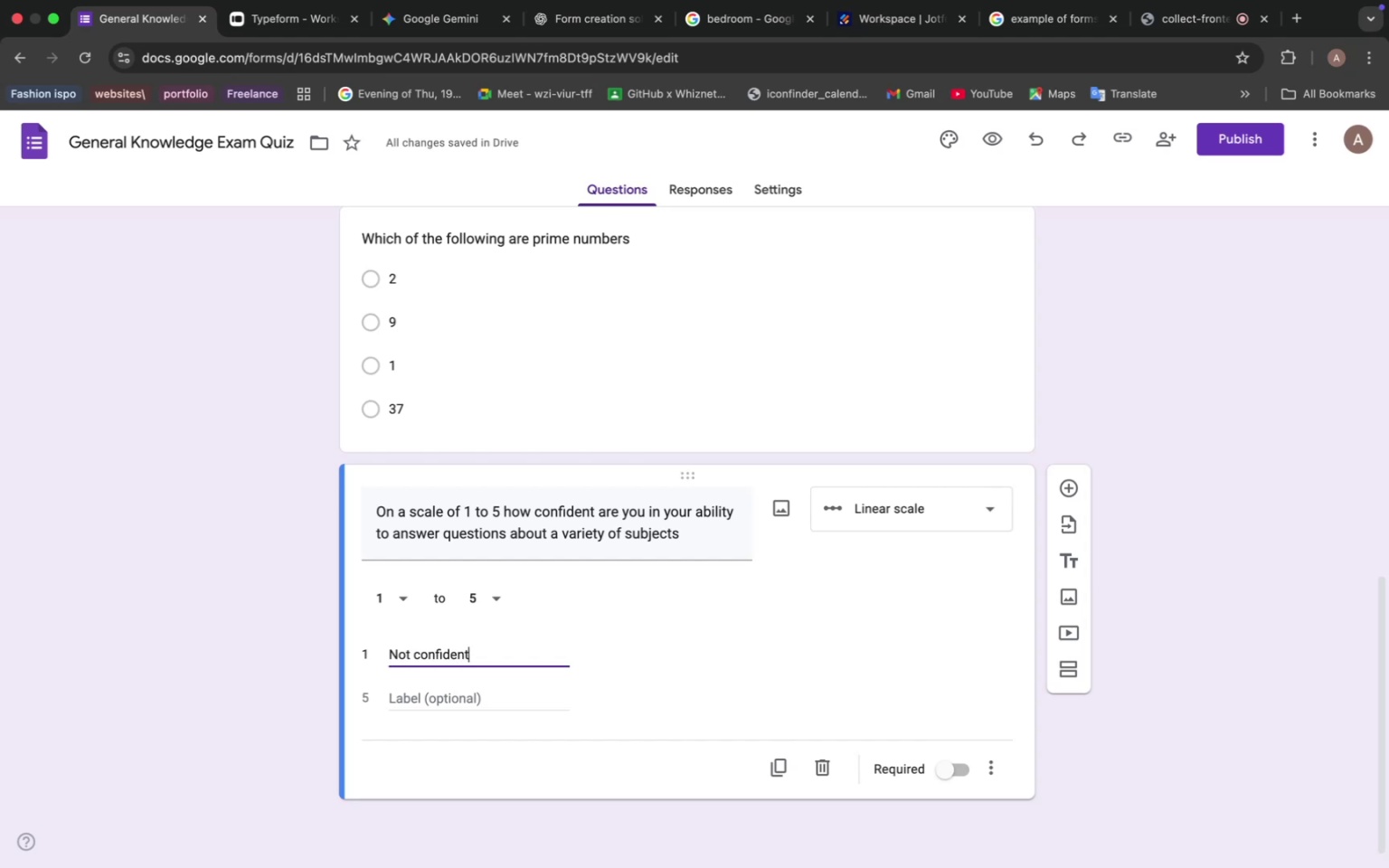 
left_click([421, 682])
 